 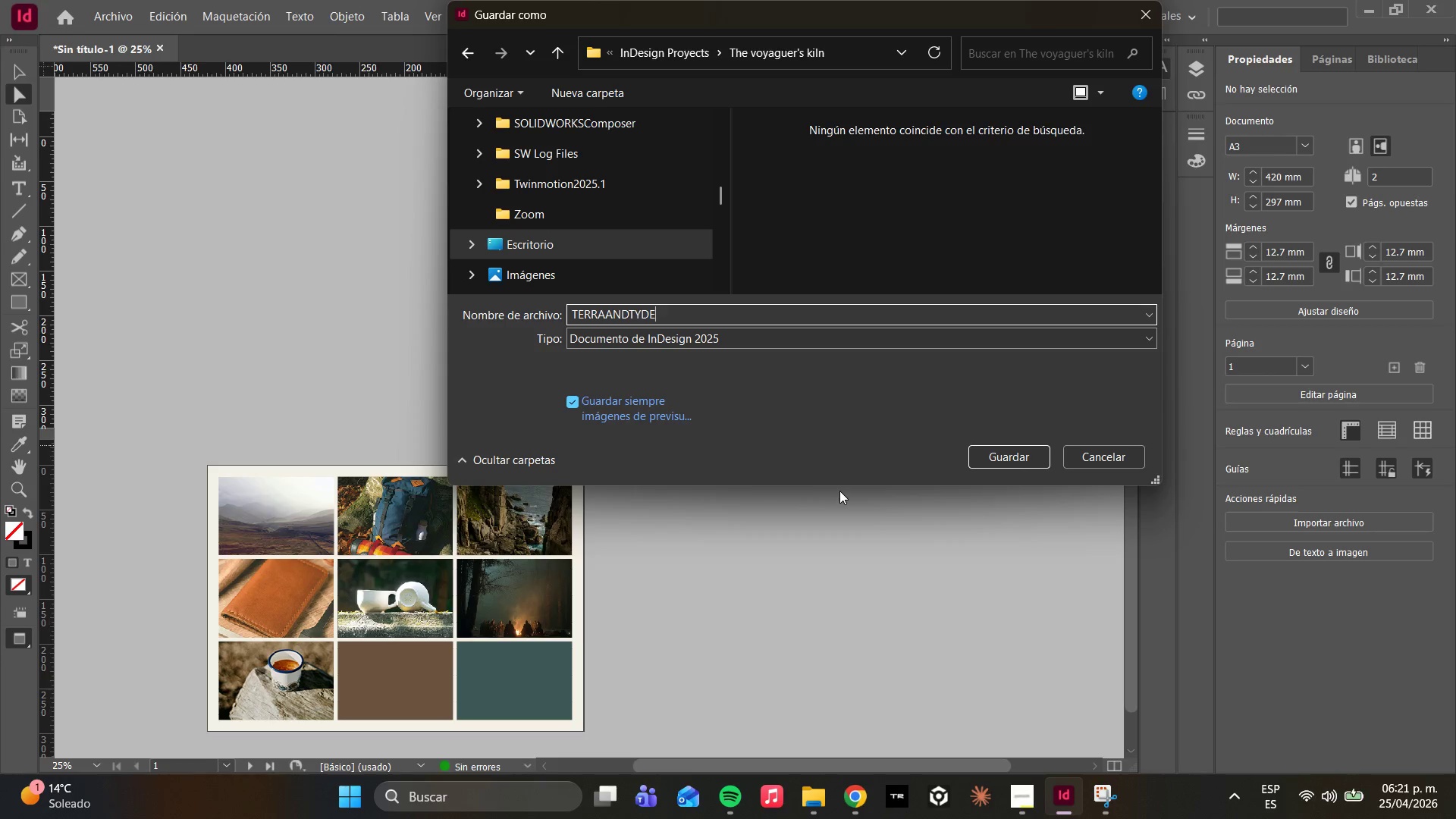 
key(Enter)
 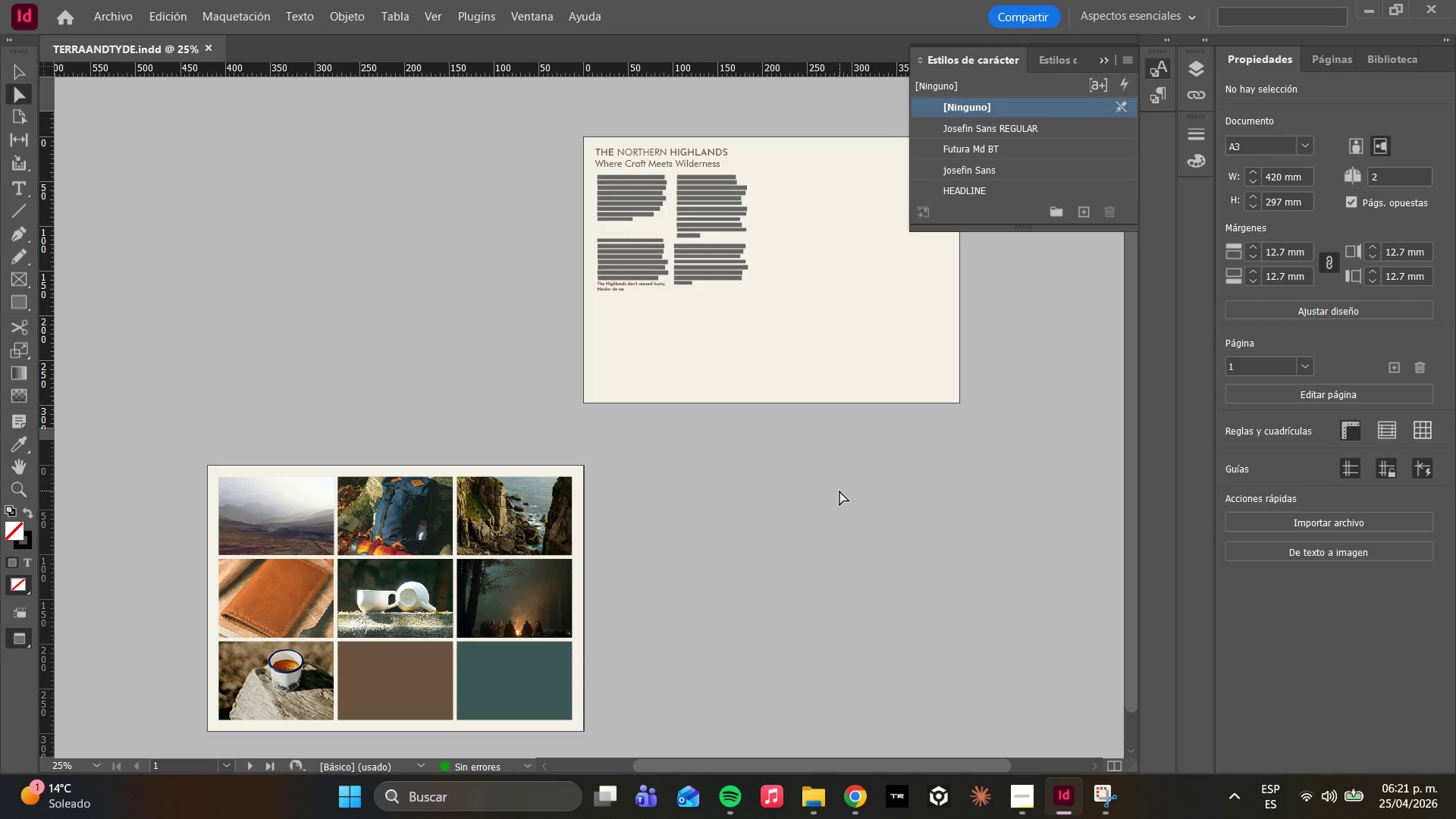 
wait(10.38)
 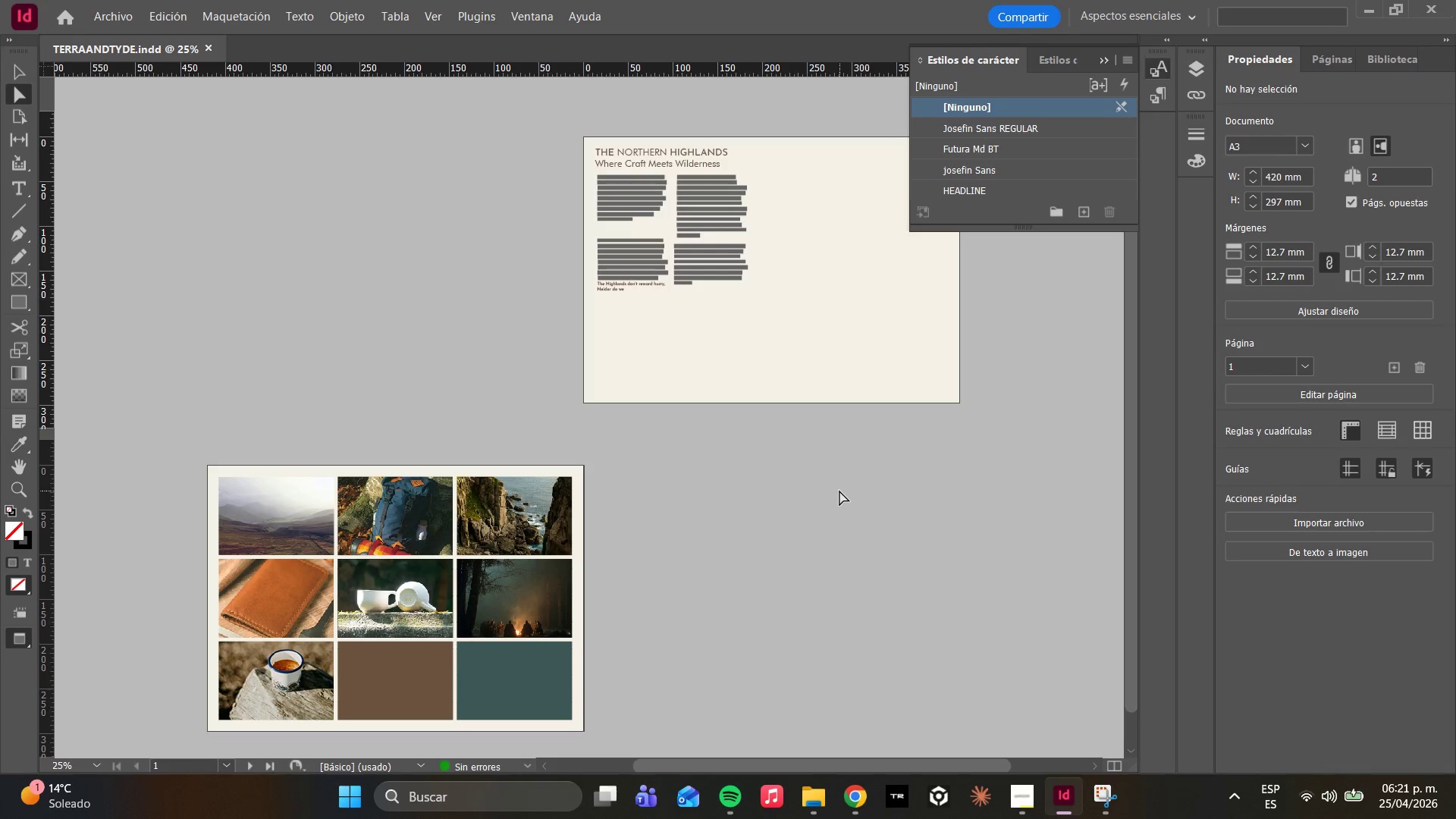 
key(Alt+AltLeft)
 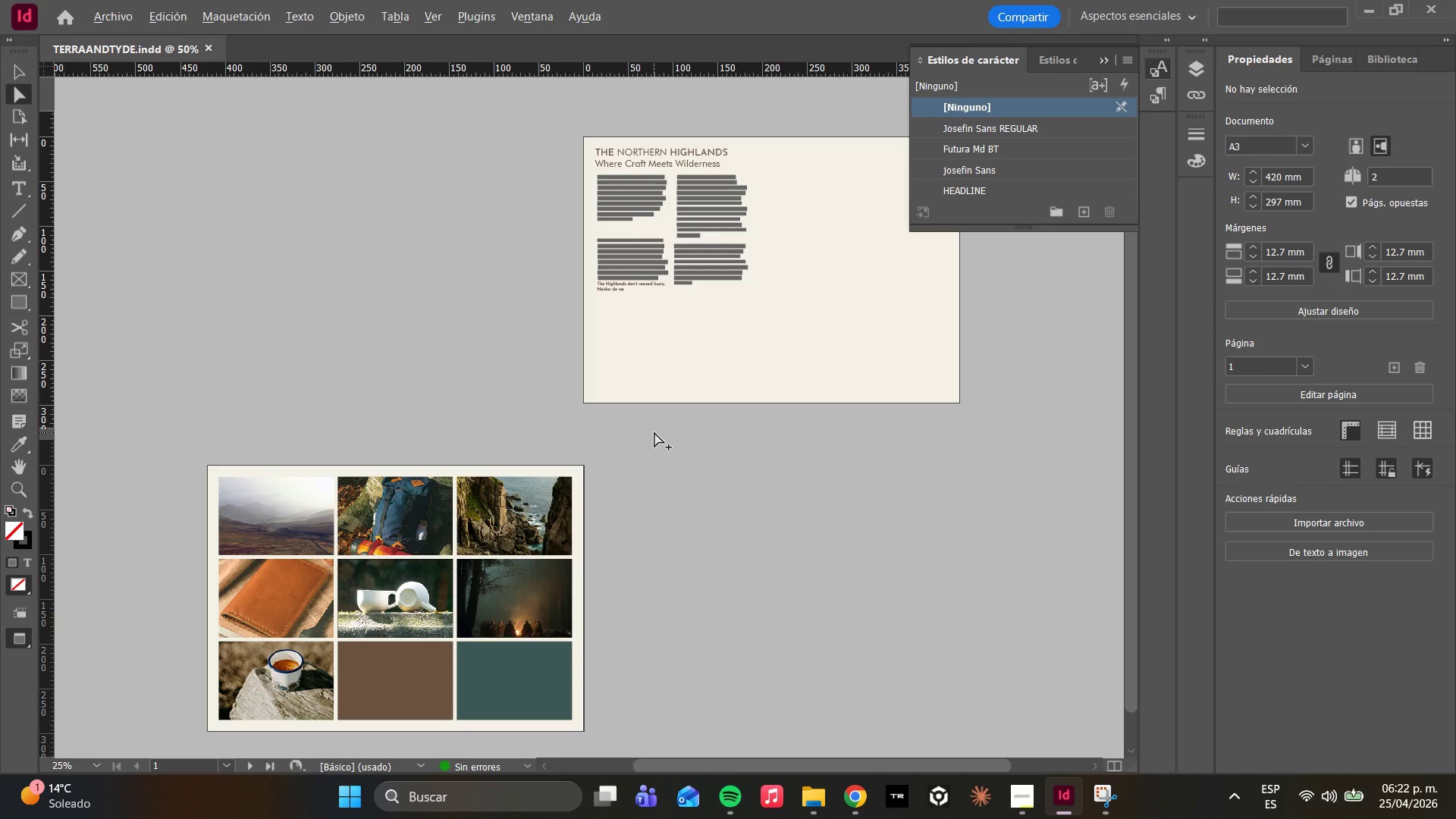 
scroll: coordinate [654, 432], scroll_direction: up, amount: 2.0
 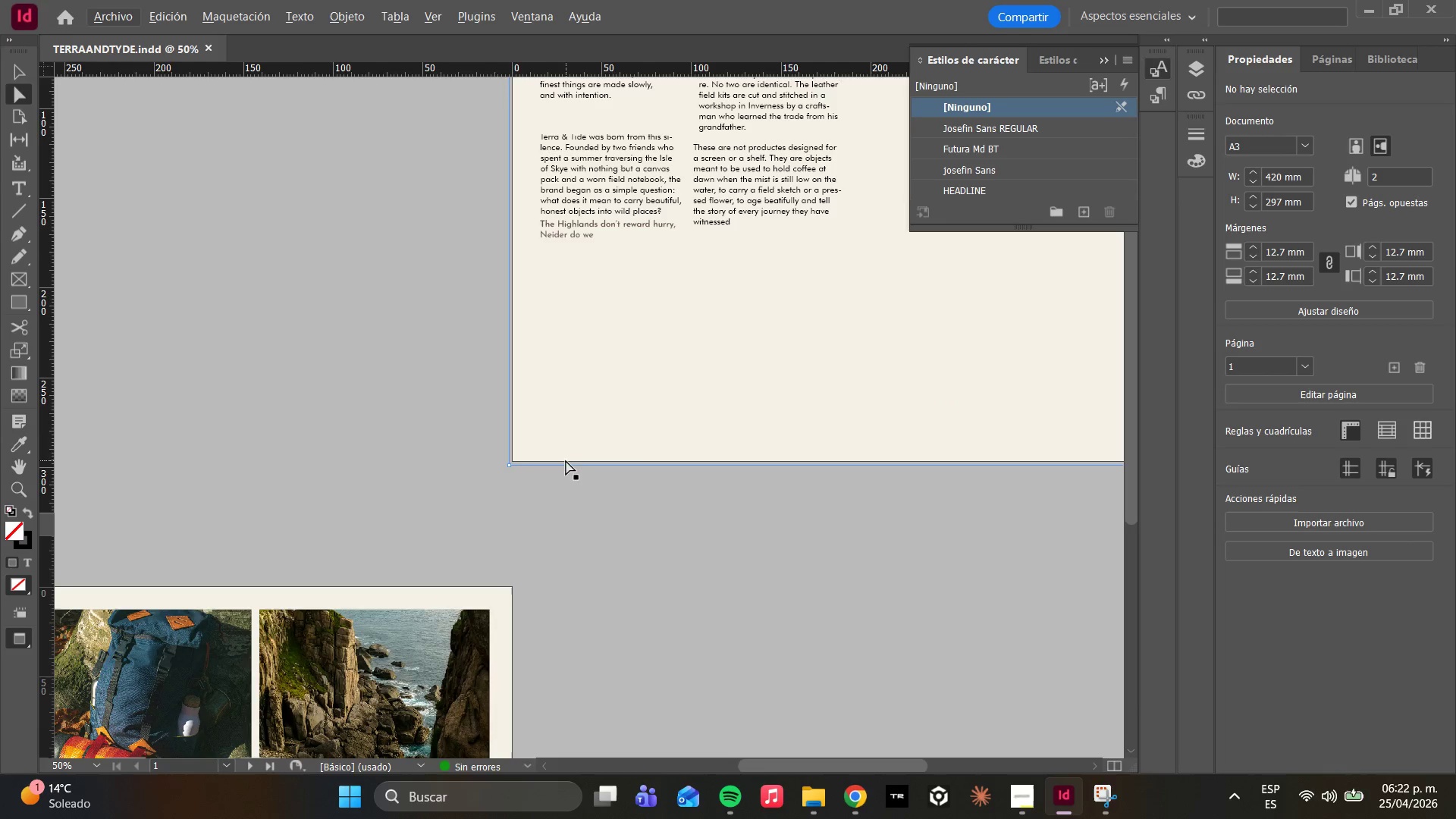 
hold_key(key=AltLeft, duration=0.48)
scroll: coordinate [557, 455], scroll_direction: down, amount: 1.0
 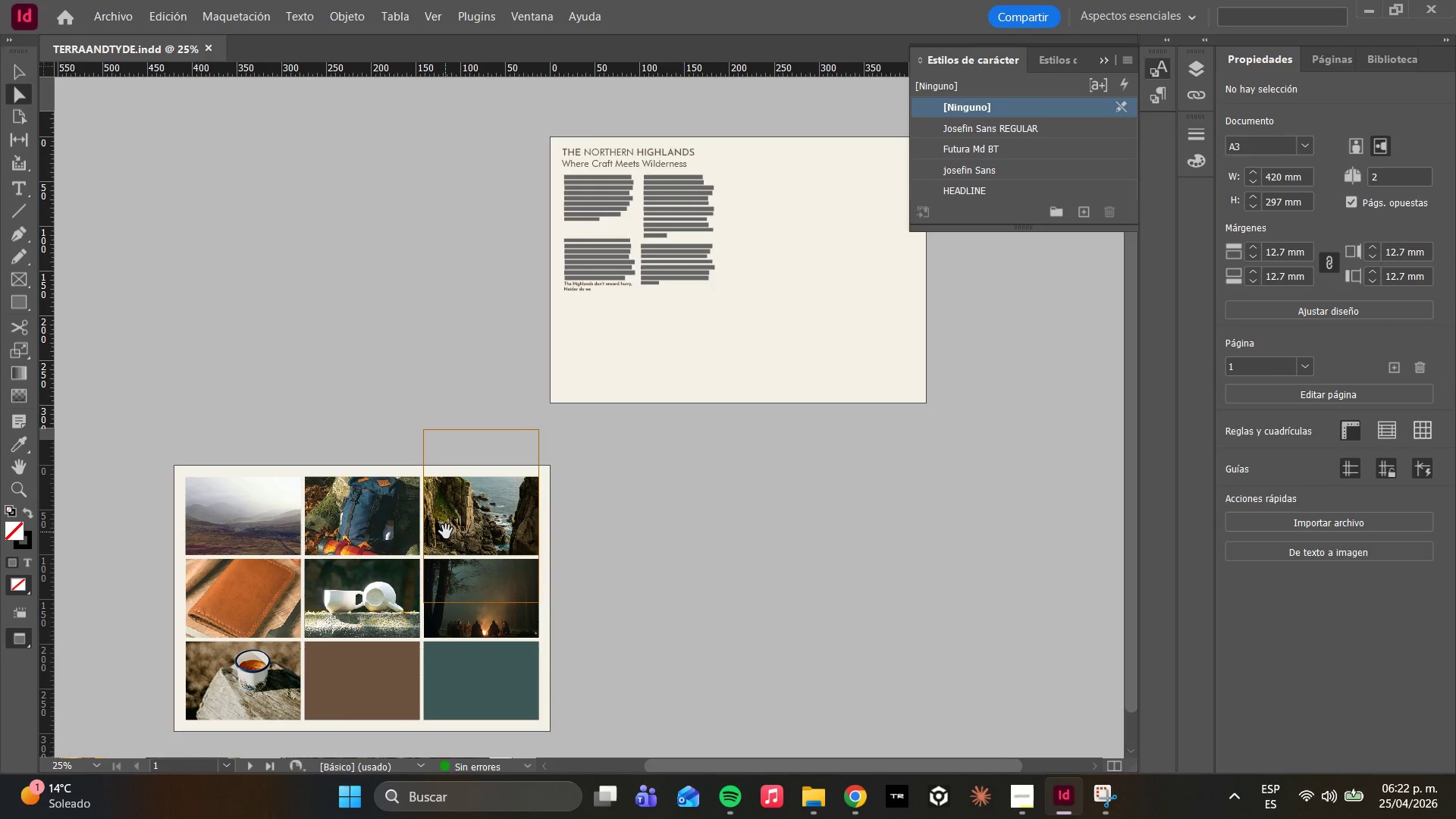 
hold_key(key=AltLeft, duration=1.2)
scroll: coordinate [723, 544], scroll_direction: up, amount: 2.0
 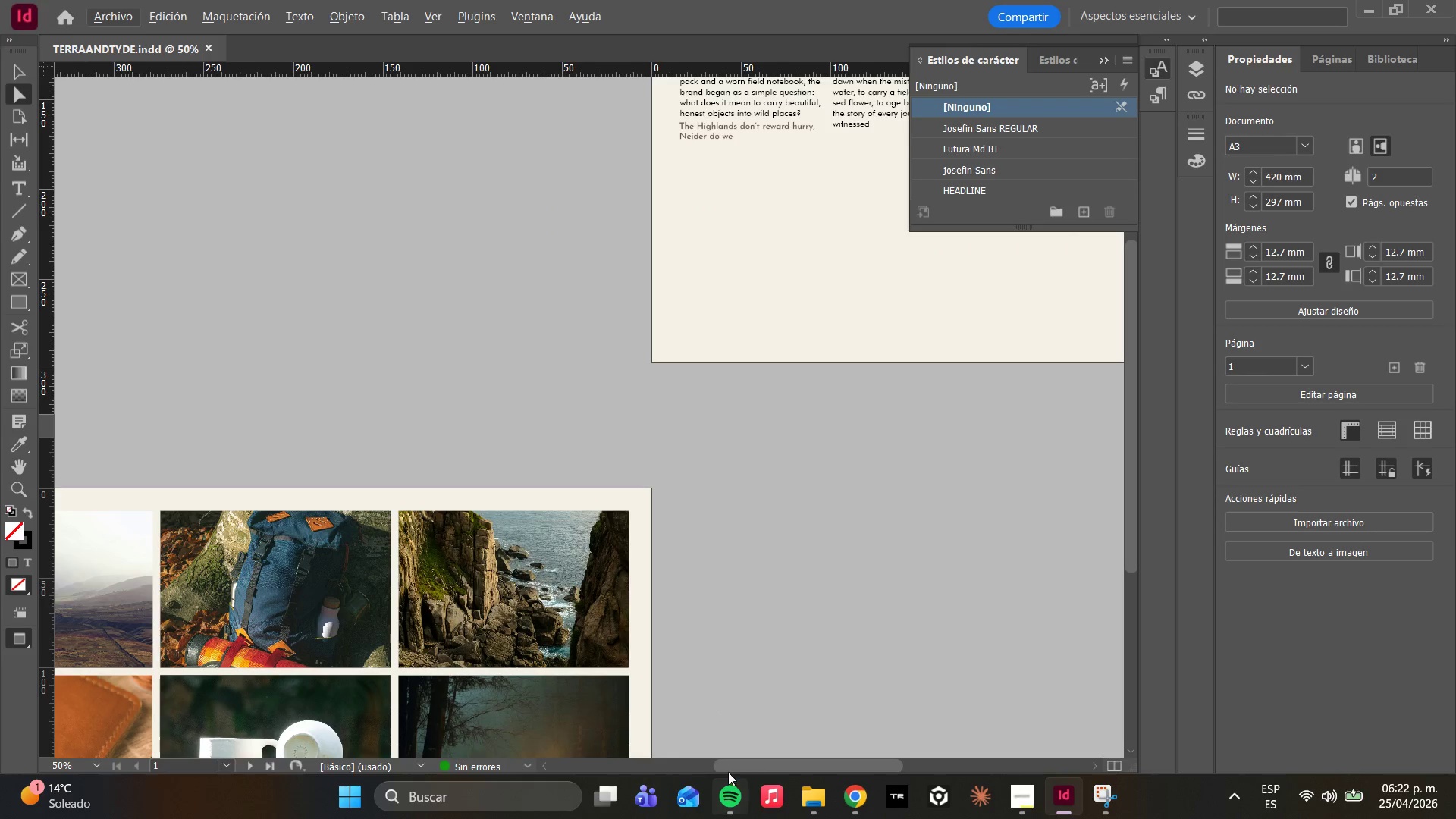 
left_click_drag(start_coordinate=[728, 767], to_coordinate=[808, 771])
 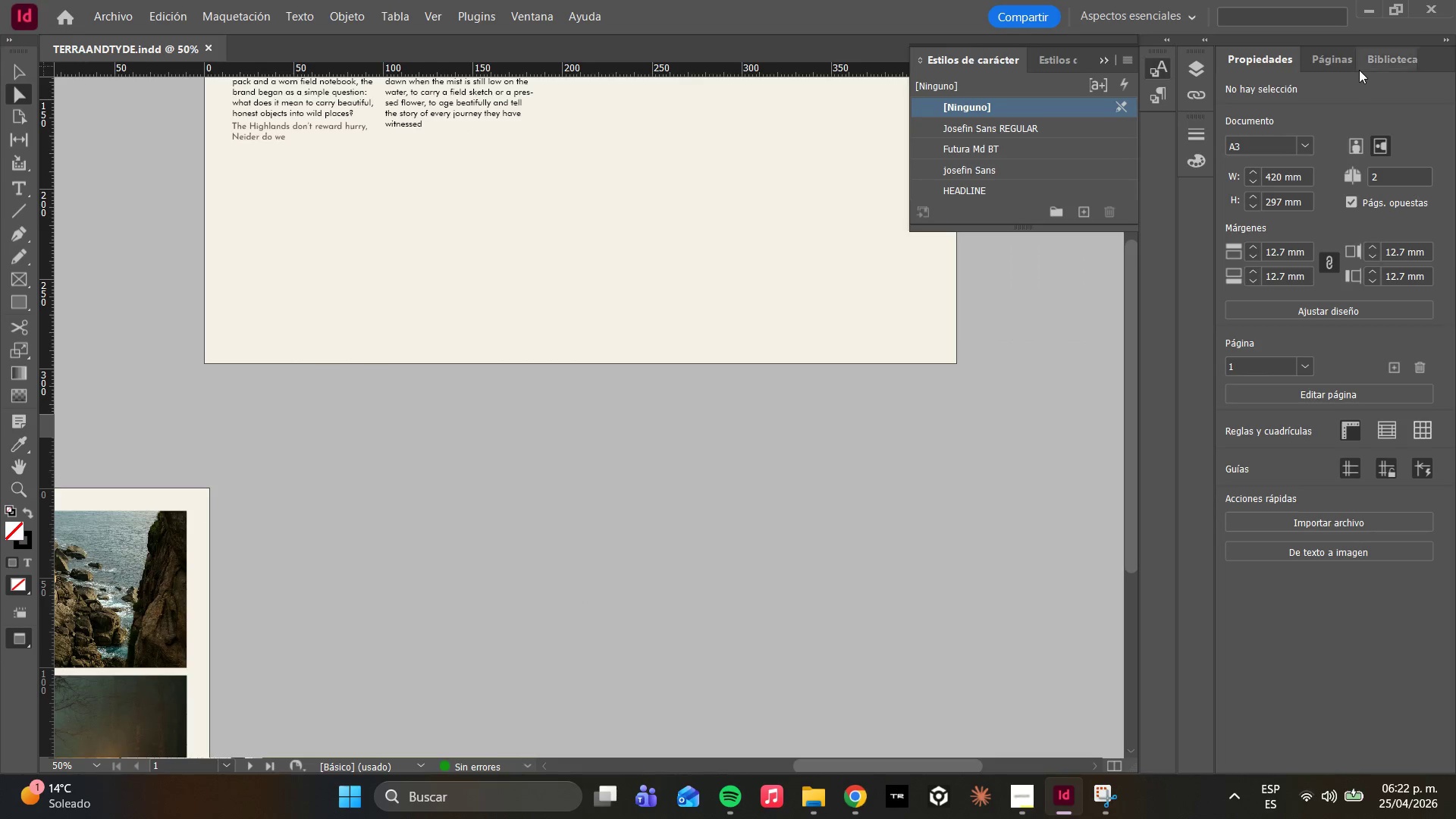 
left_click([1338, 67])
 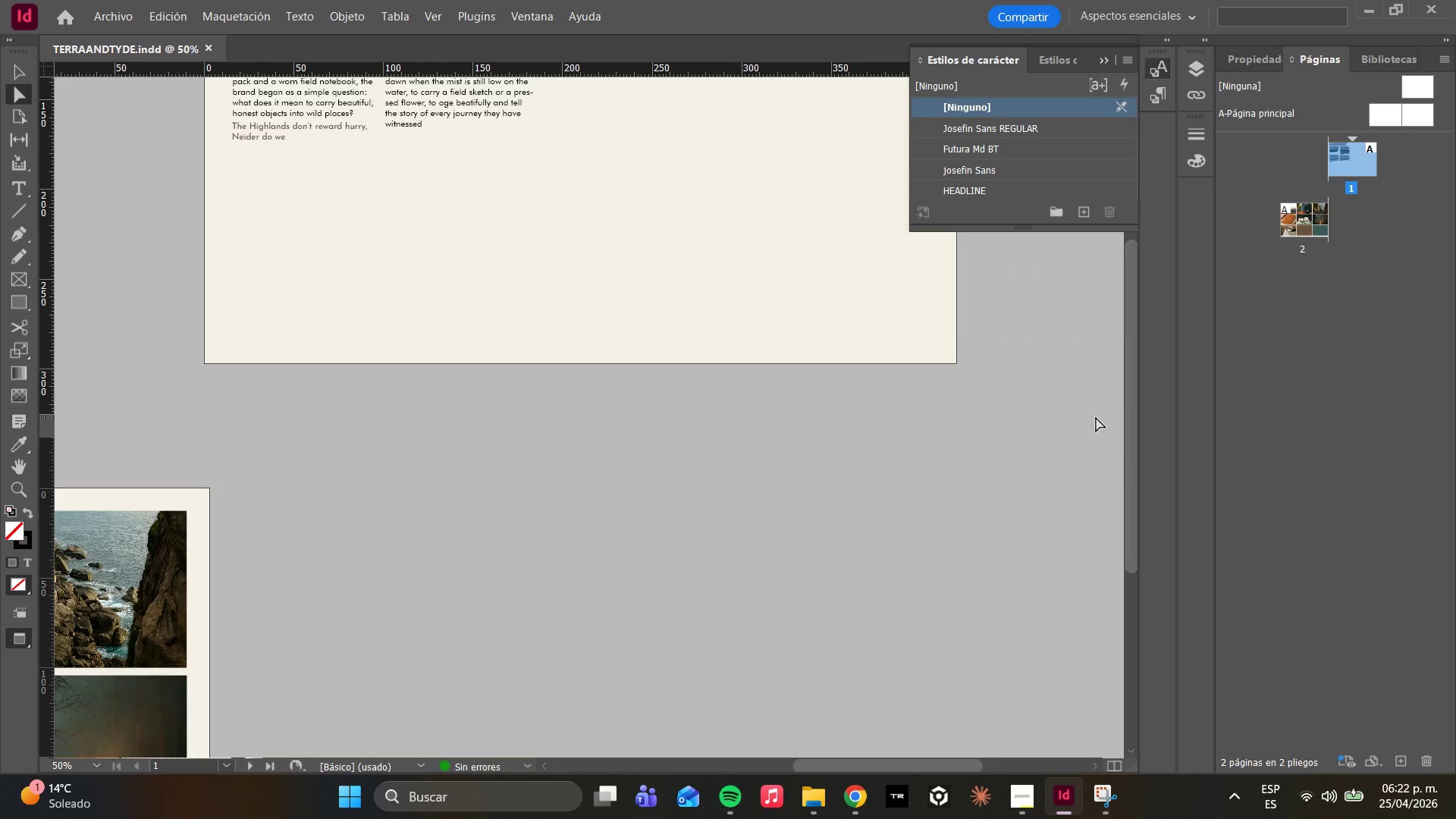 
scroll: coordinate [918, 372], scroll_direction: up, amount: 5.0
 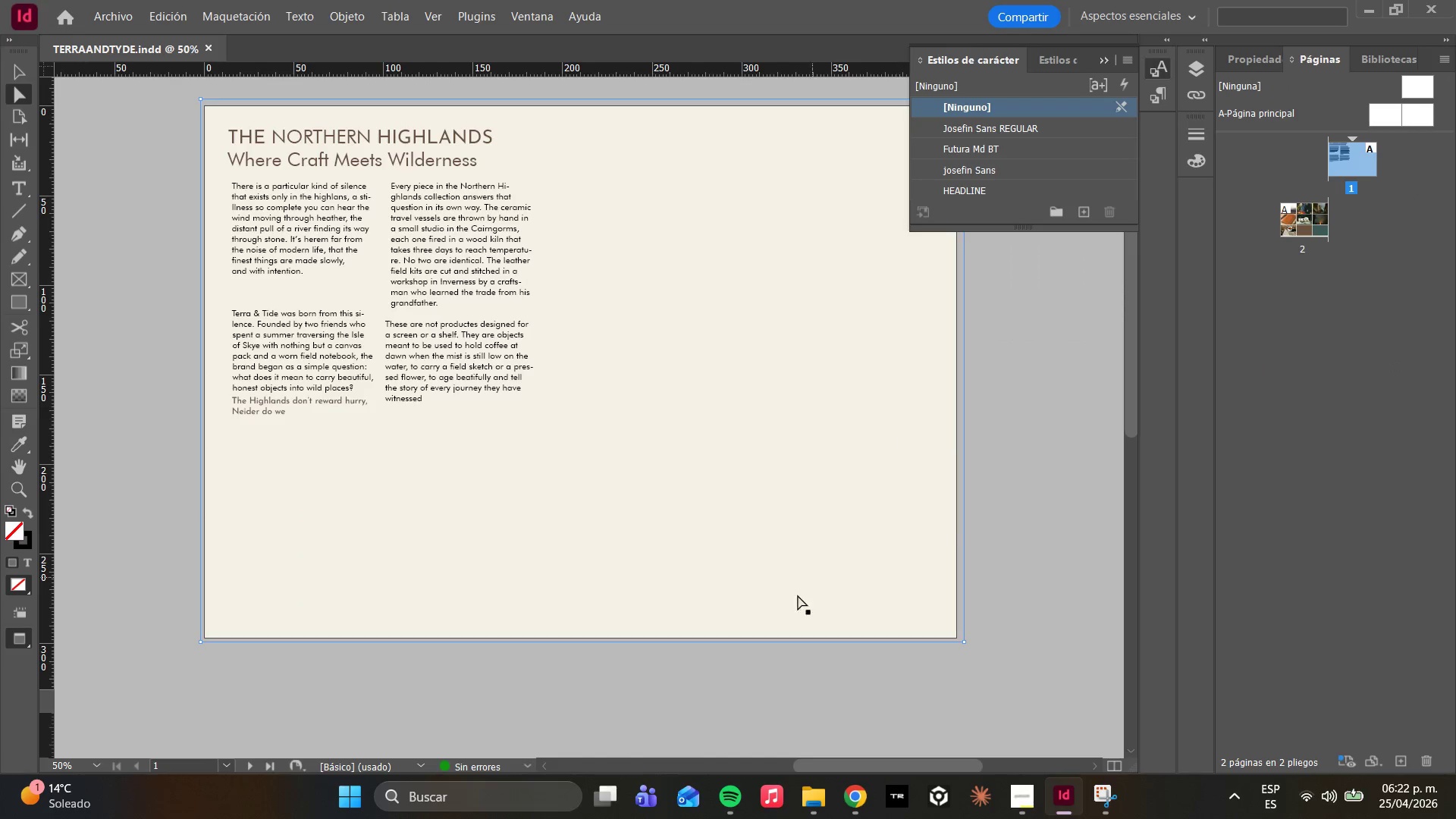 
hold_key(key=AltLeft, duration=1.31)
scroll: coordinate [717, 636], scroll_direction: down, amount: 1.0
 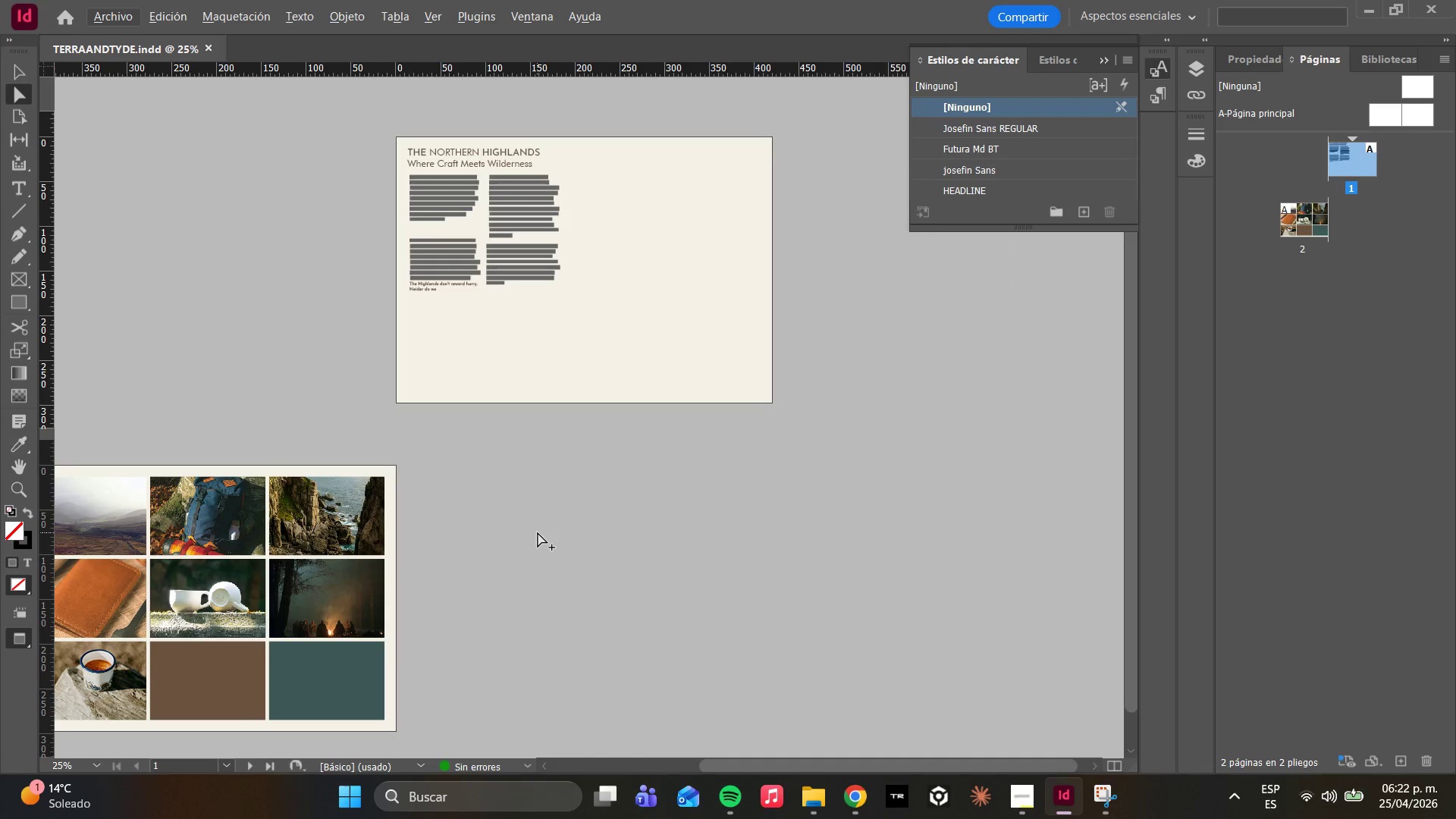 
key(ArrowLeft)
 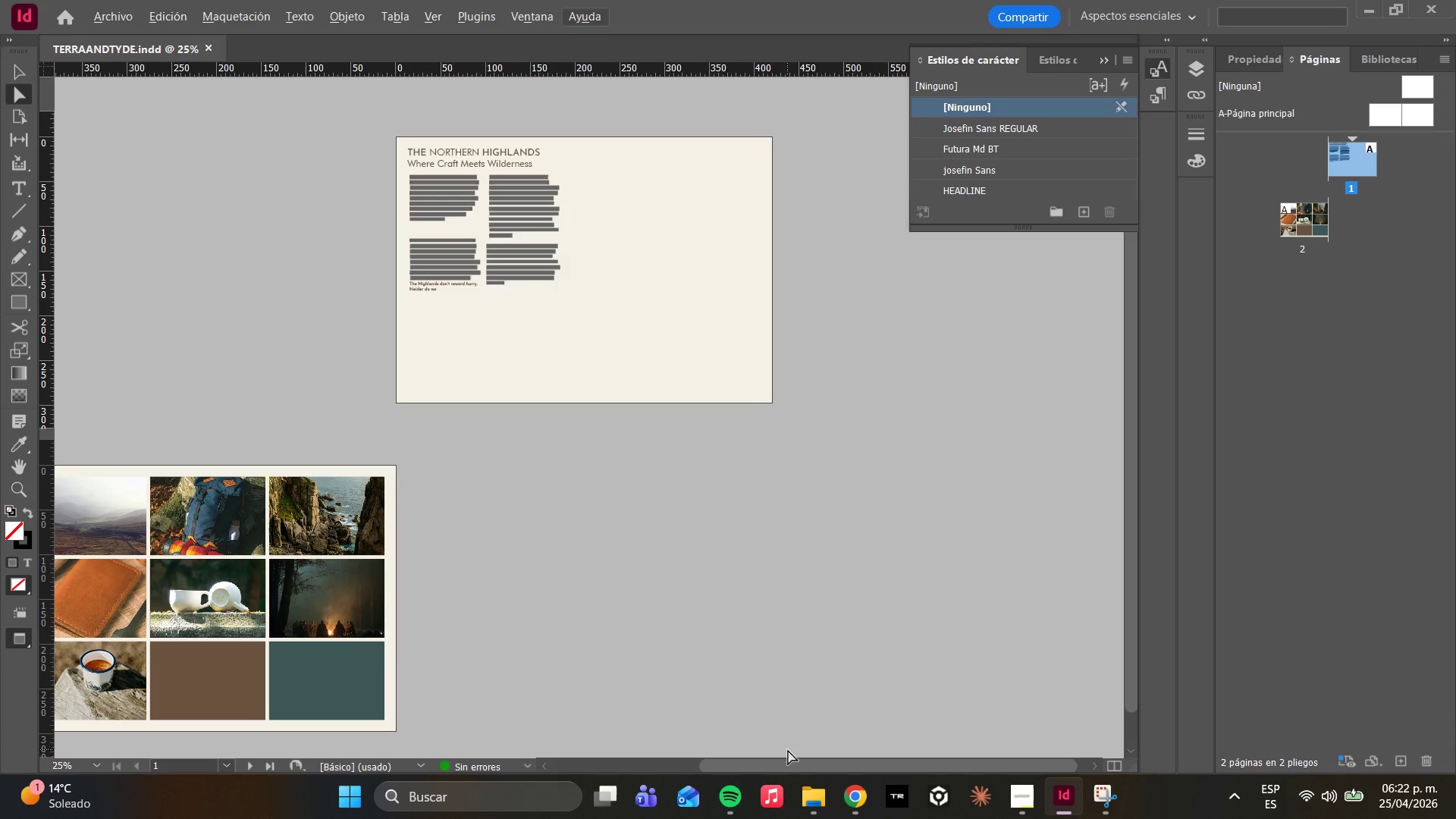 
left_click_drag(start_coordinate=[781, 766], to_coordinate=[716, 760])
 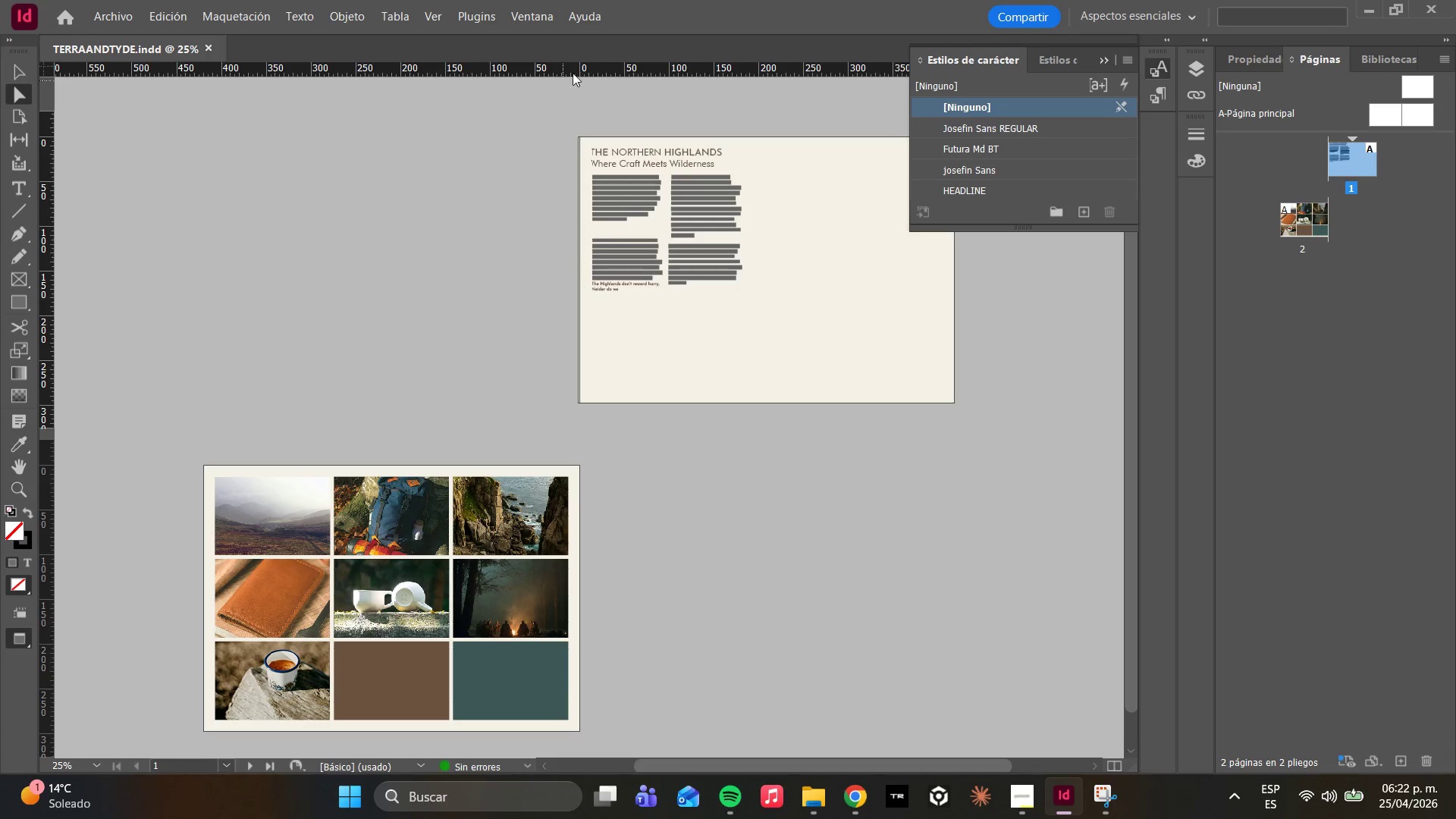 
wait(37.62)
 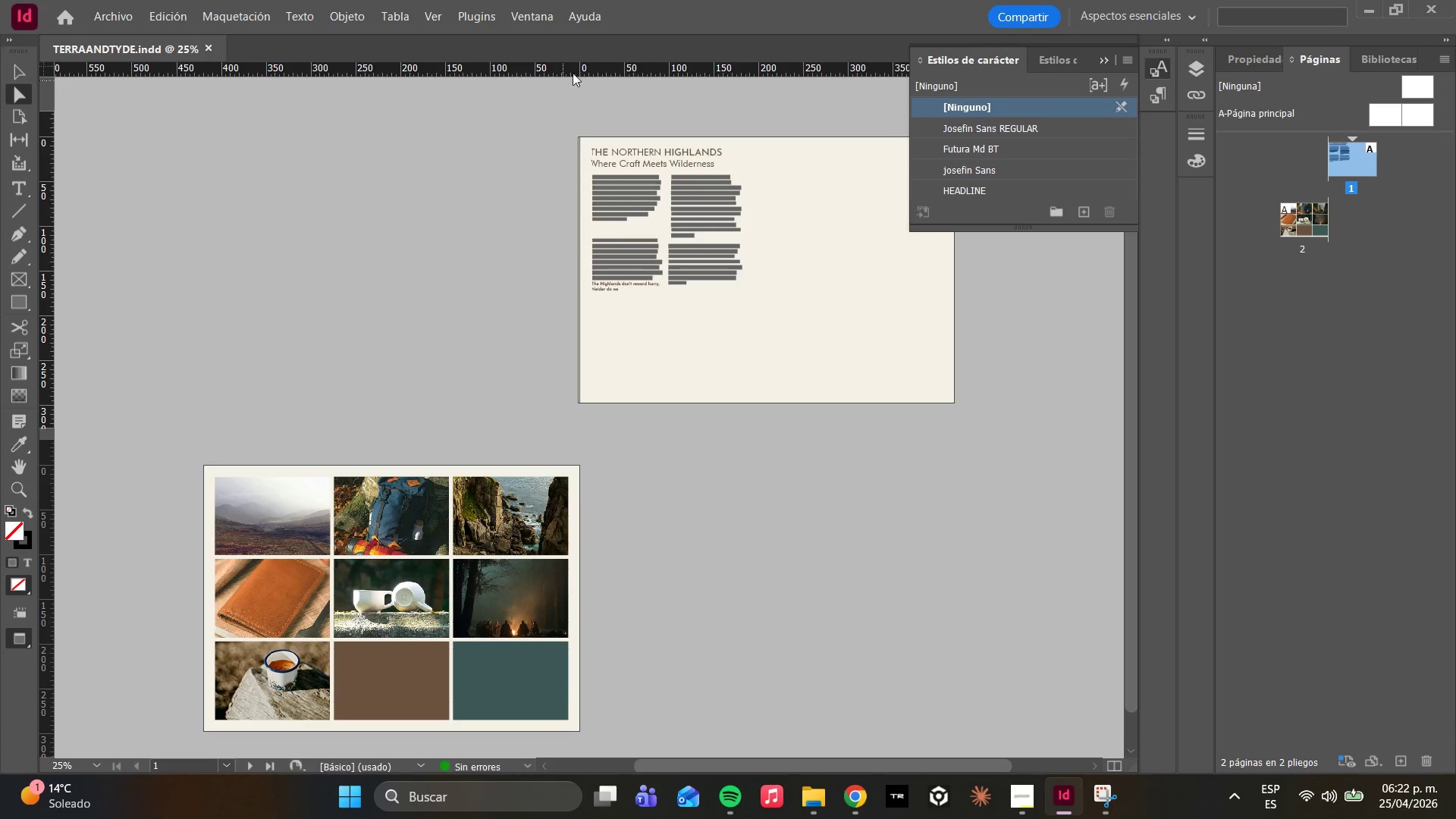 
left_click([646, 197])
 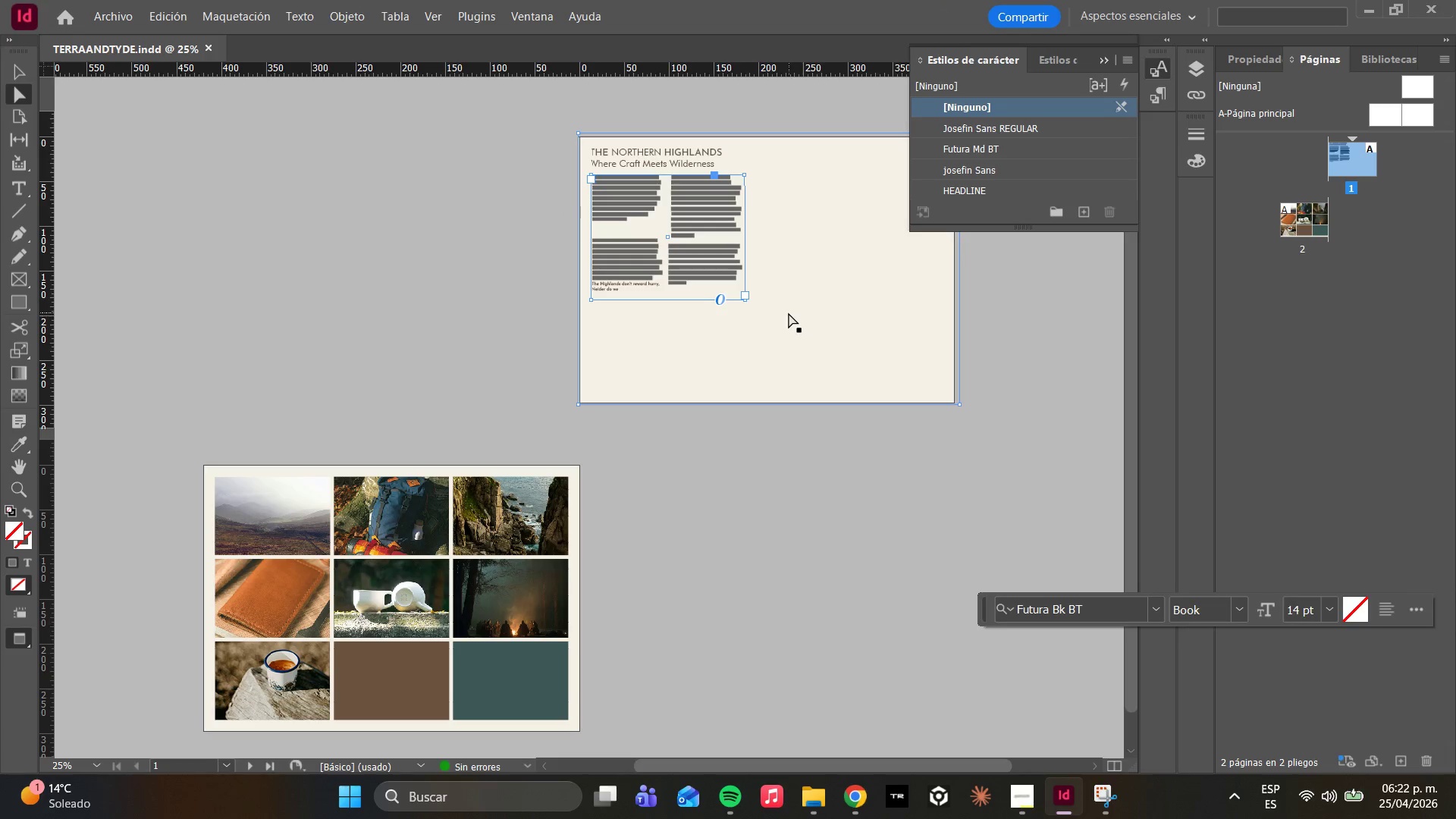 
hold_key(key=AltLeft, duration=0.61)
scroll: coordinate [690, 322], scroll_direction: up, amount: 3.0
 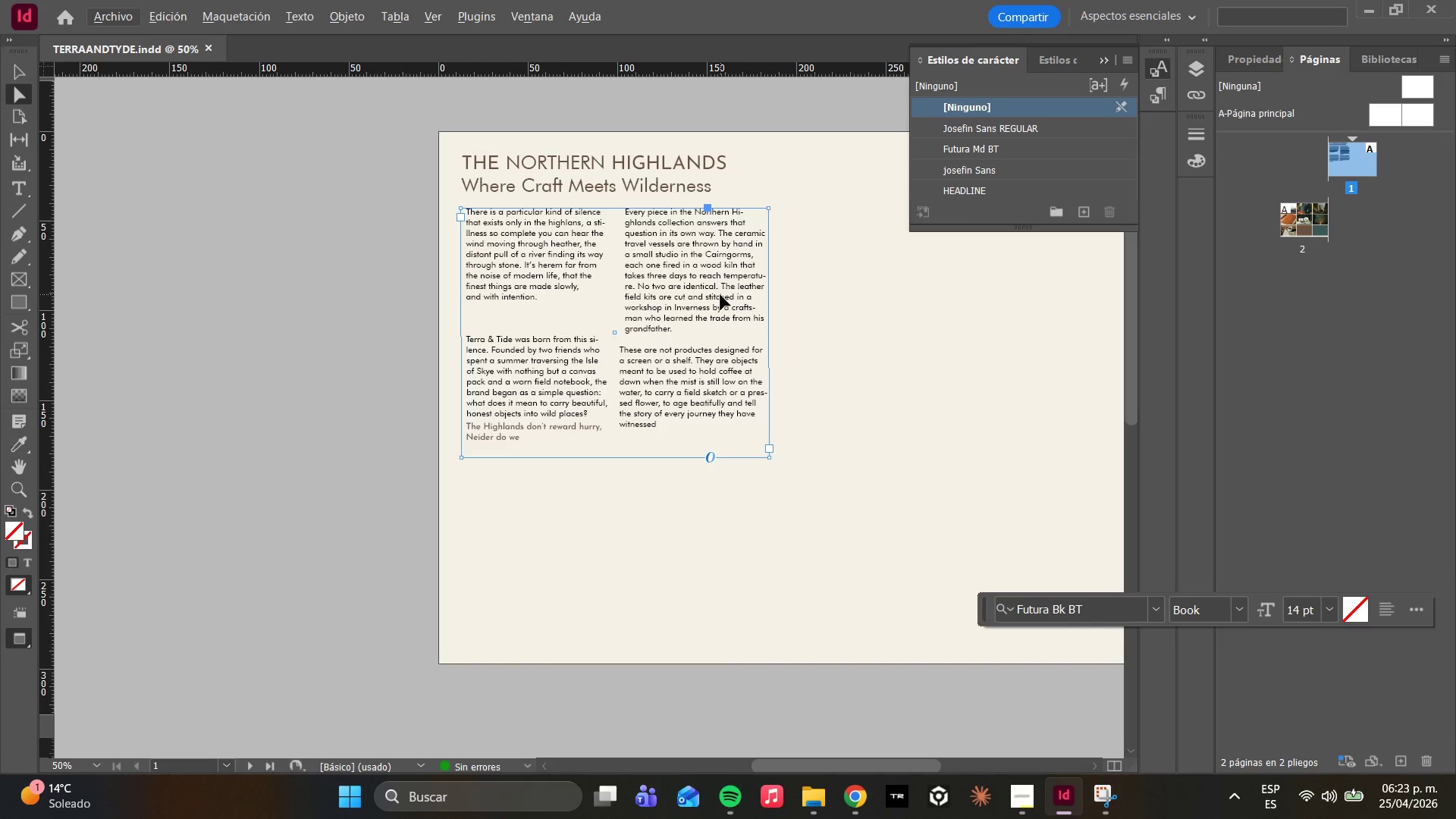 
wait(14.26)
 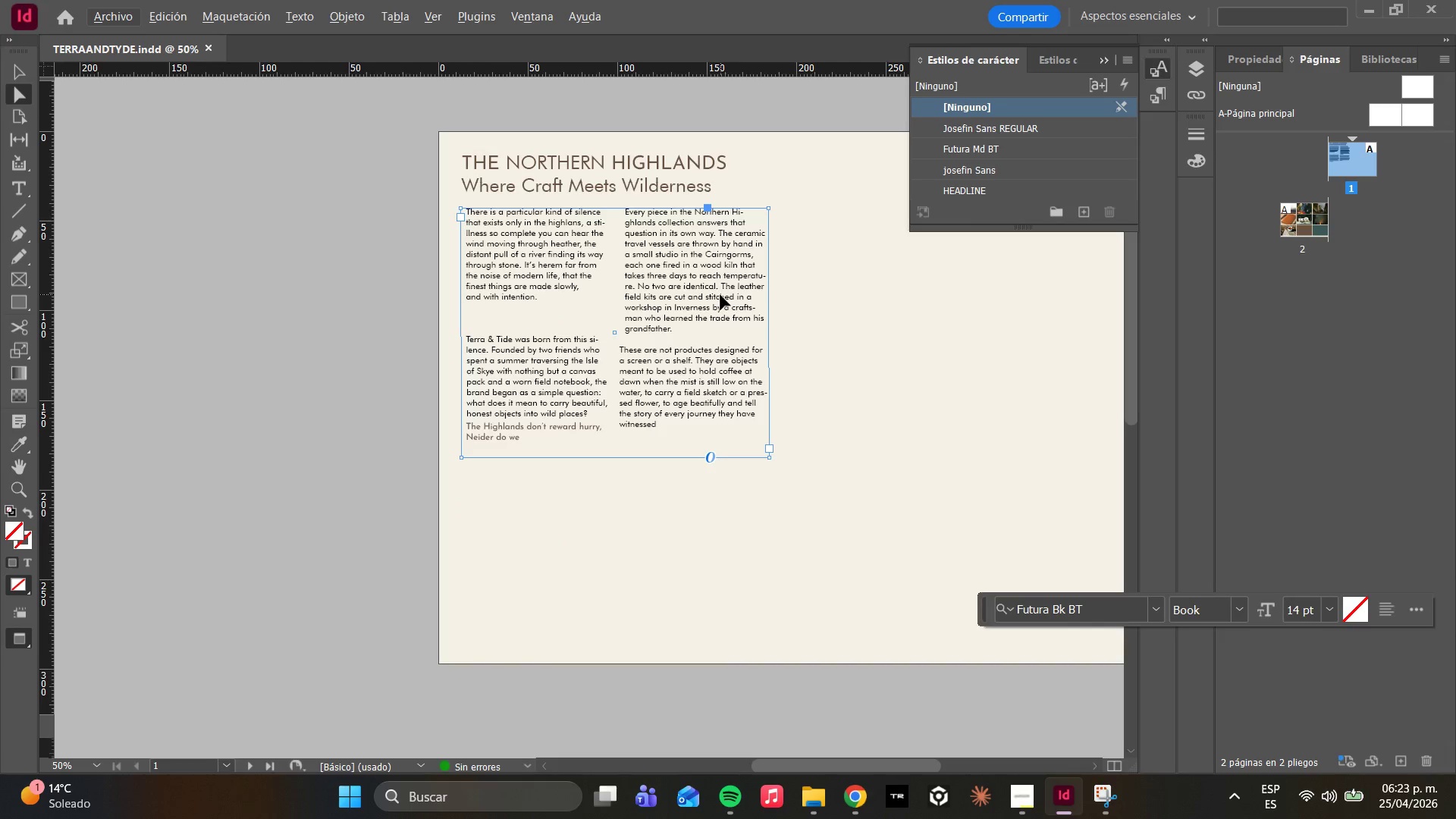 
left_click([856, 806])
 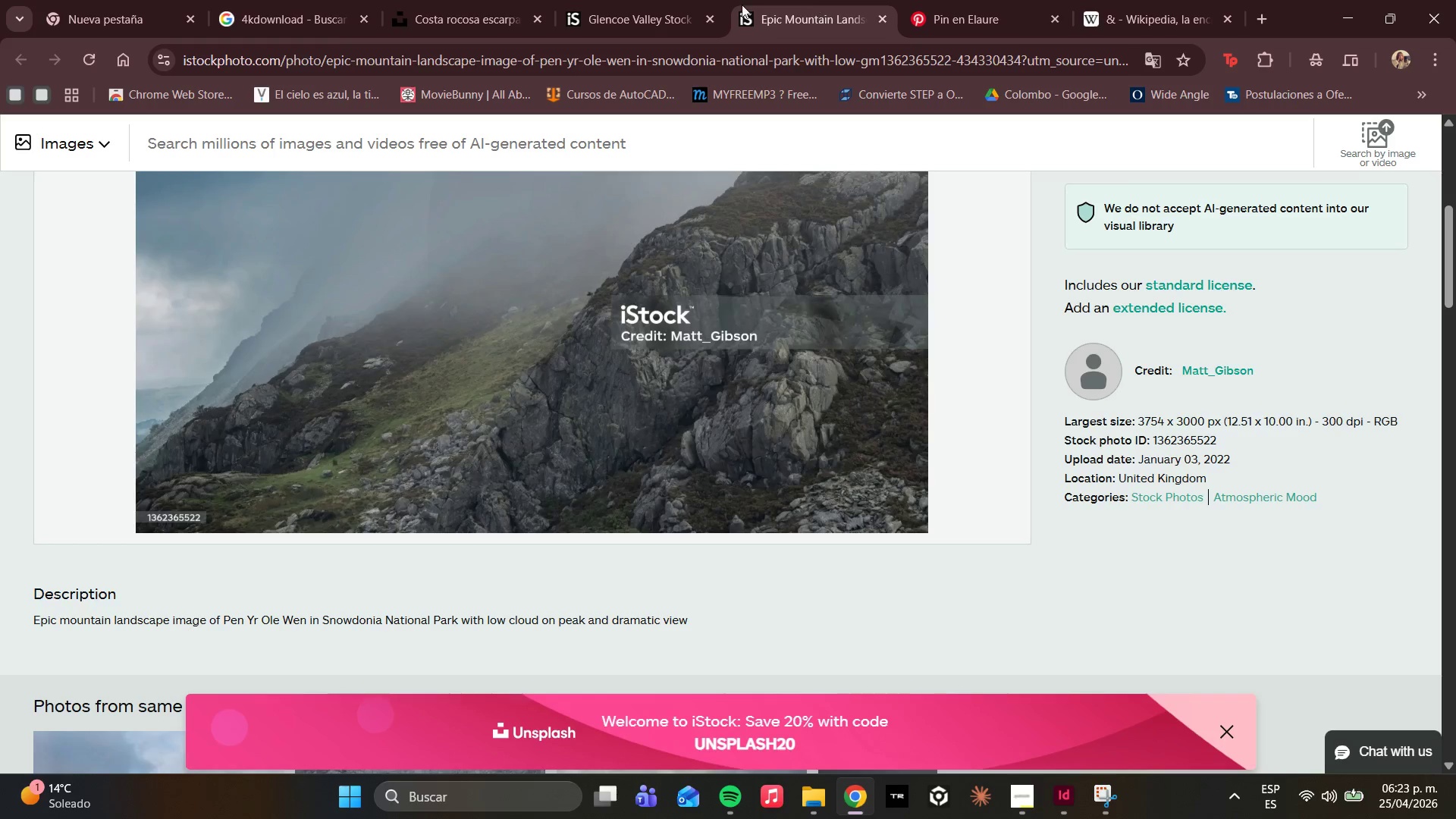 
scroll: coordinate [566, 544], scroll_direction: up, amount: 7.0
 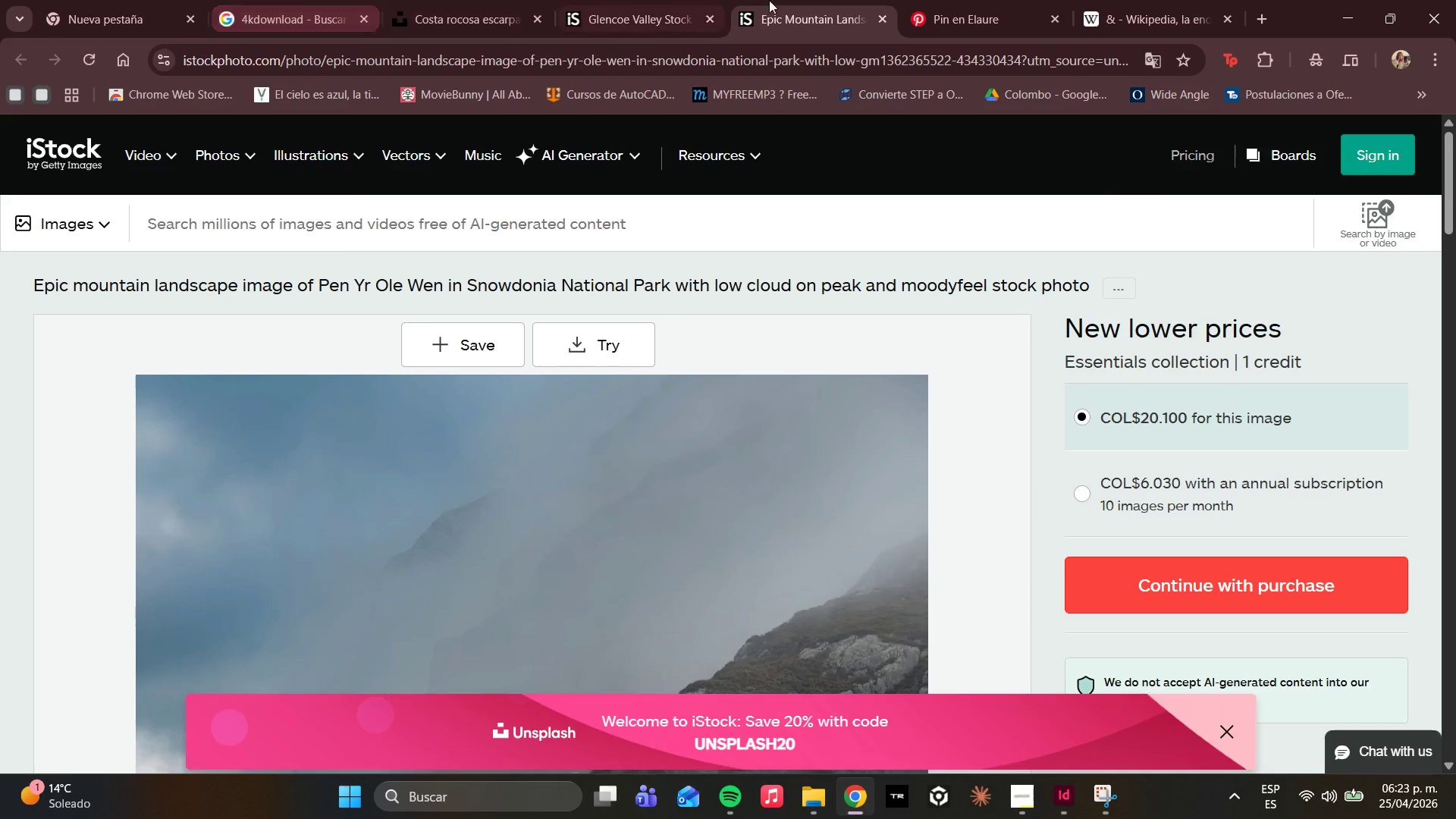 
left_click([1050, 0])
 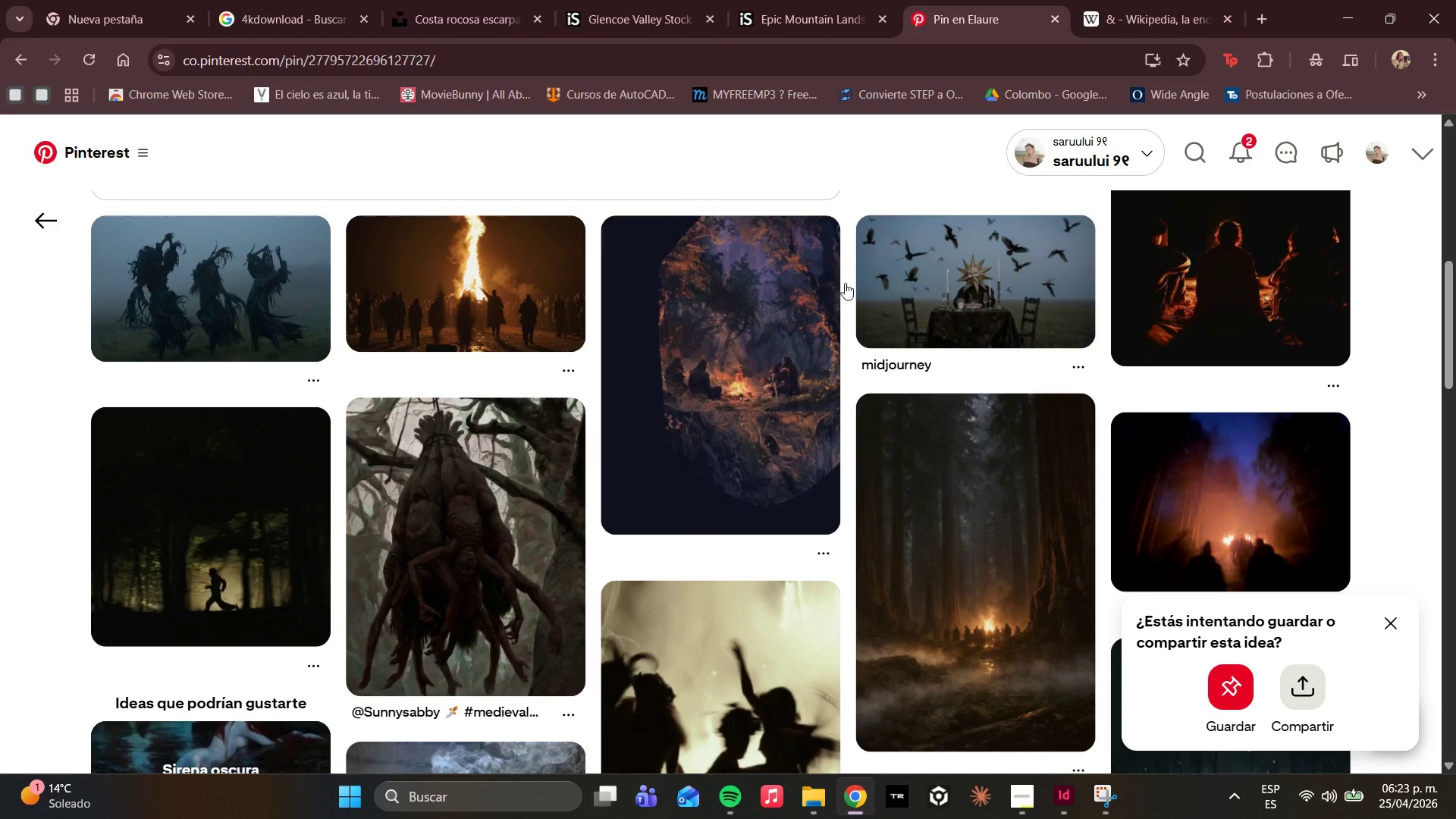 
scroll: coordinate [845, 283], scroll_direction: up, amount: 13.0
 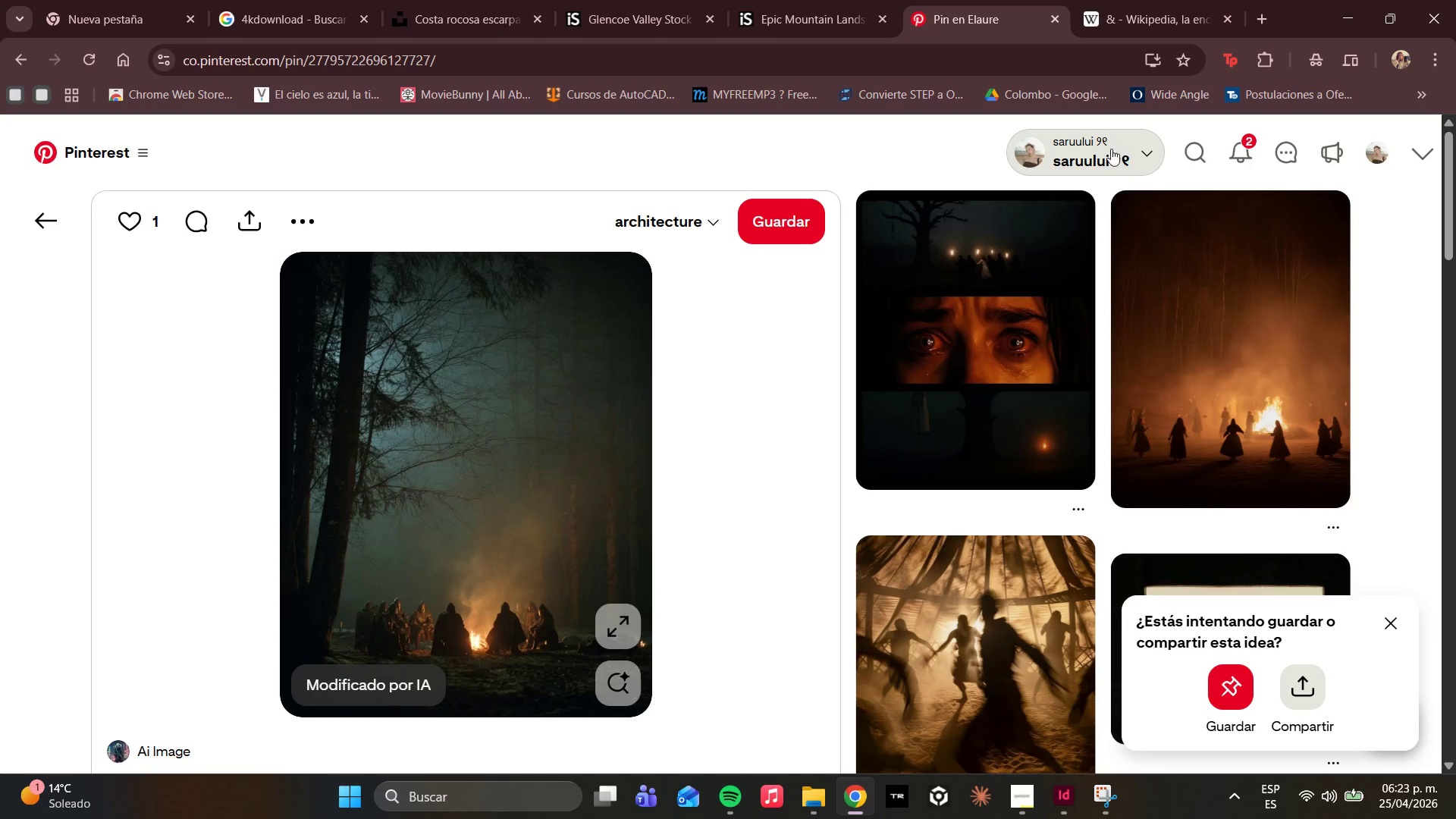 
left_click([1194, 153])
 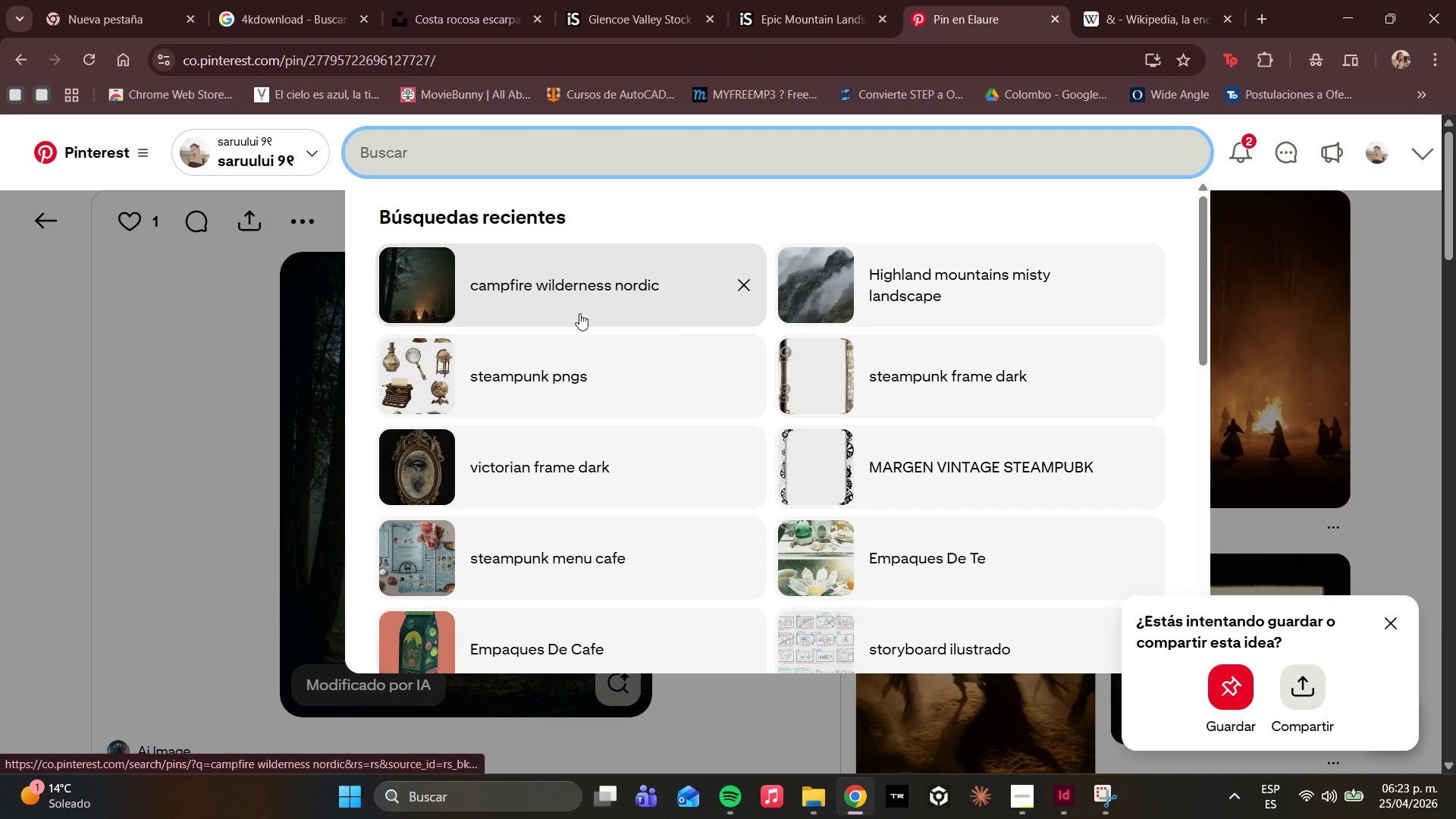 
left_click([1003, 293])
 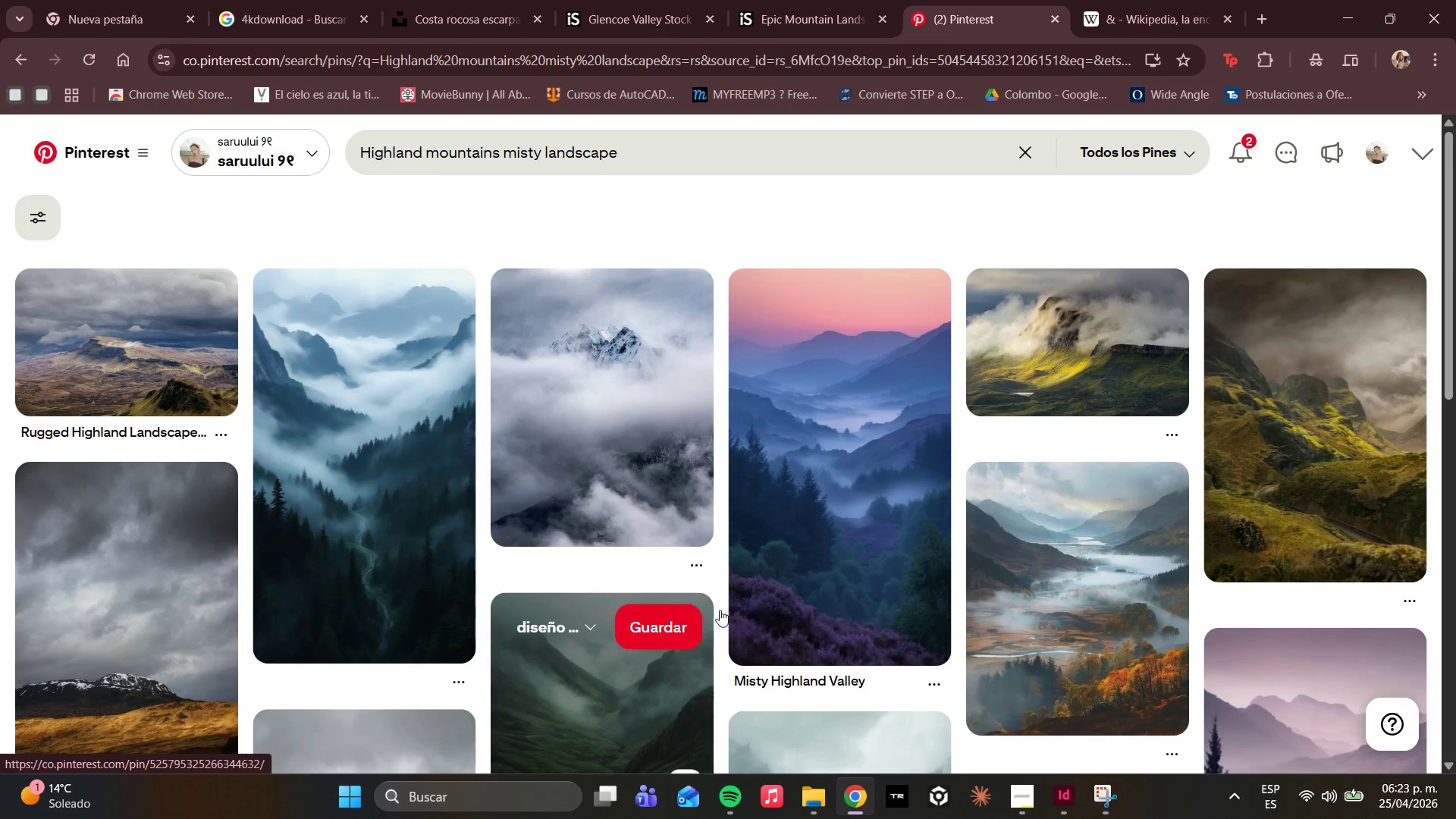 
scroll: coordinate [837, 532], scroll_direction: down, amount: 4.0
 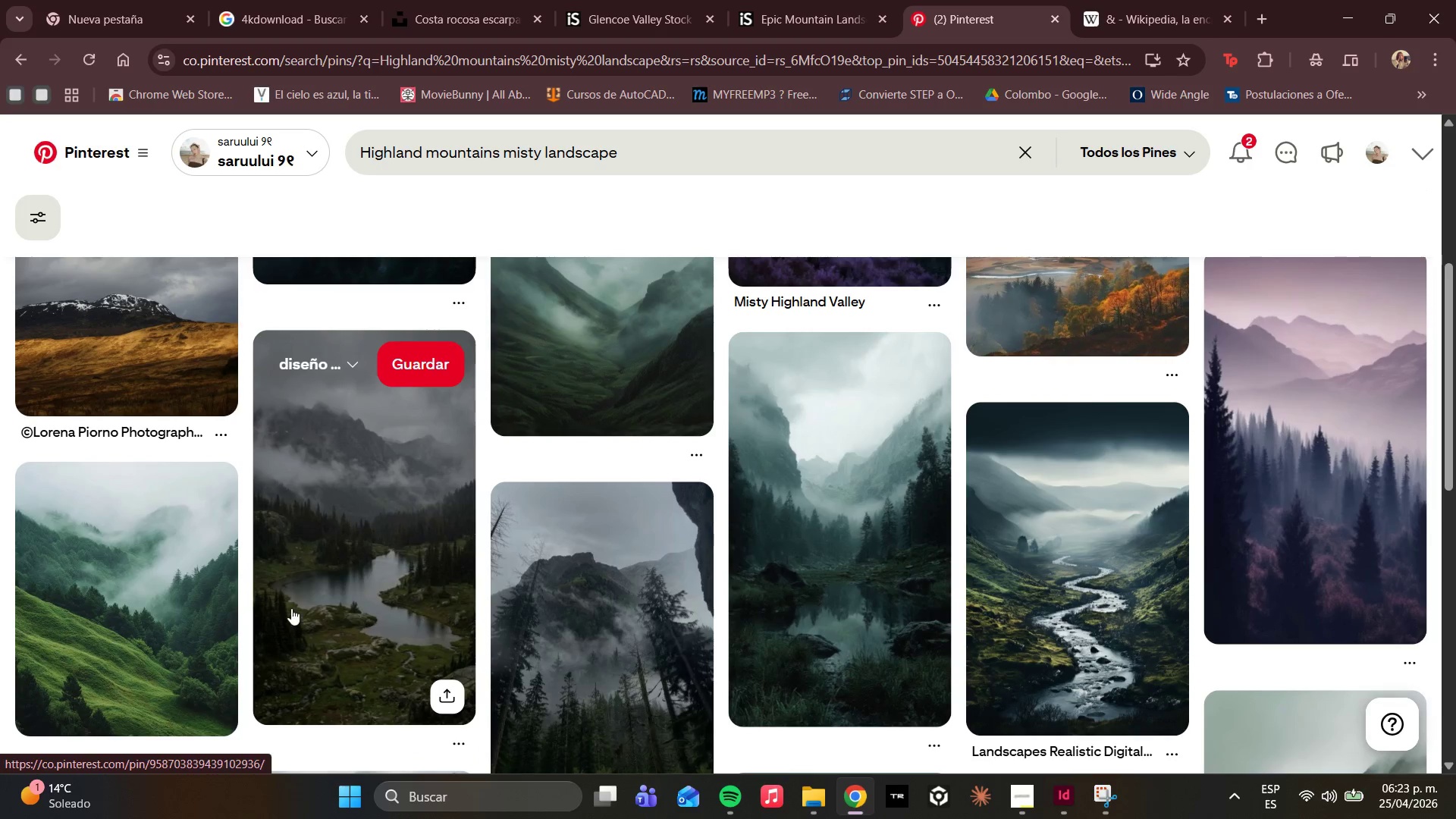 
left_click([284, 602])
 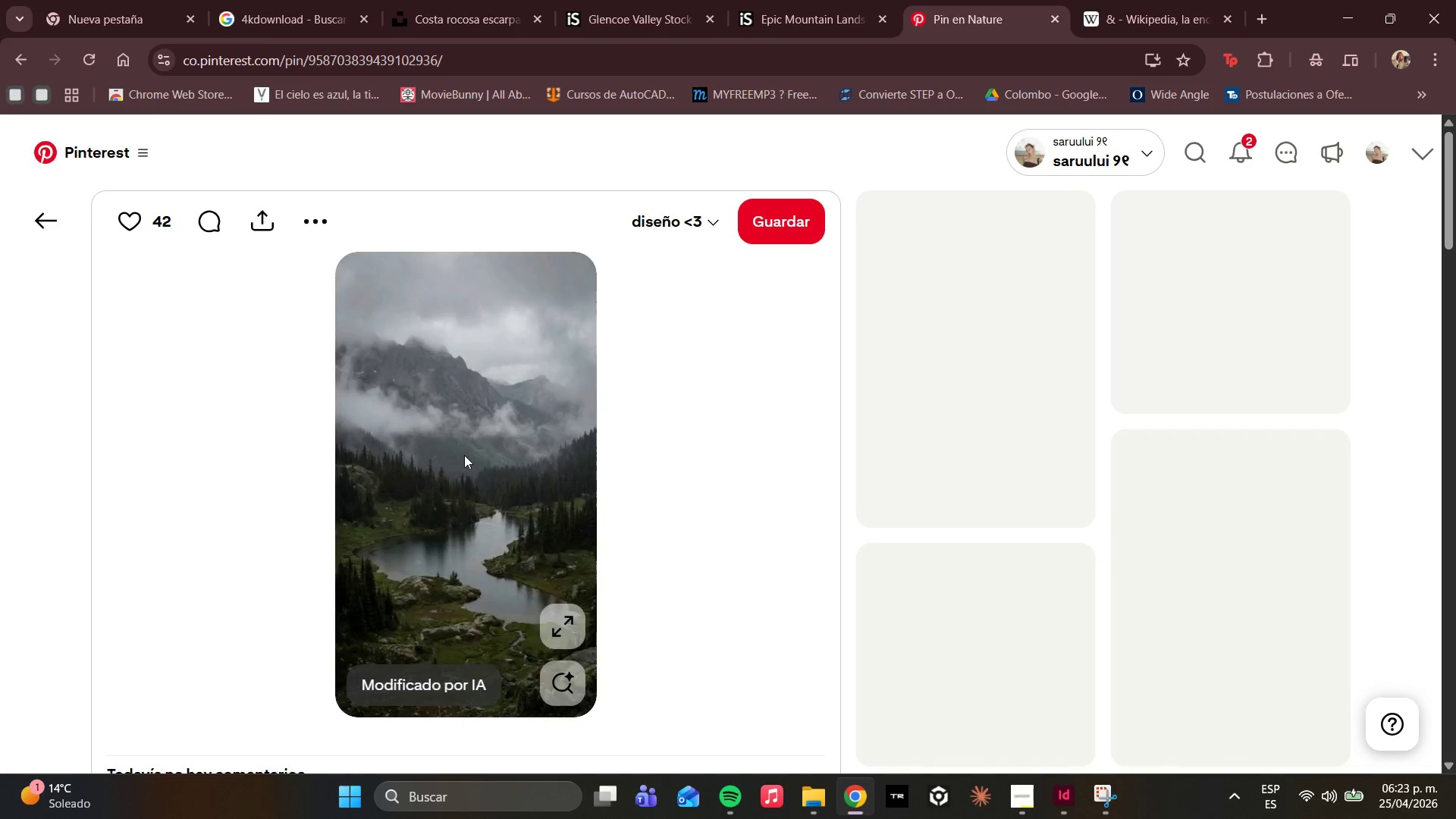 
right_click([447, 475])
 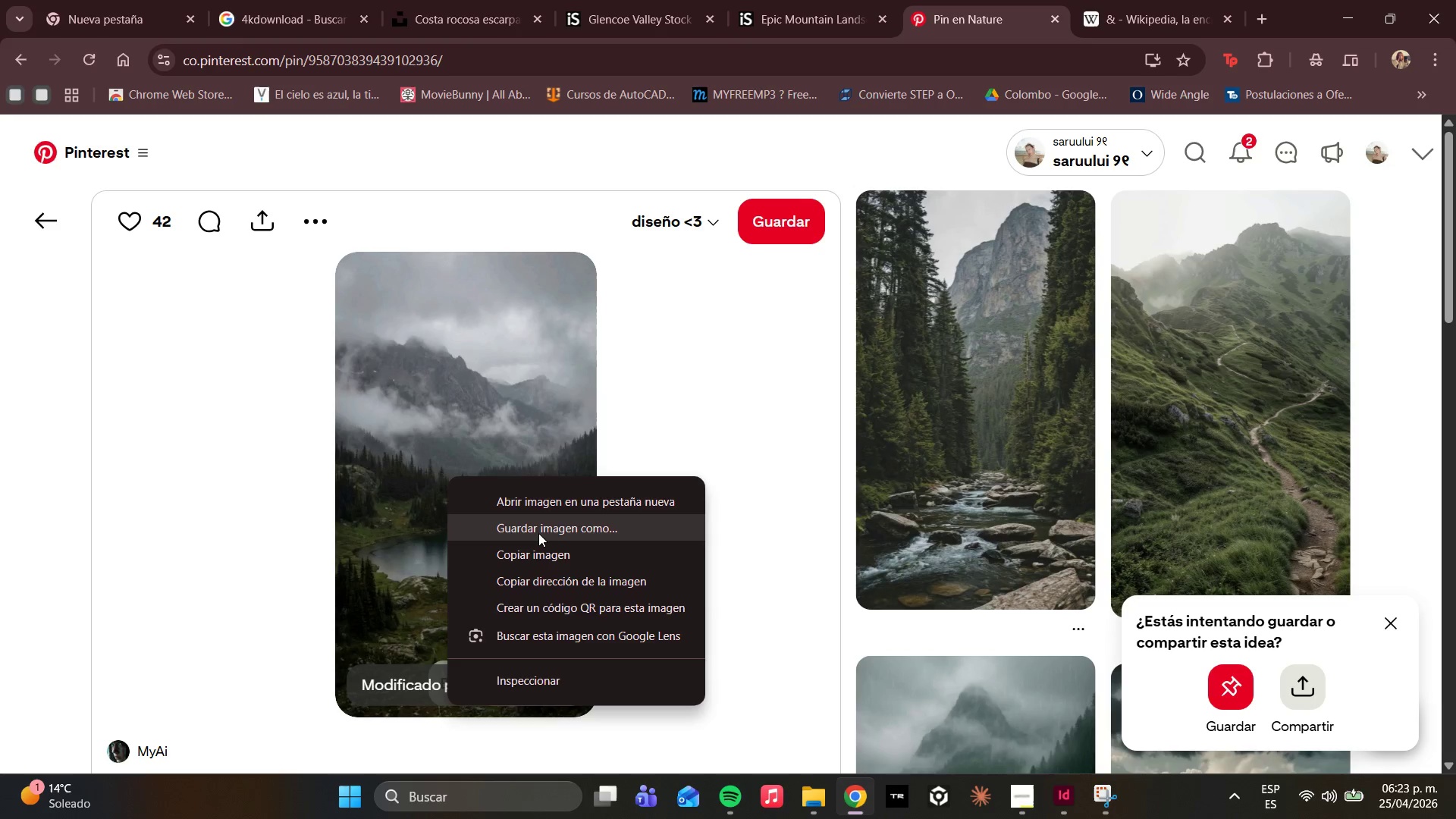 
left_click([538, 533])
 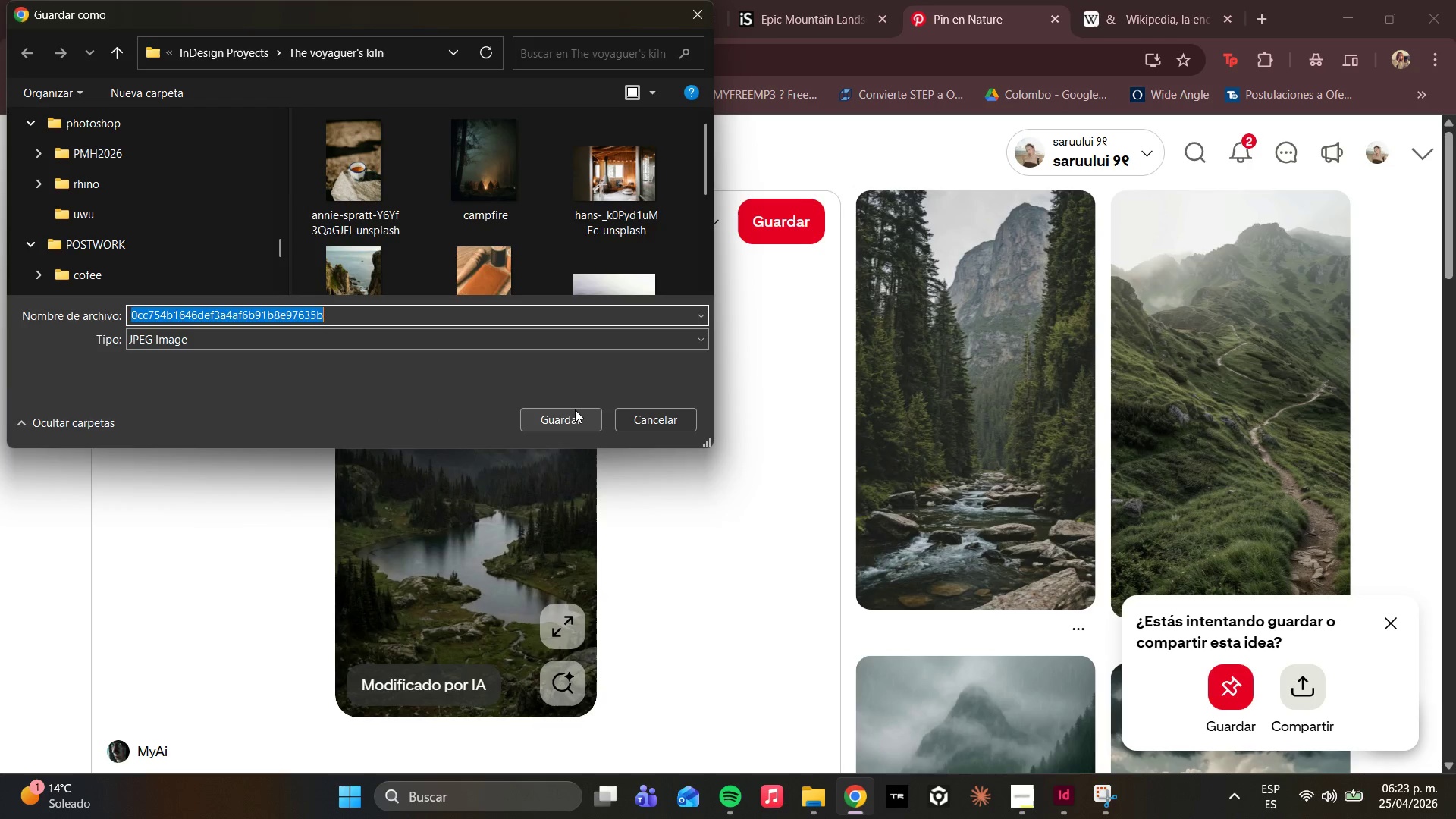 
left_click([570, 418])
 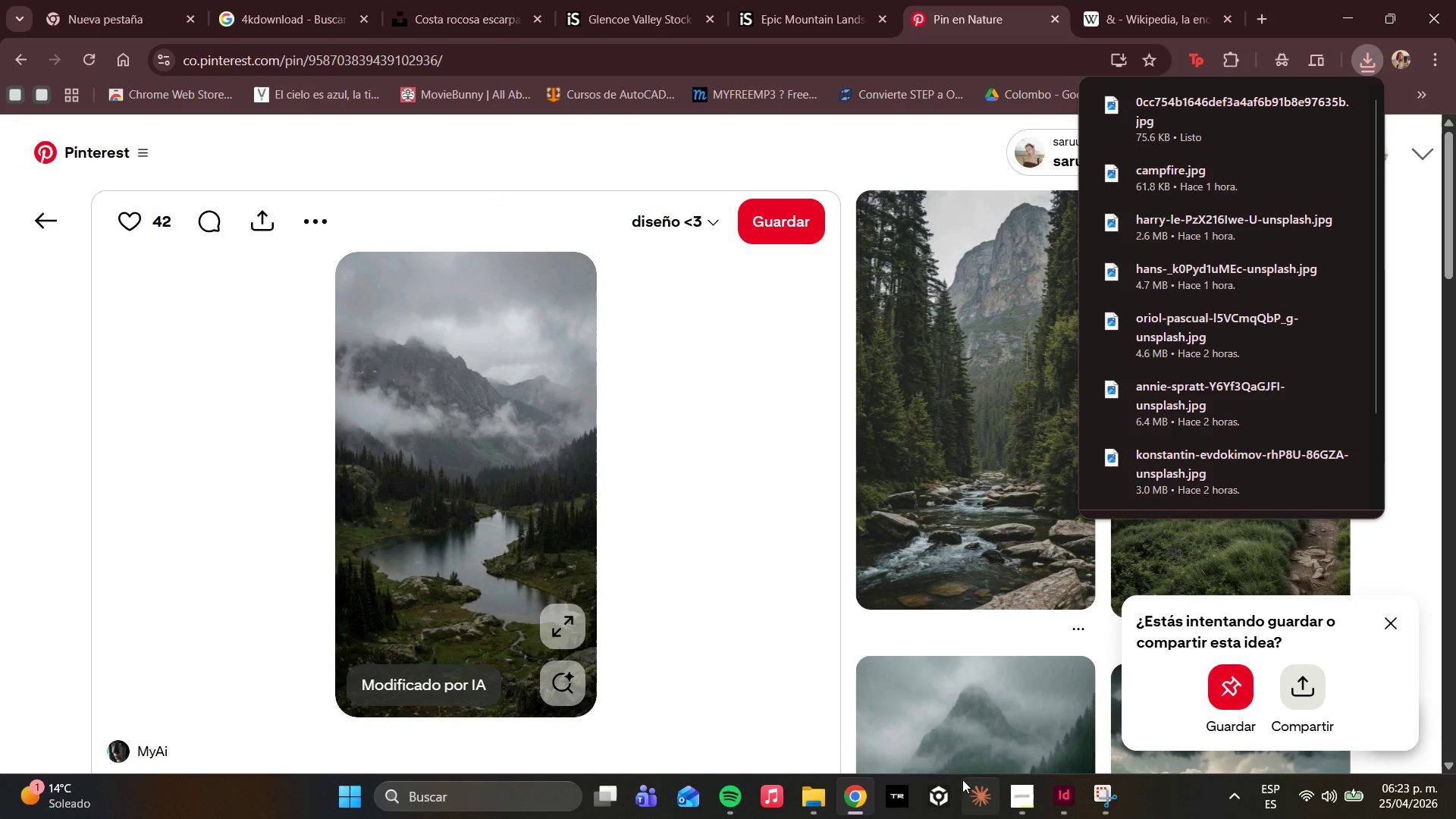 
left_click([1015, 795])
 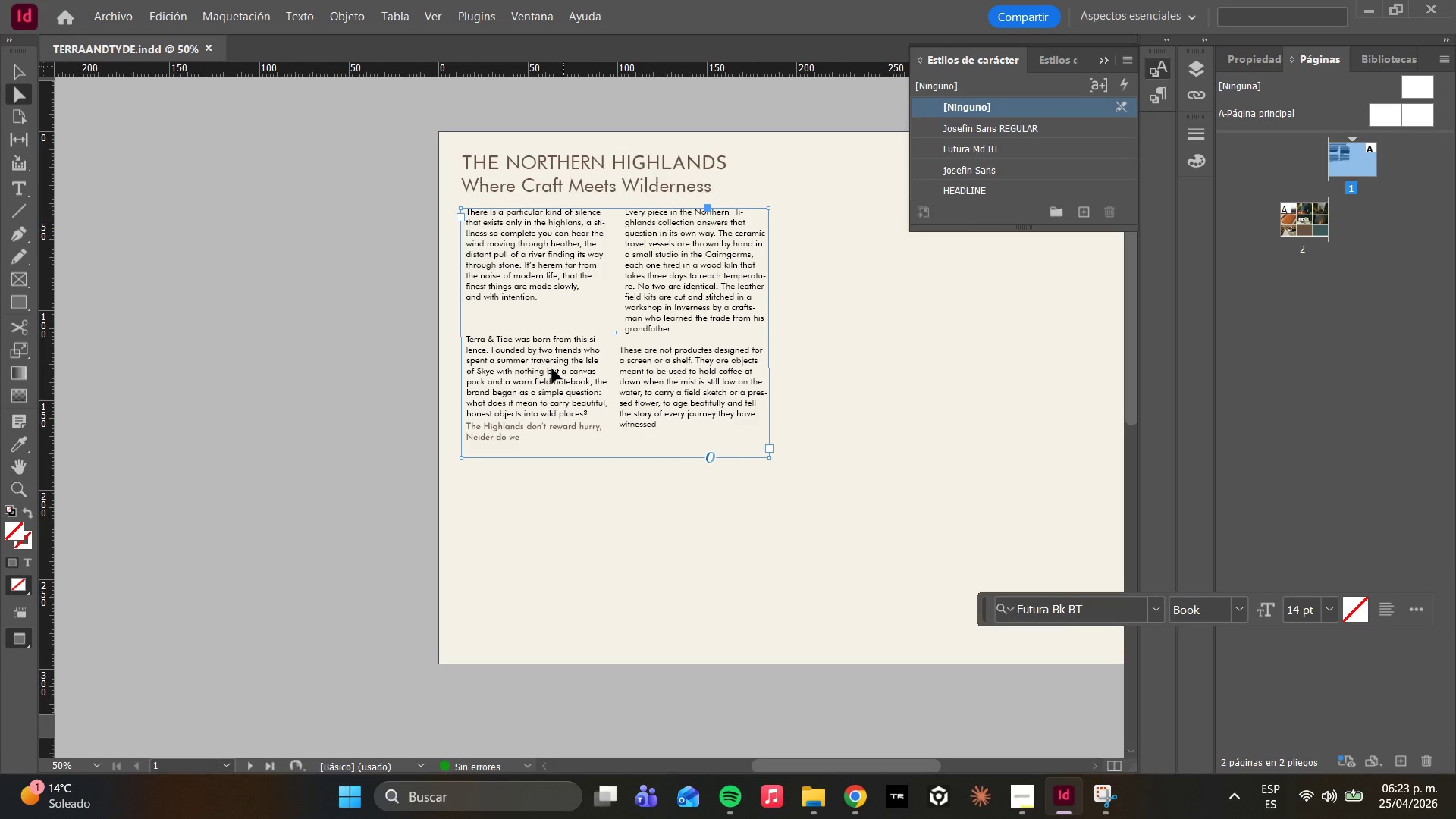 
left_click_drag(start_coordinate=[628, 317], to_coordinate=[635, 439])
 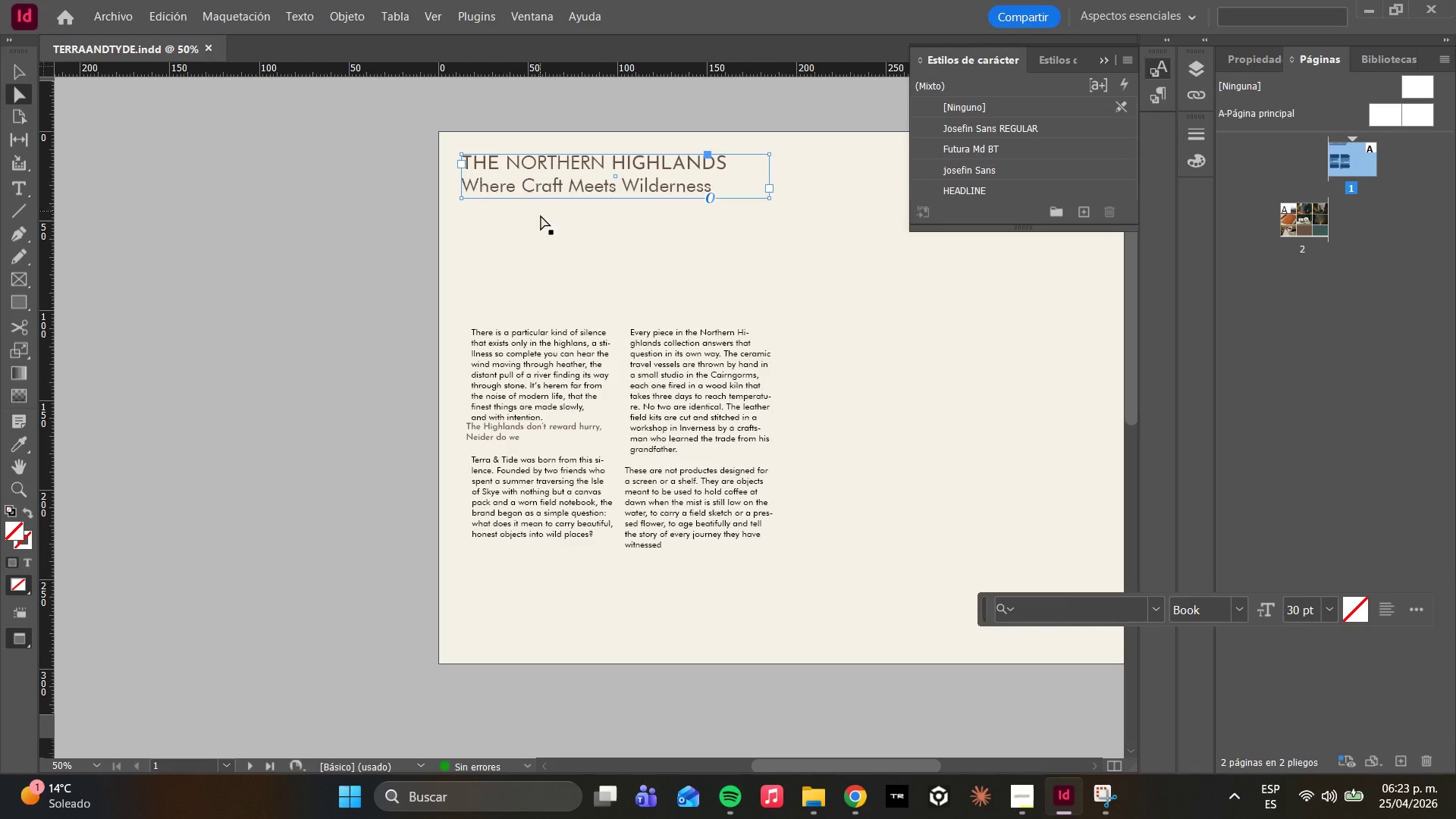 
left_click_drag(start_coordinate=[538, 189], to_coordinate=[548, 282])
 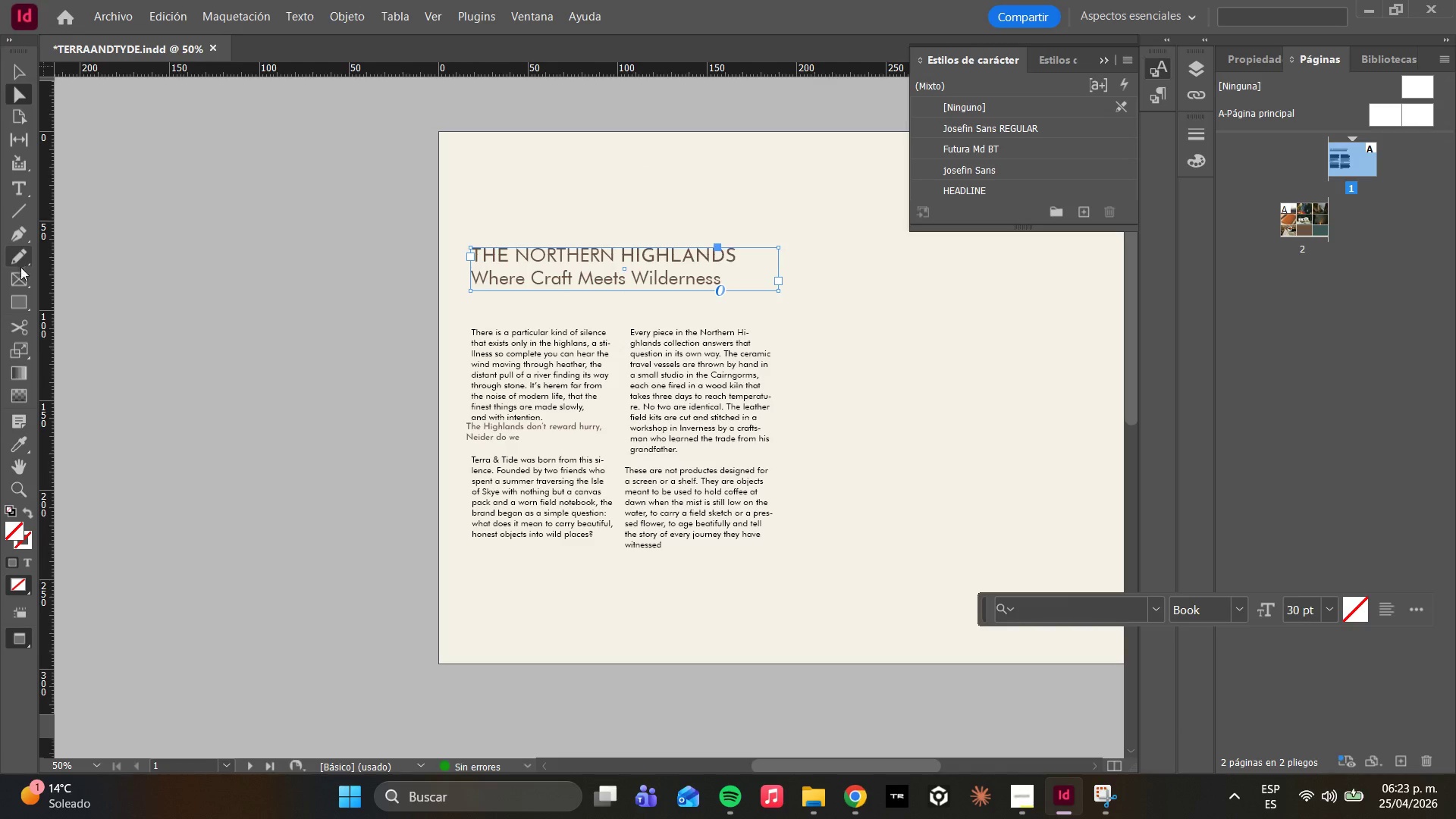 
left_click([17, 303])
 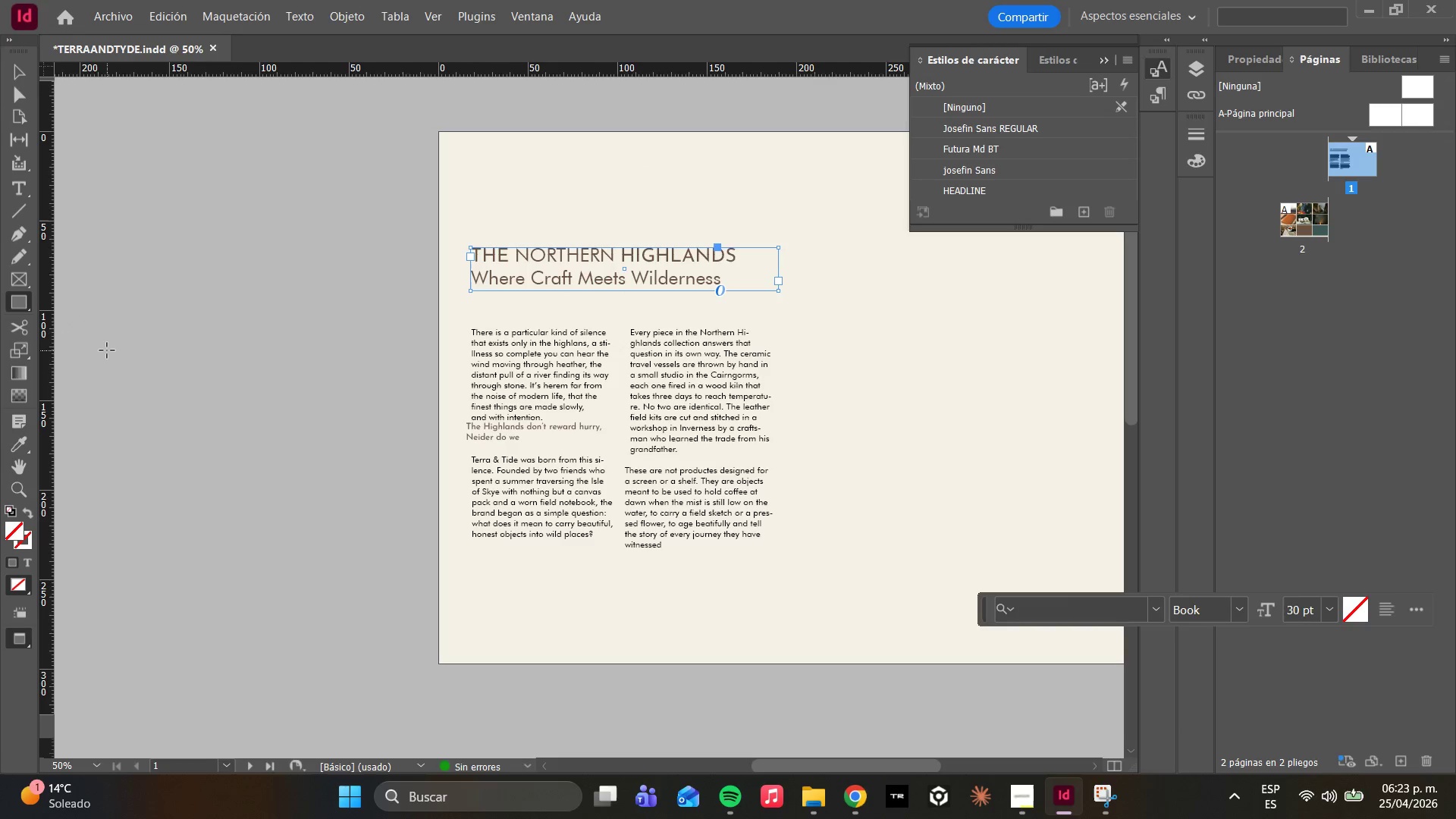 
wait(8.12)
 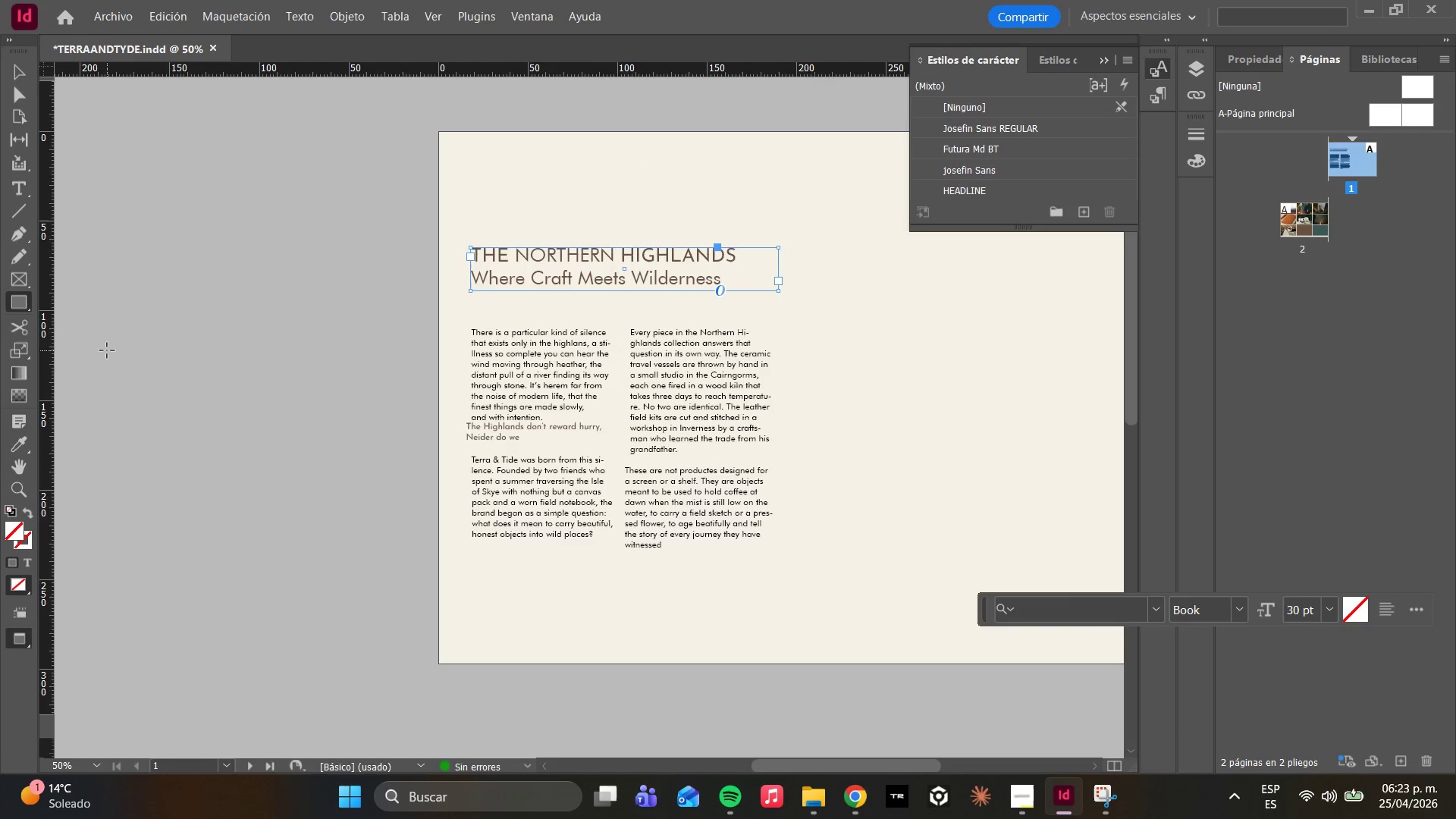 
key(W)
 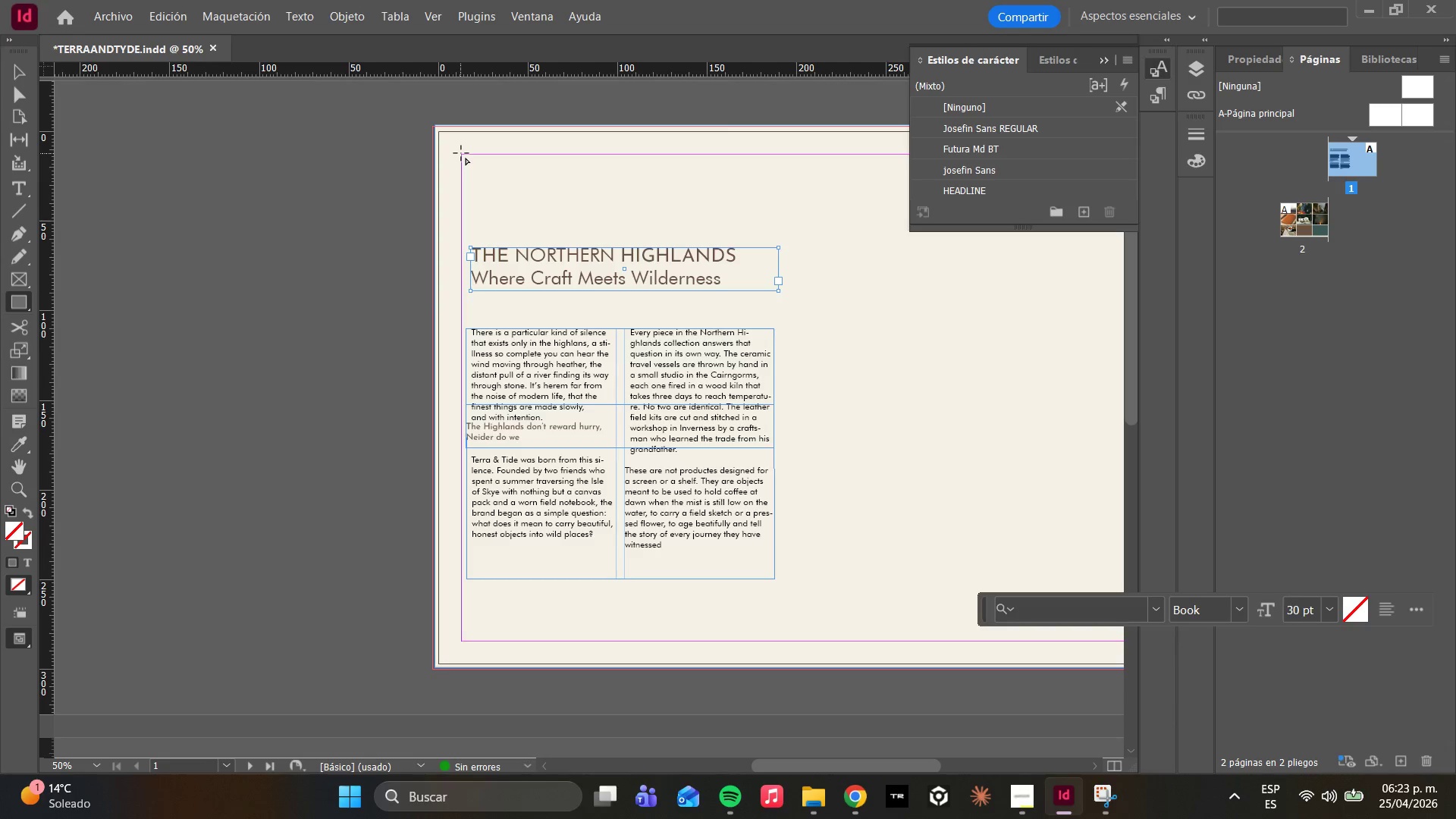 
left_click_drag(start_coordinate=[461, 153], to_coordinate=[1041, 231])
 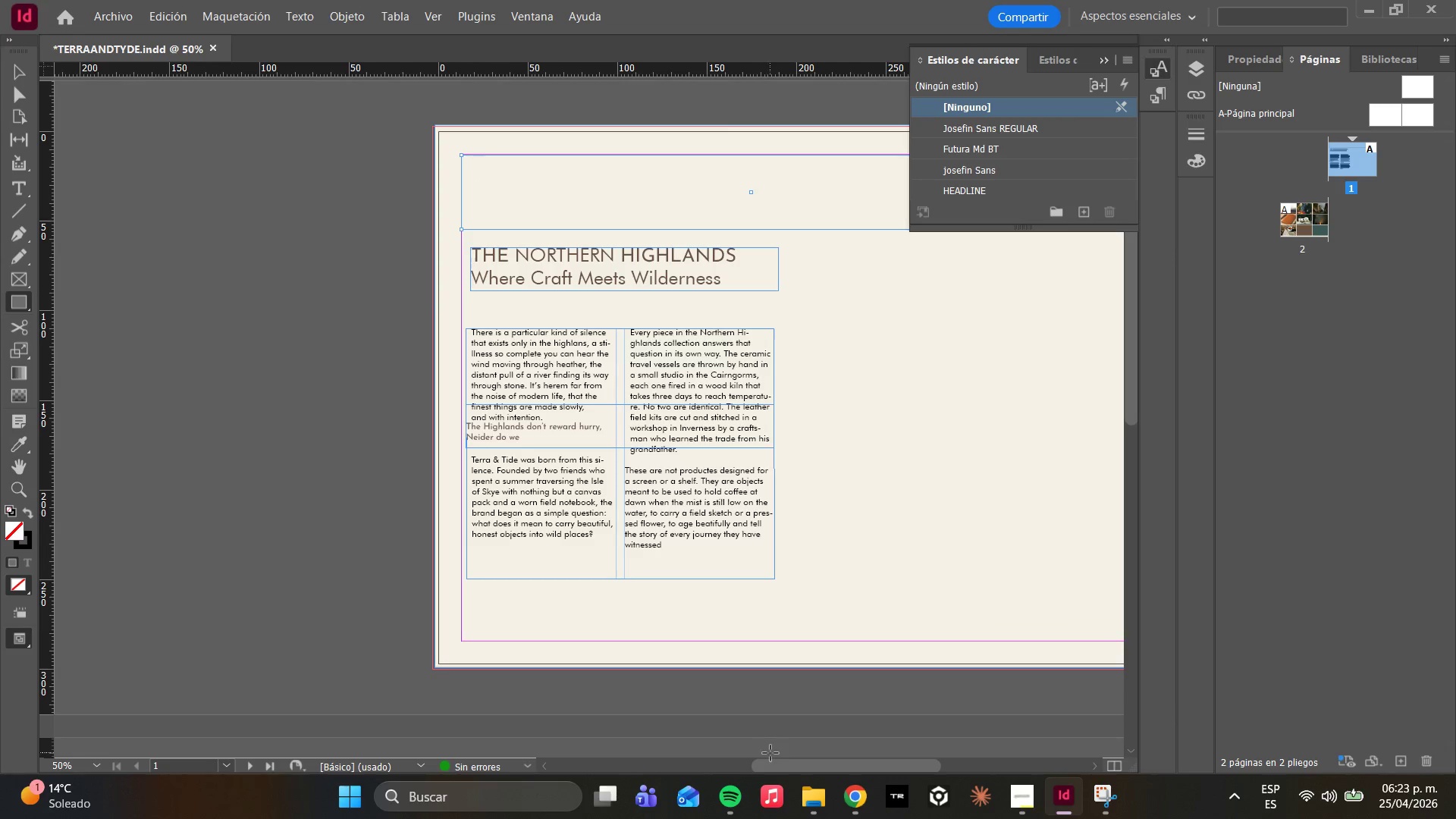 
left_click_drag(start_coordinate=[780, 768], to_coordinate=[829, 765])
 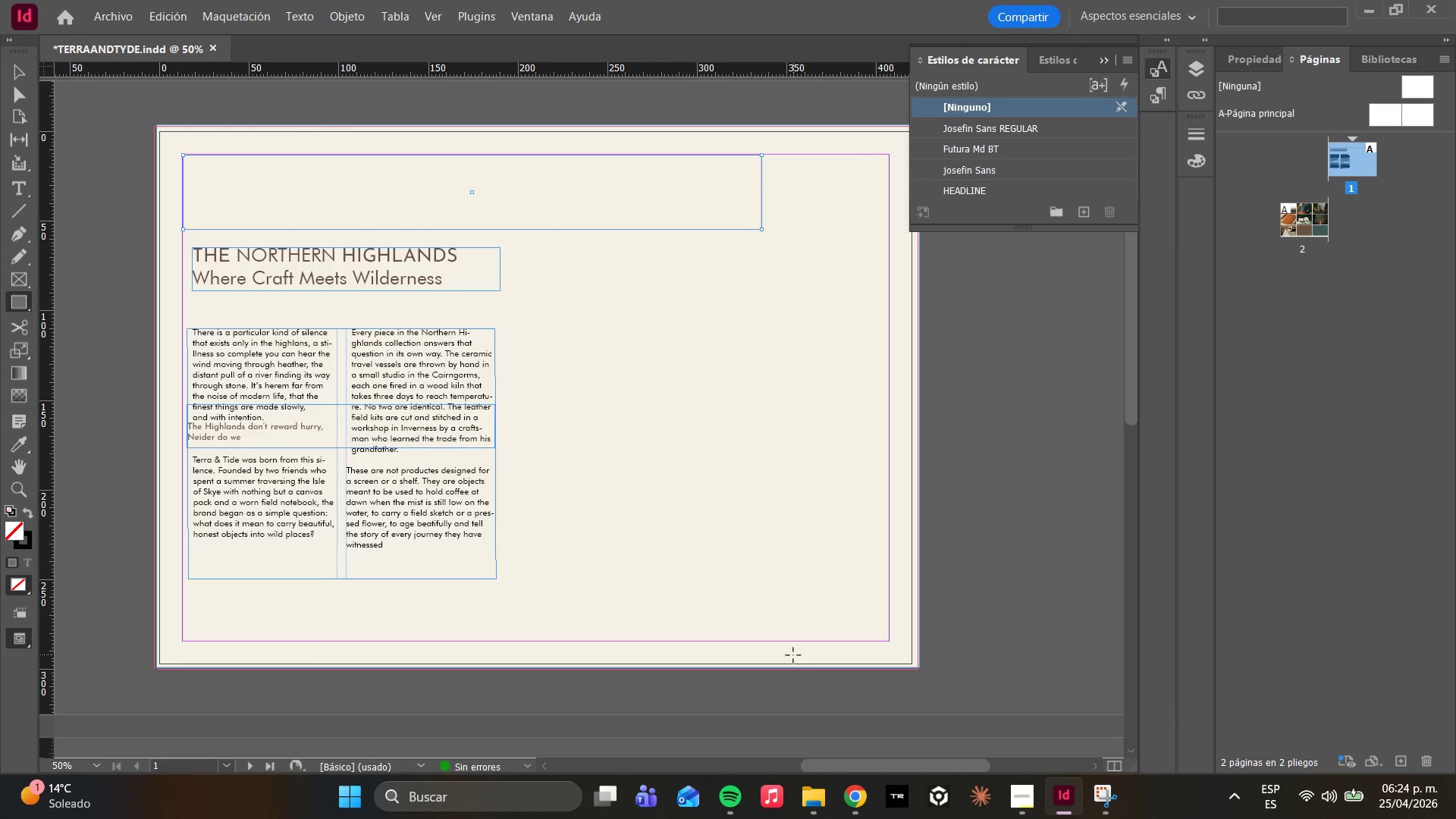 
key(Control+ControlLeft)
 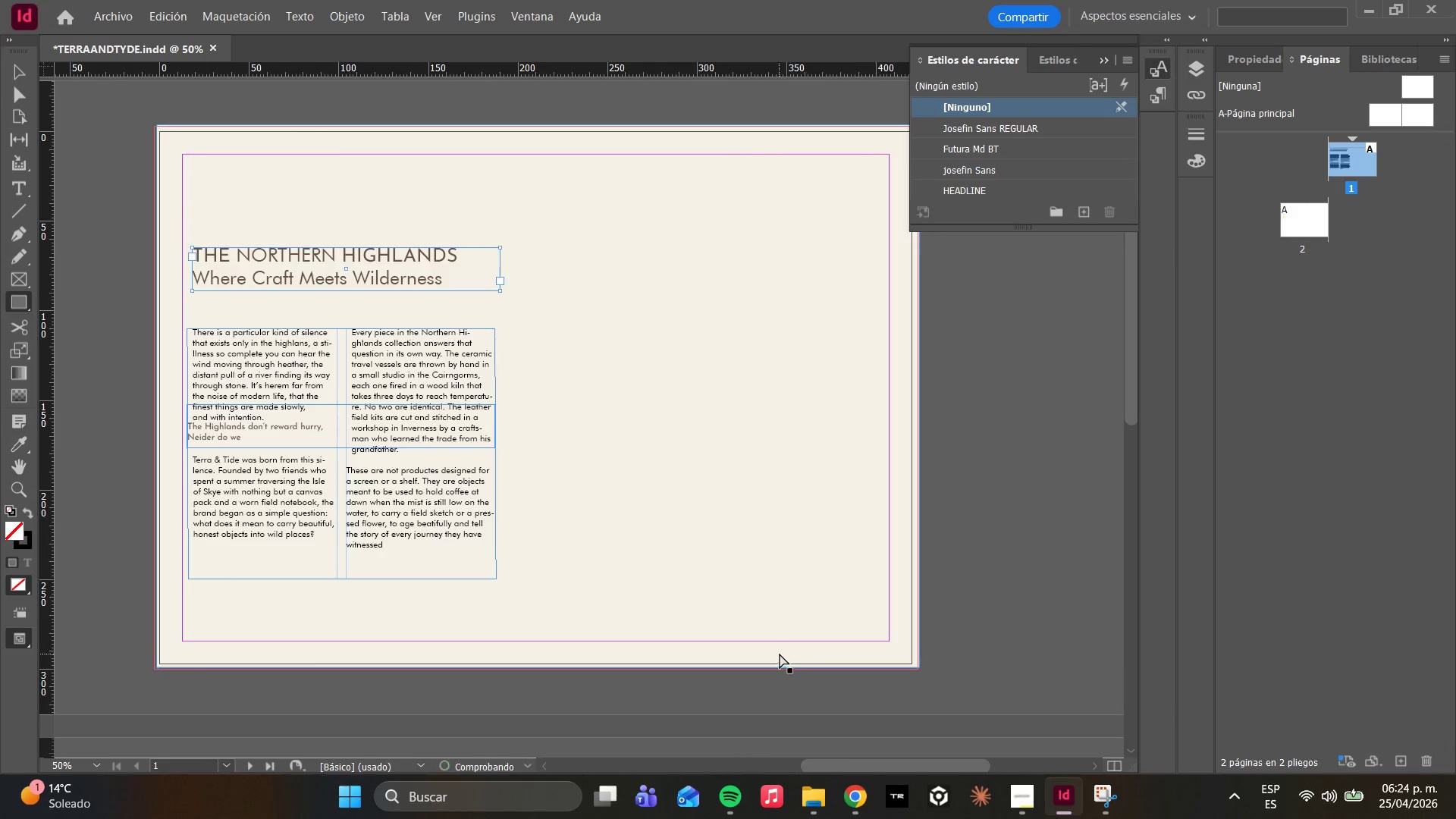 
key(Control+Z)
 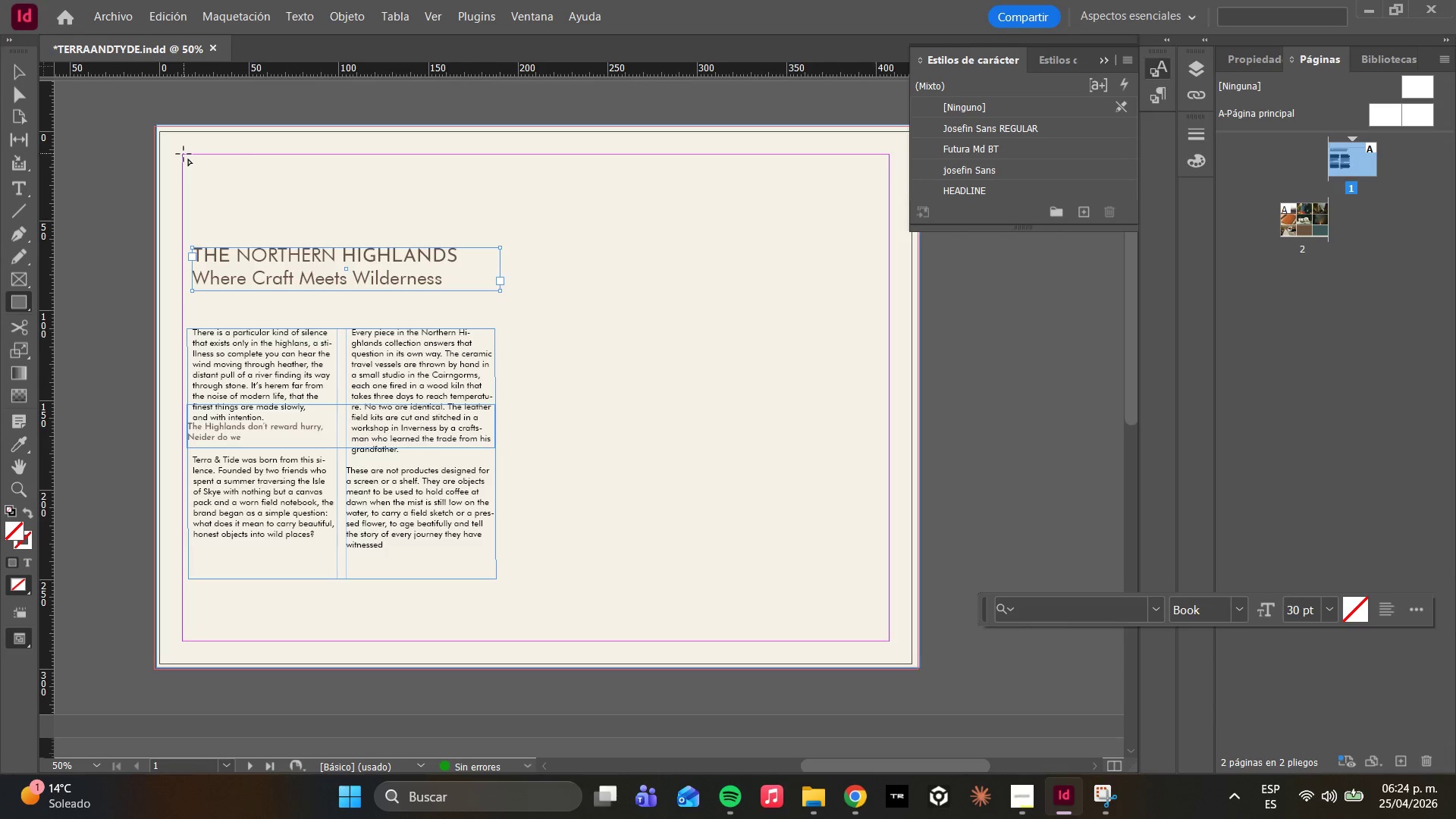 
left_click_drag(start_coordinate=[184, 154], to_coordinate=[890, 251])
 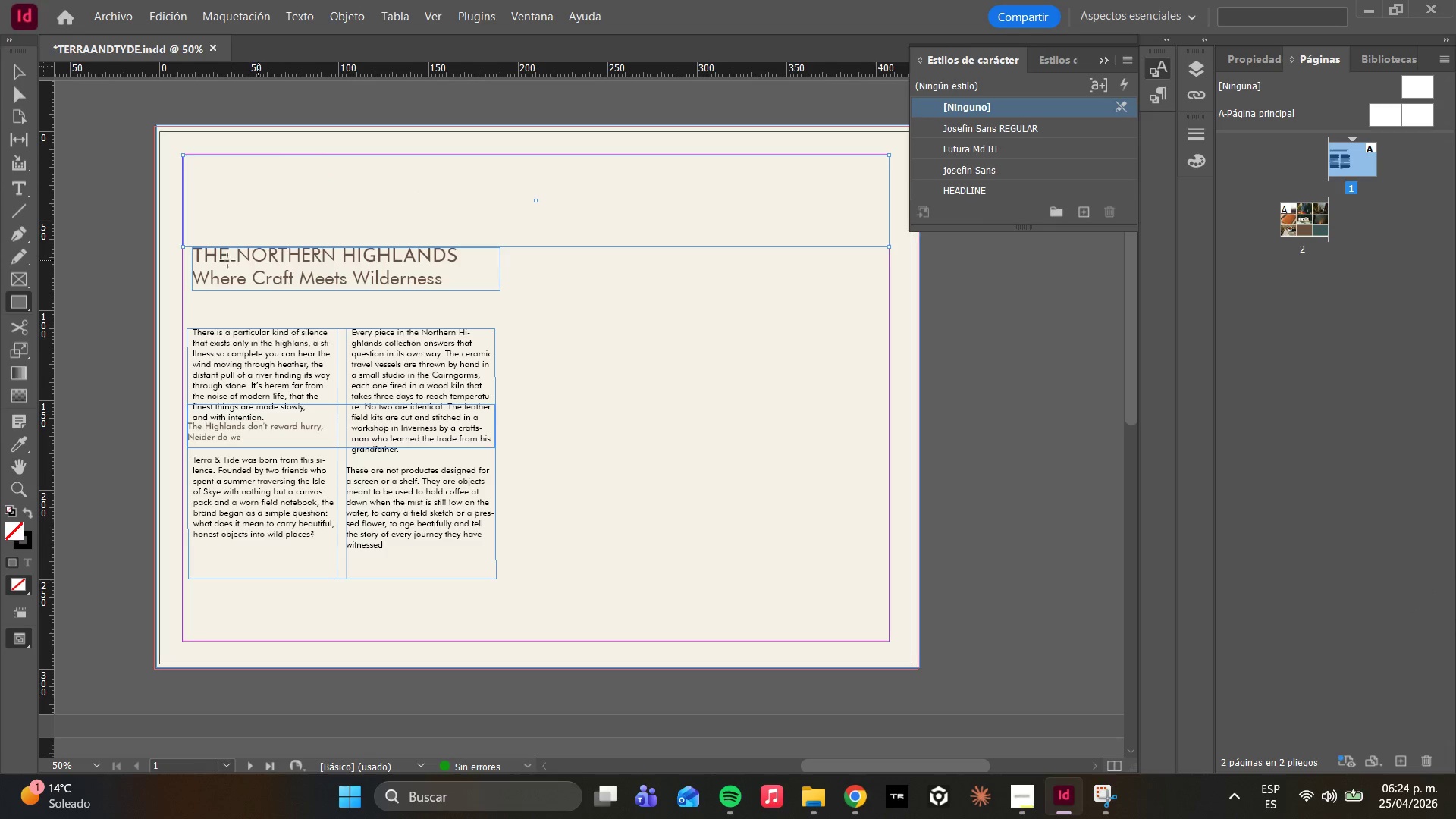 
left_click([11, 99])
 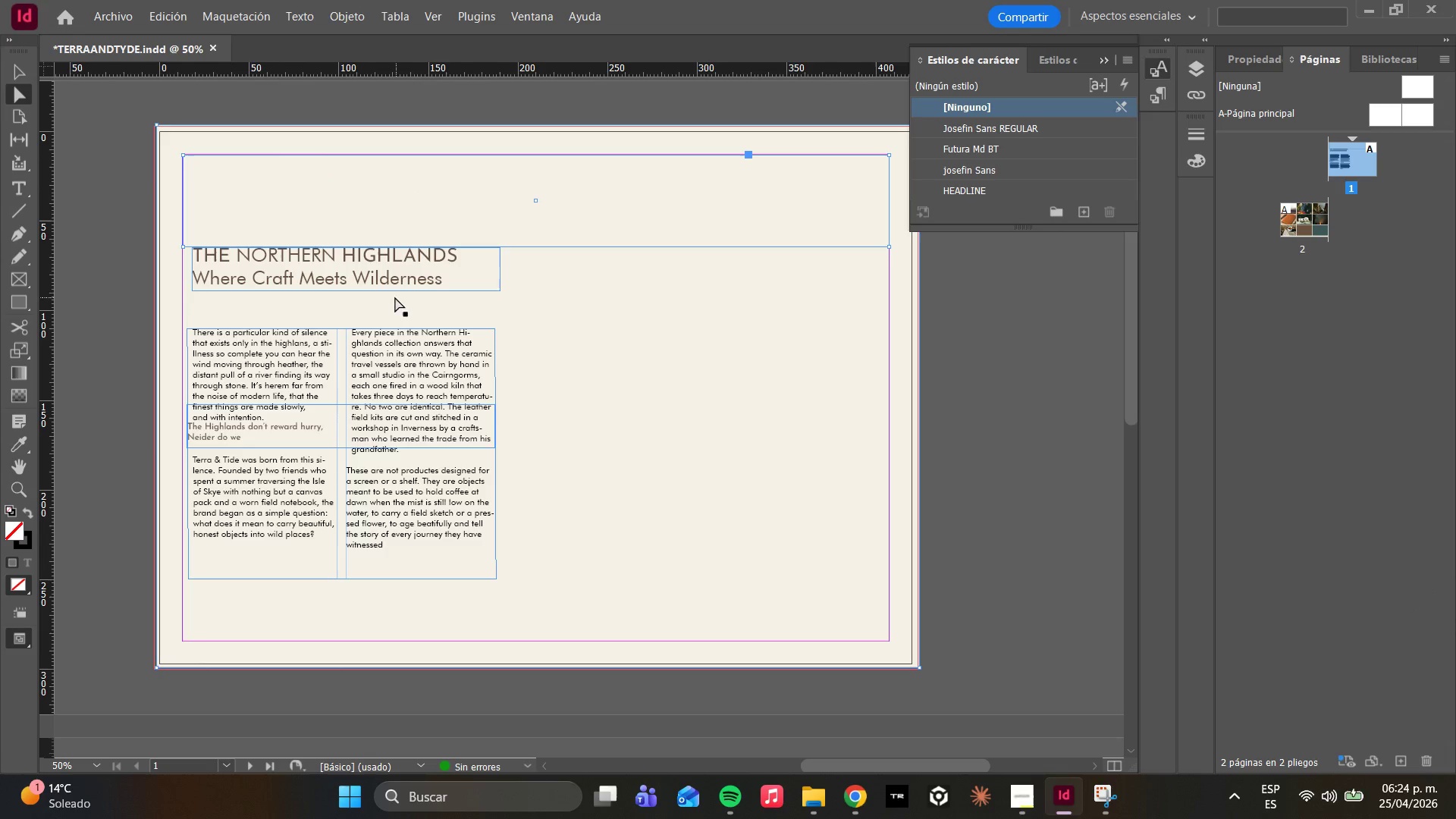 
left_click_drag(start_coordinate=[363, 276], to_coordinate=[546, 304])
 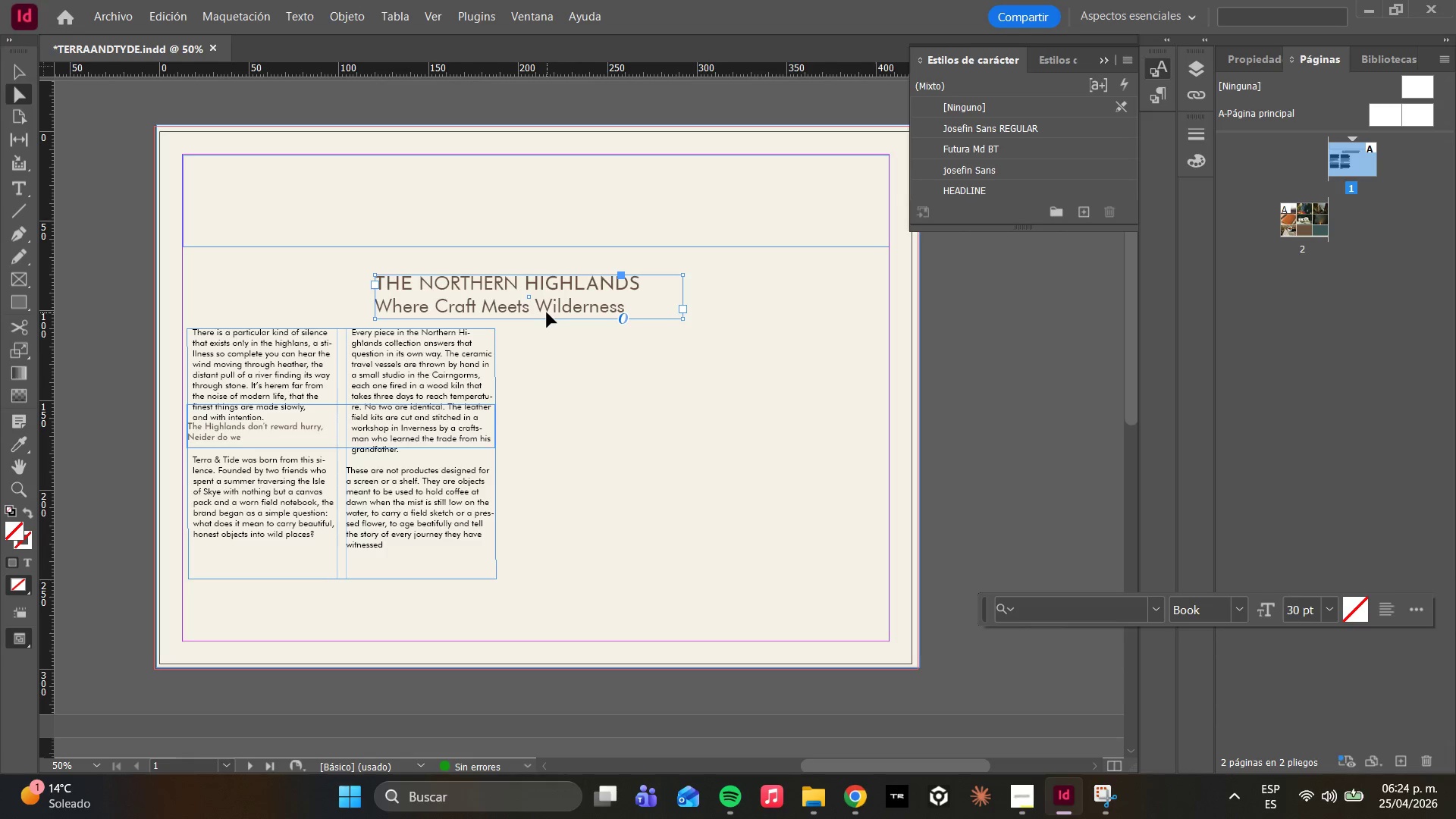 
wait(10.39)
 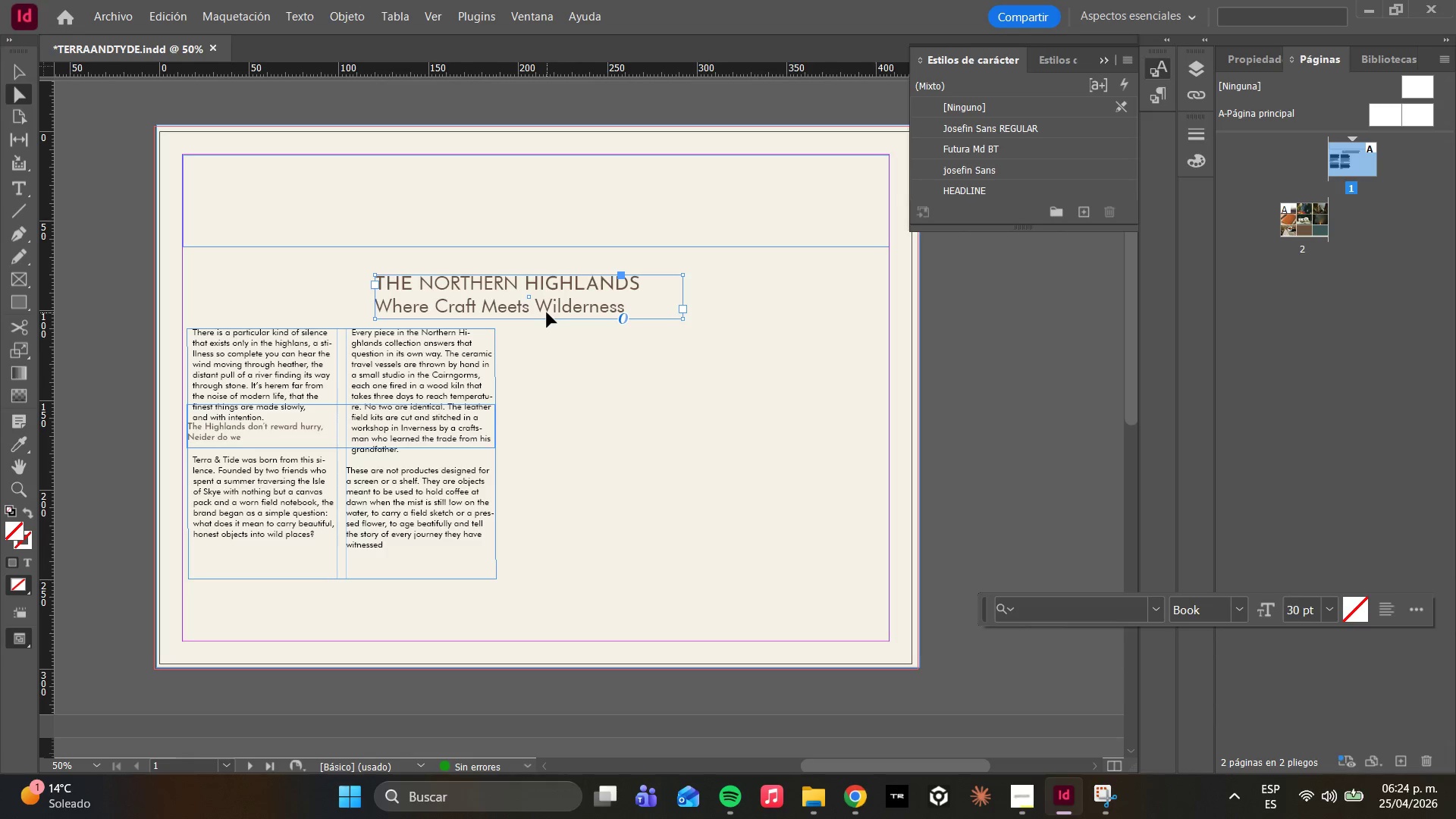 
left_click([436, 246])
 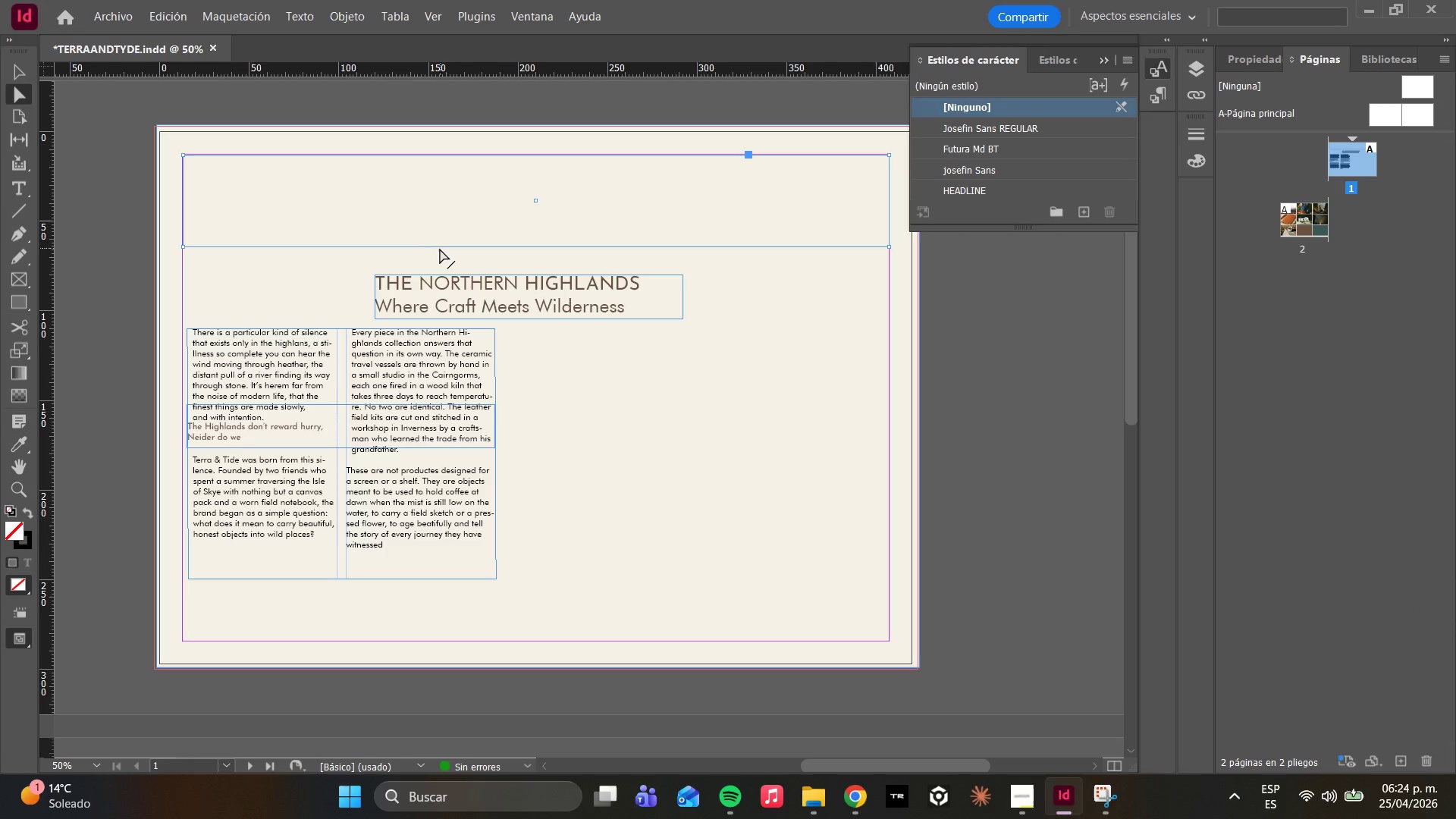 
left_click_drag(start_coordinate=[440, 249], to_coordinate=[442, 262])
 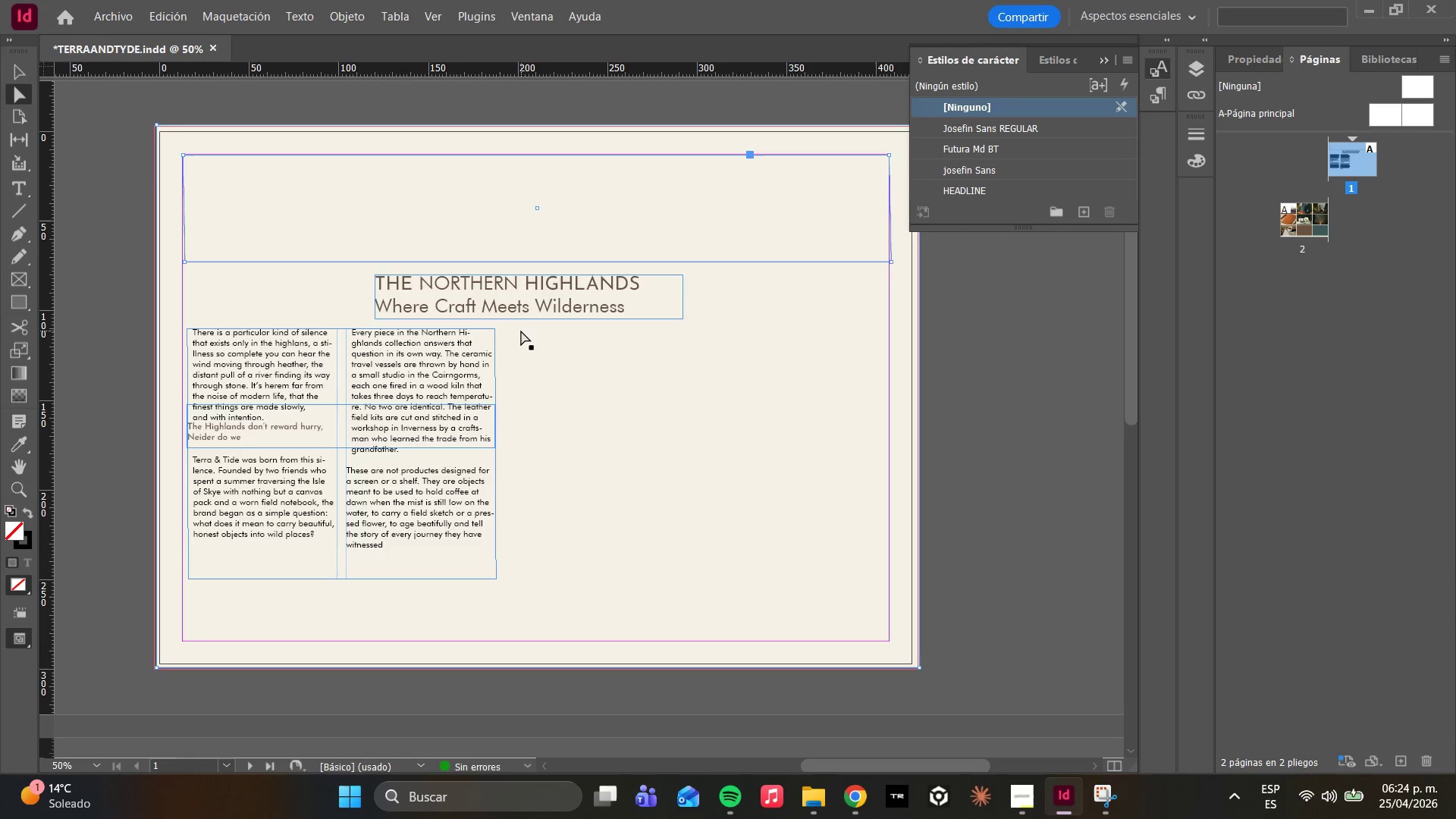 
key(Control+Z)
 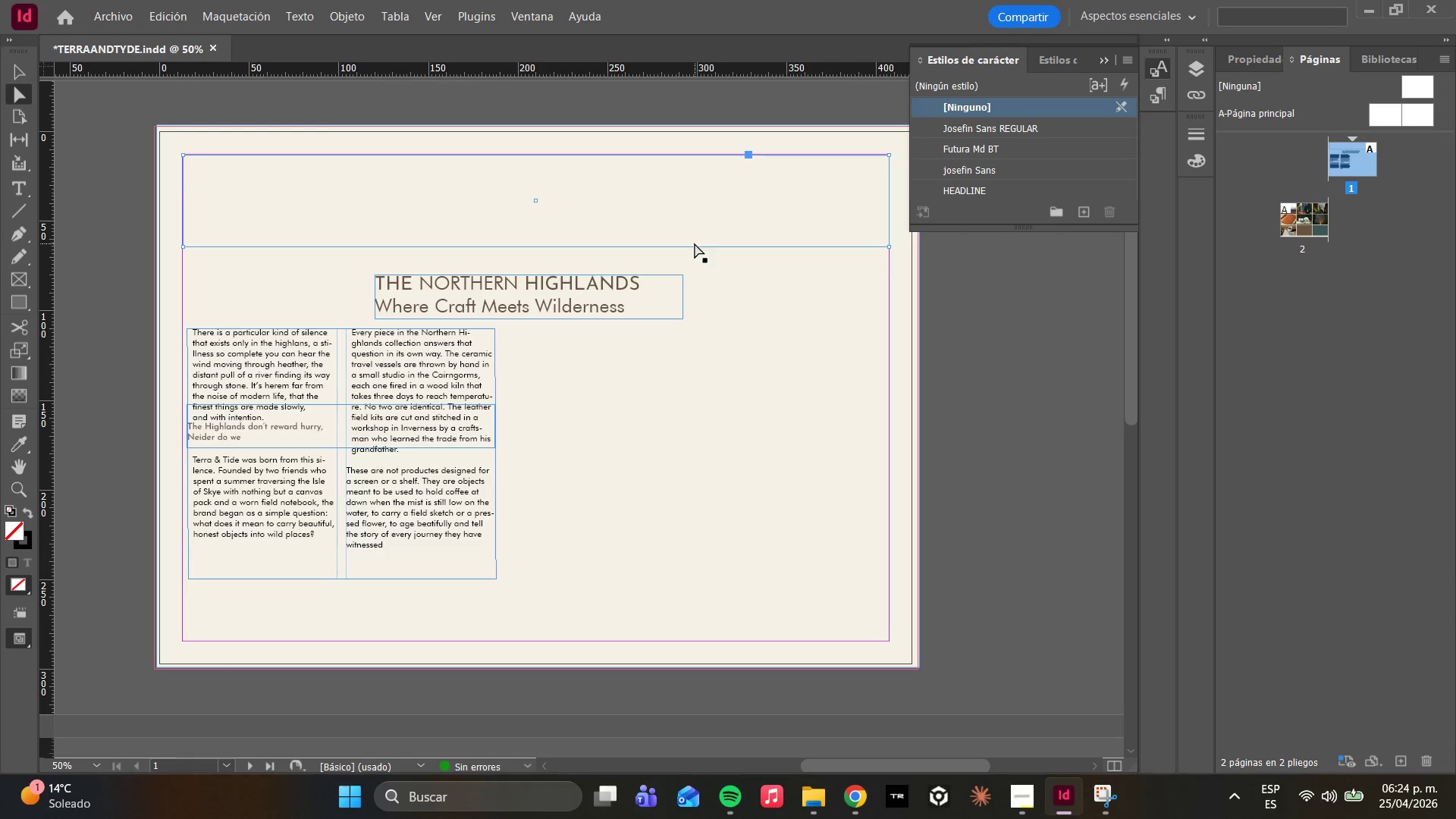 
left_click([695, 247])
 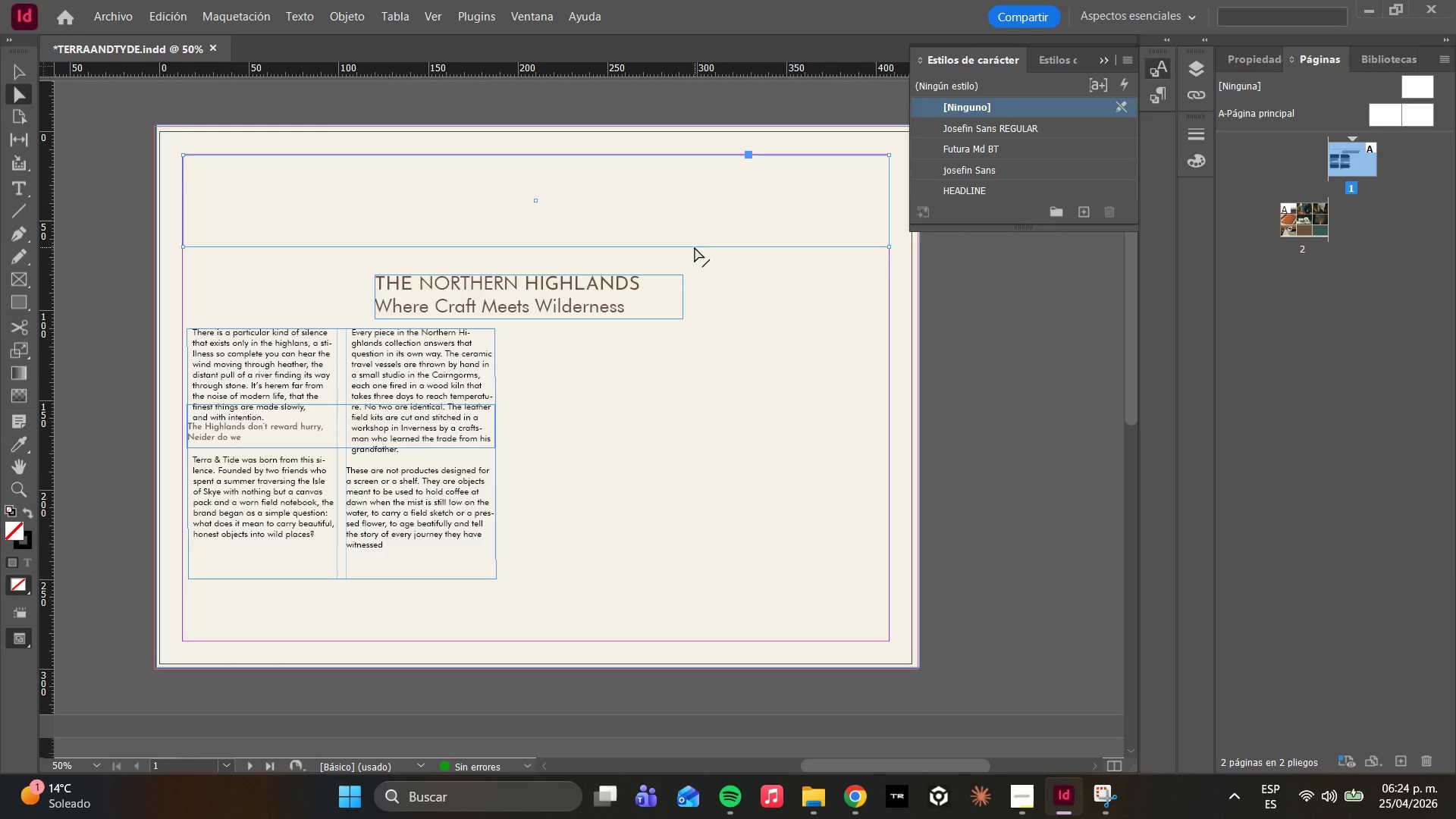 
left_click_drag(start_coordinate=[695, 247], to_coordinate=[695, 265])
 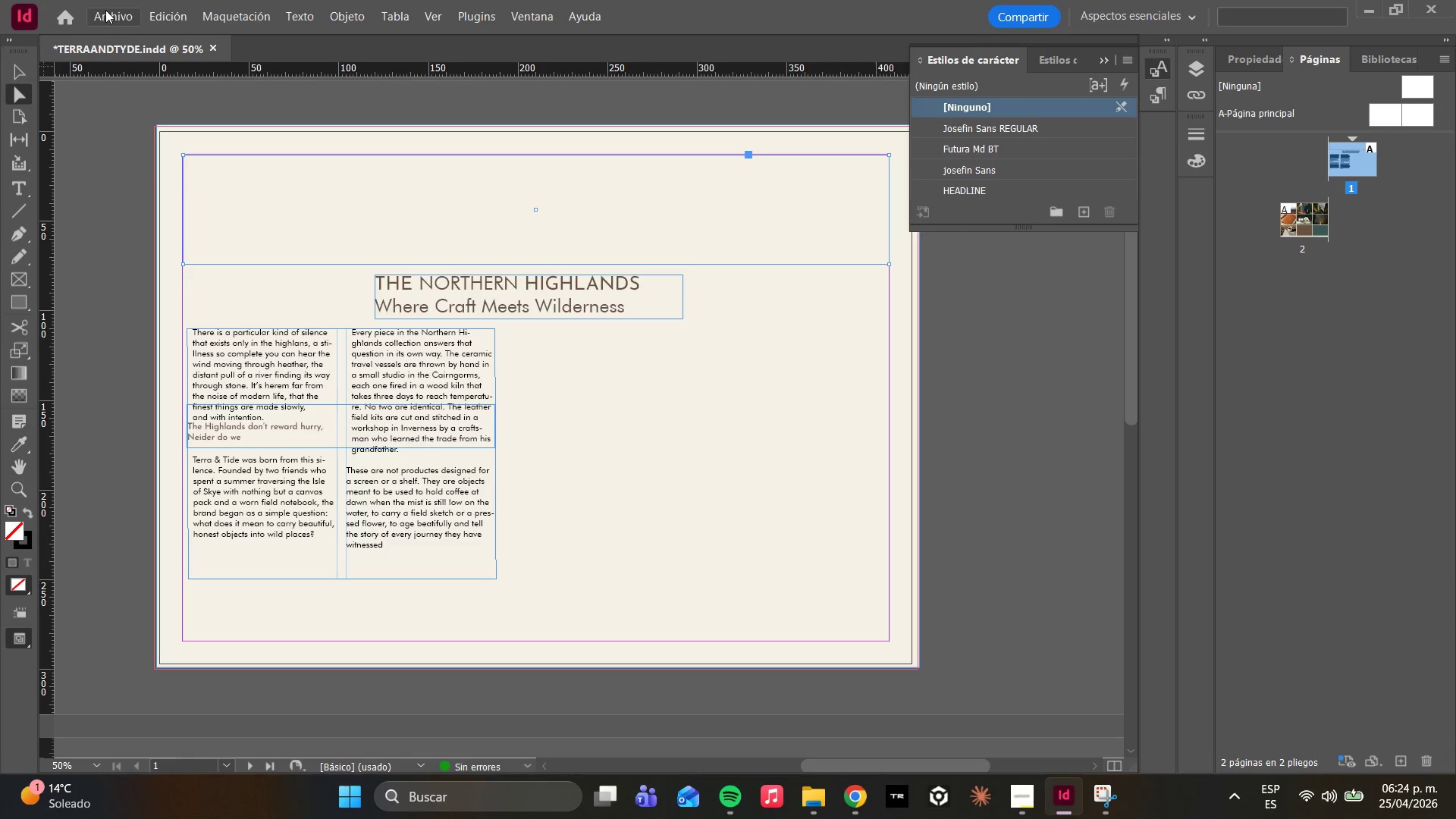 
key(Control+D)
 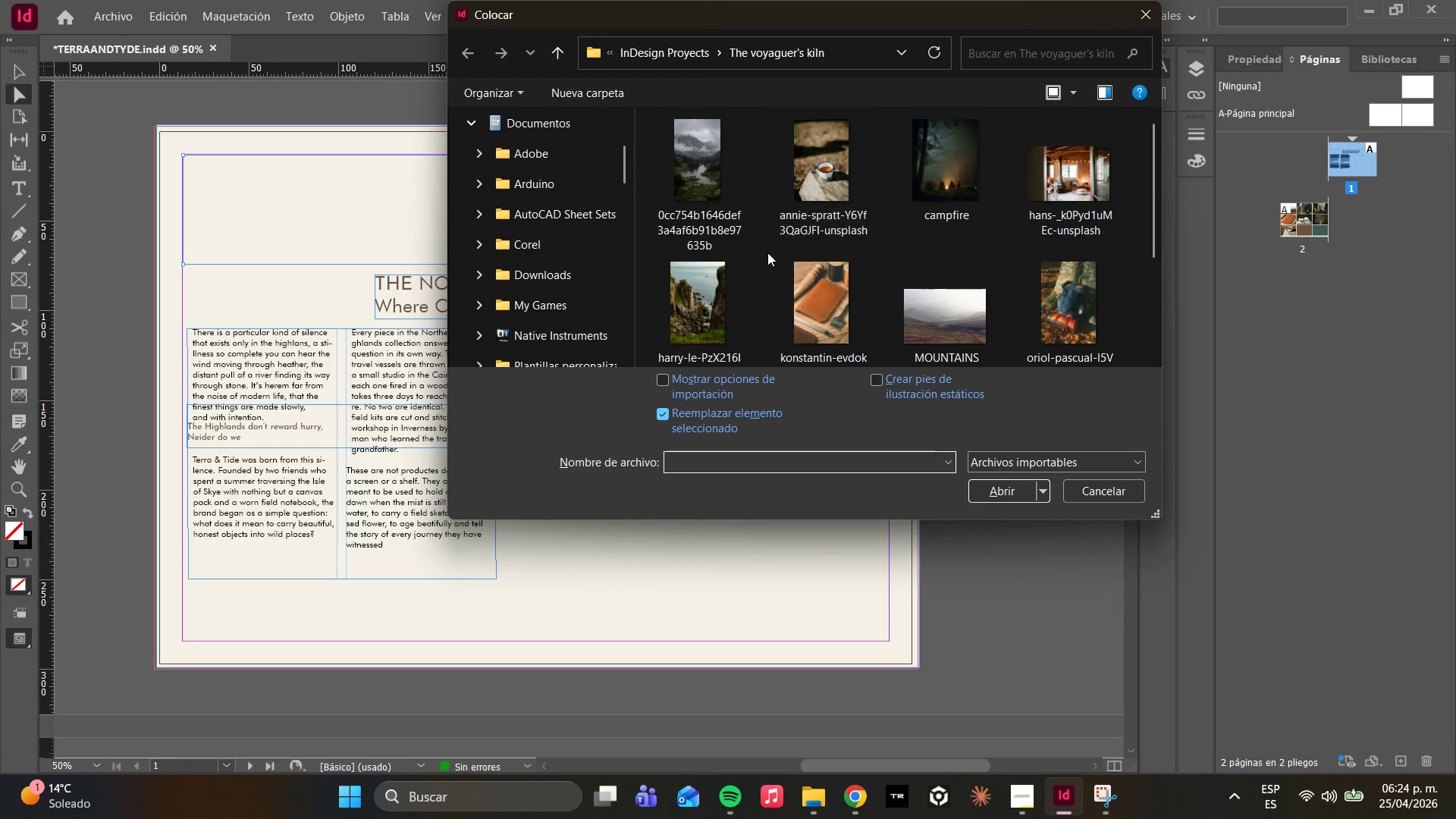 
left_click([720, 205])
 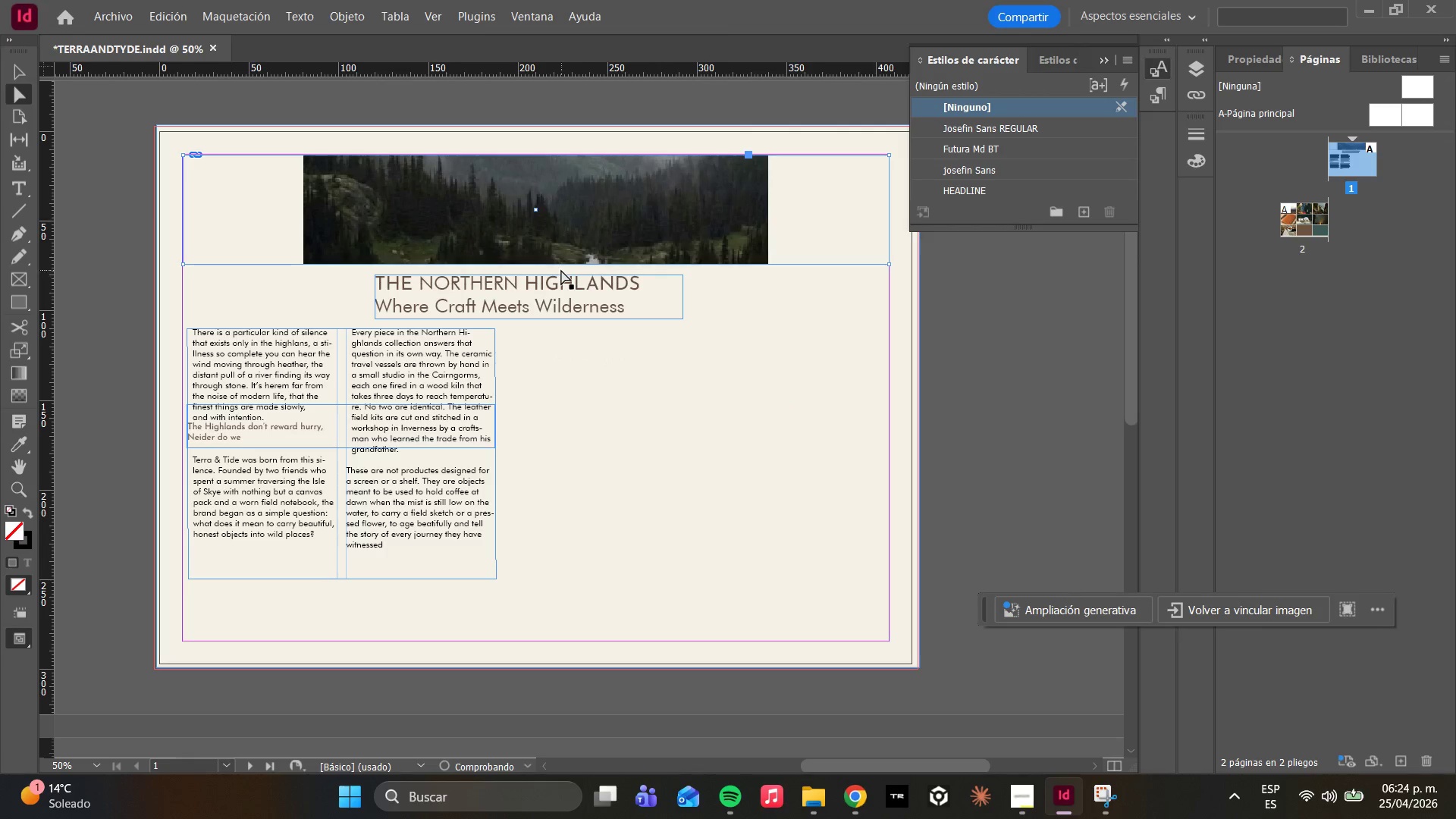 
right_click([544, 234])
 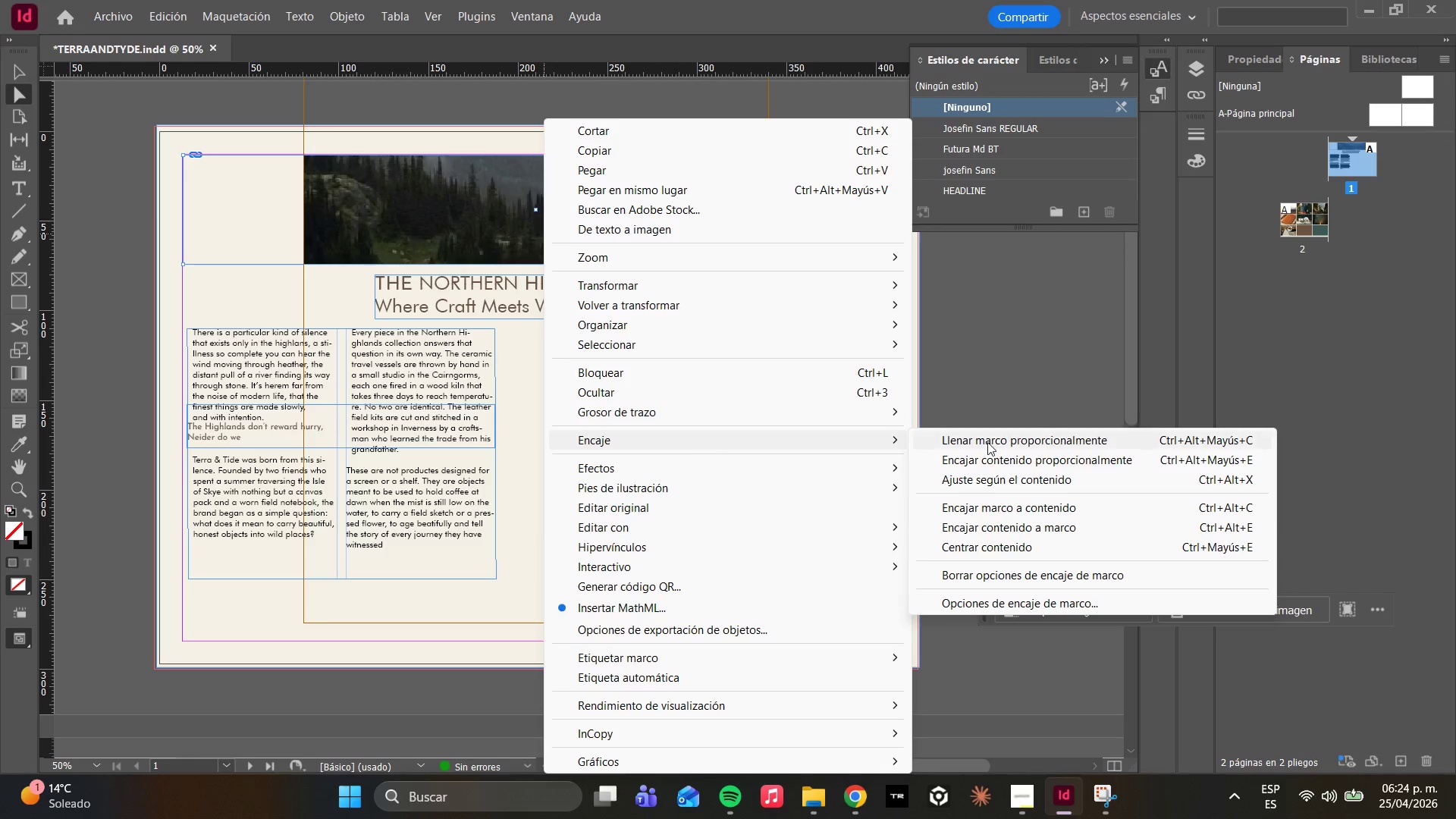 
left_click([1021, 438])
 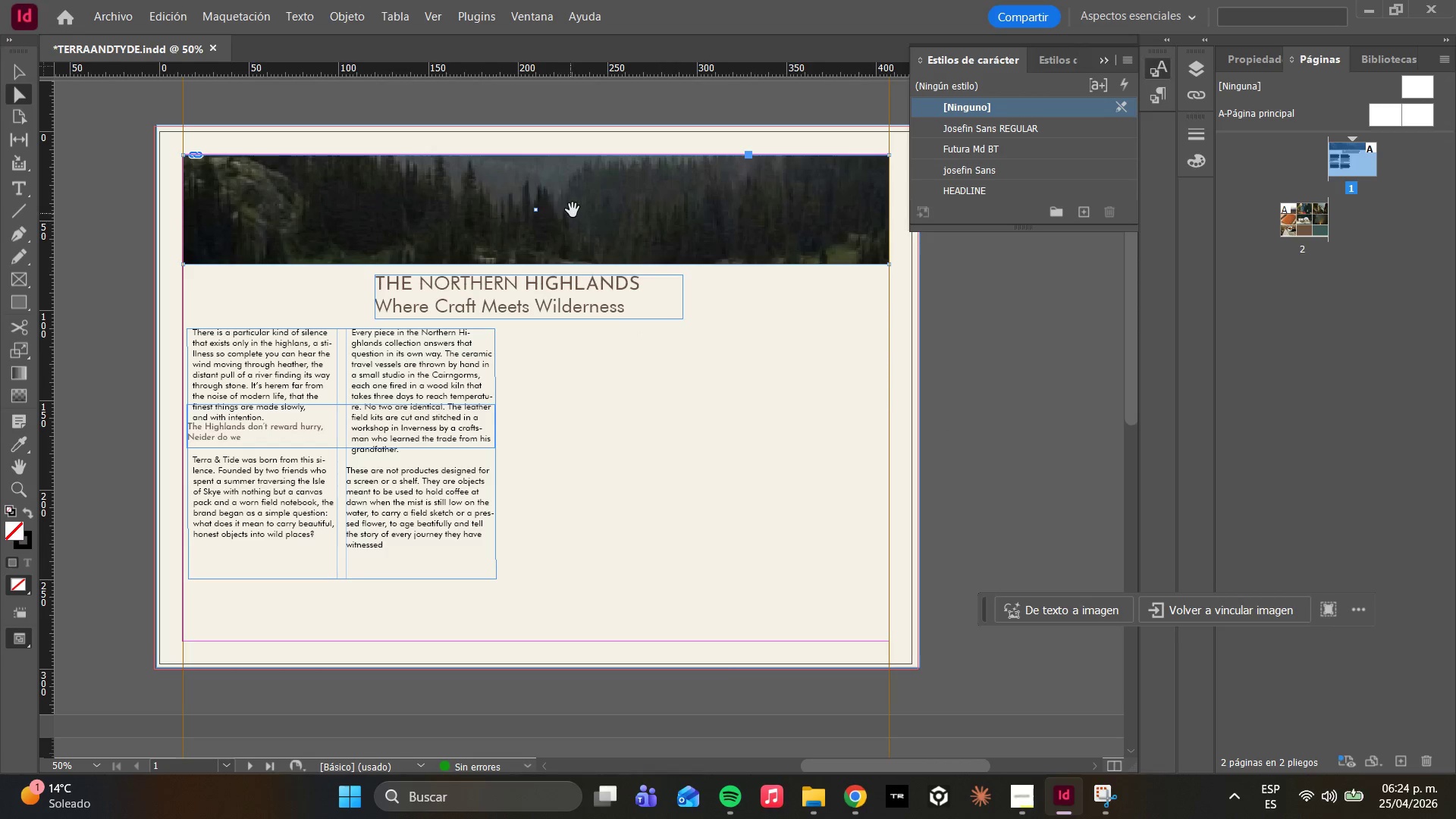 
left_click_drag(start_coordinate=[601, 218], to_coordinate=[606, 205])
 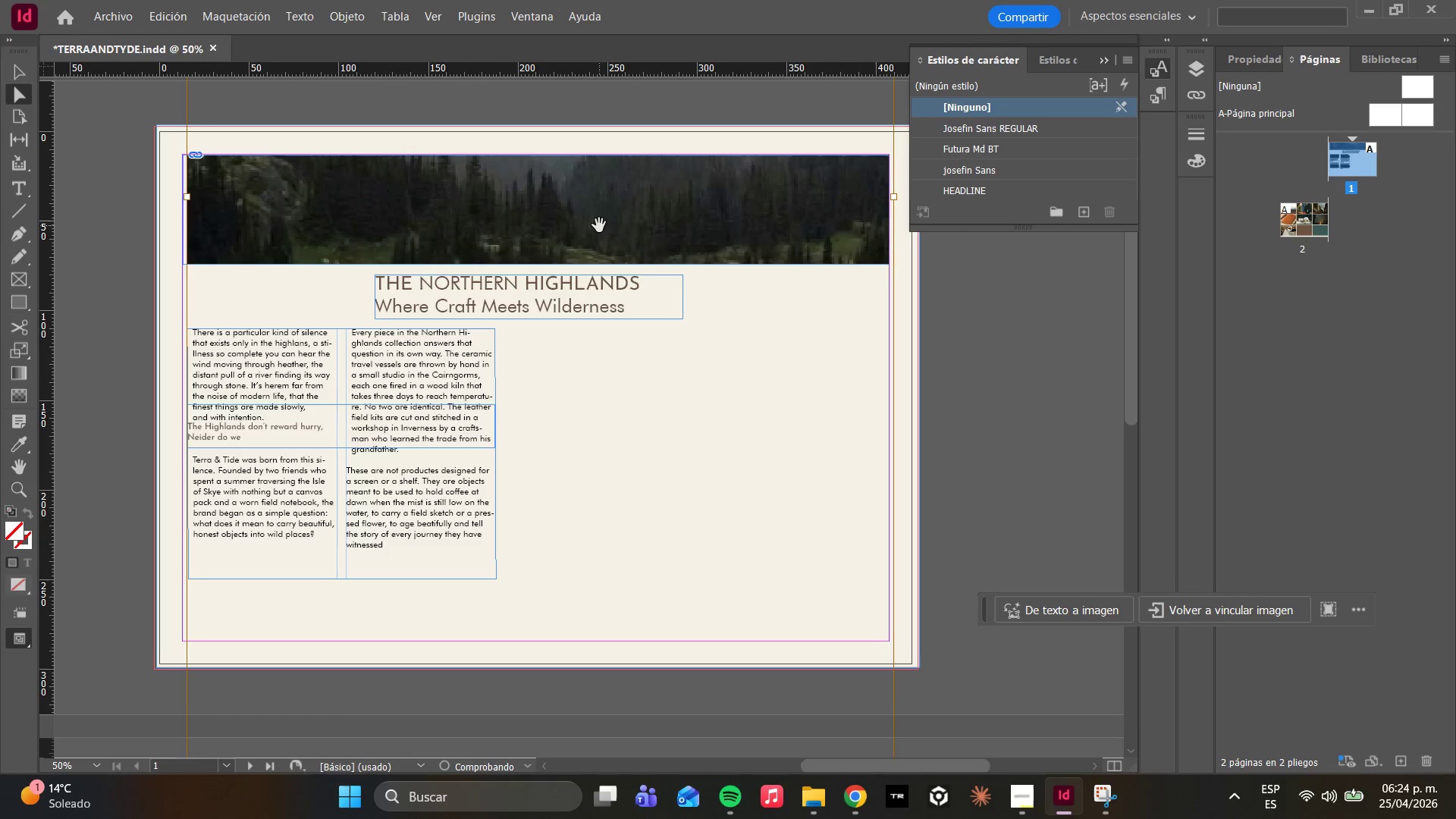 
key(Control+ControlLeft)
 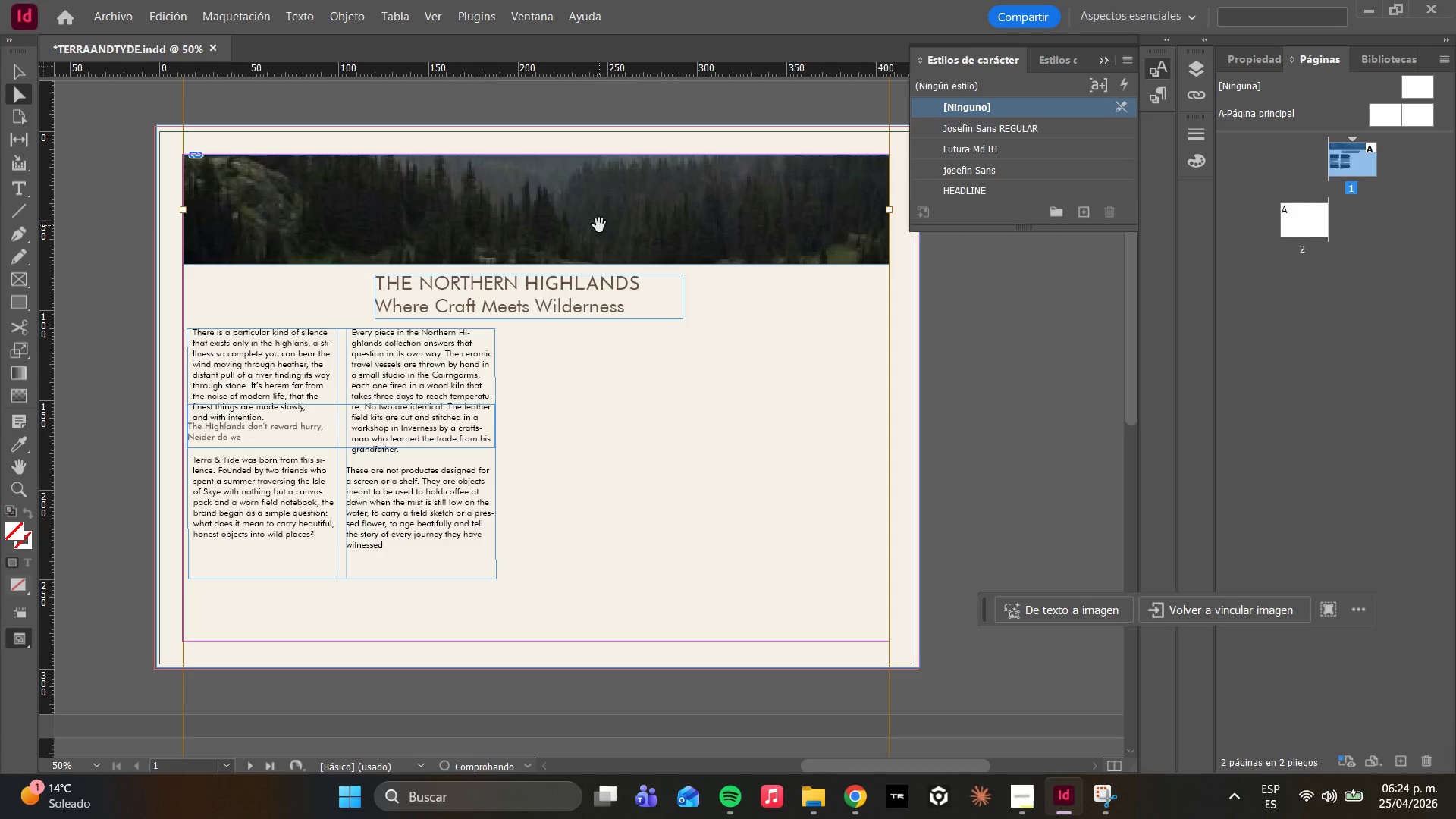 
key(Control+Z)
 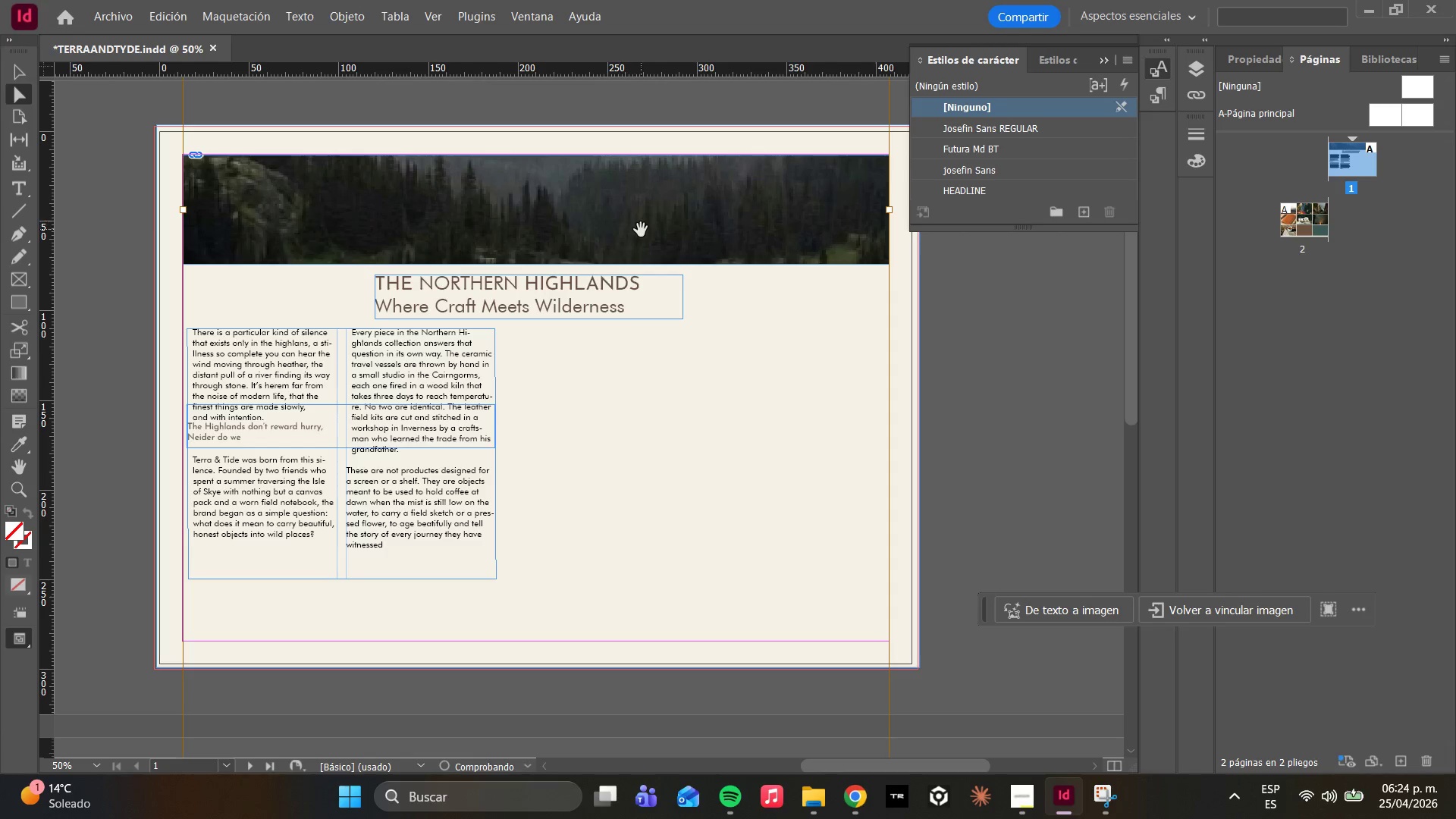 
left_click_drag(start_coordinate=[642, 230], to_coordinate=[640, 175])
 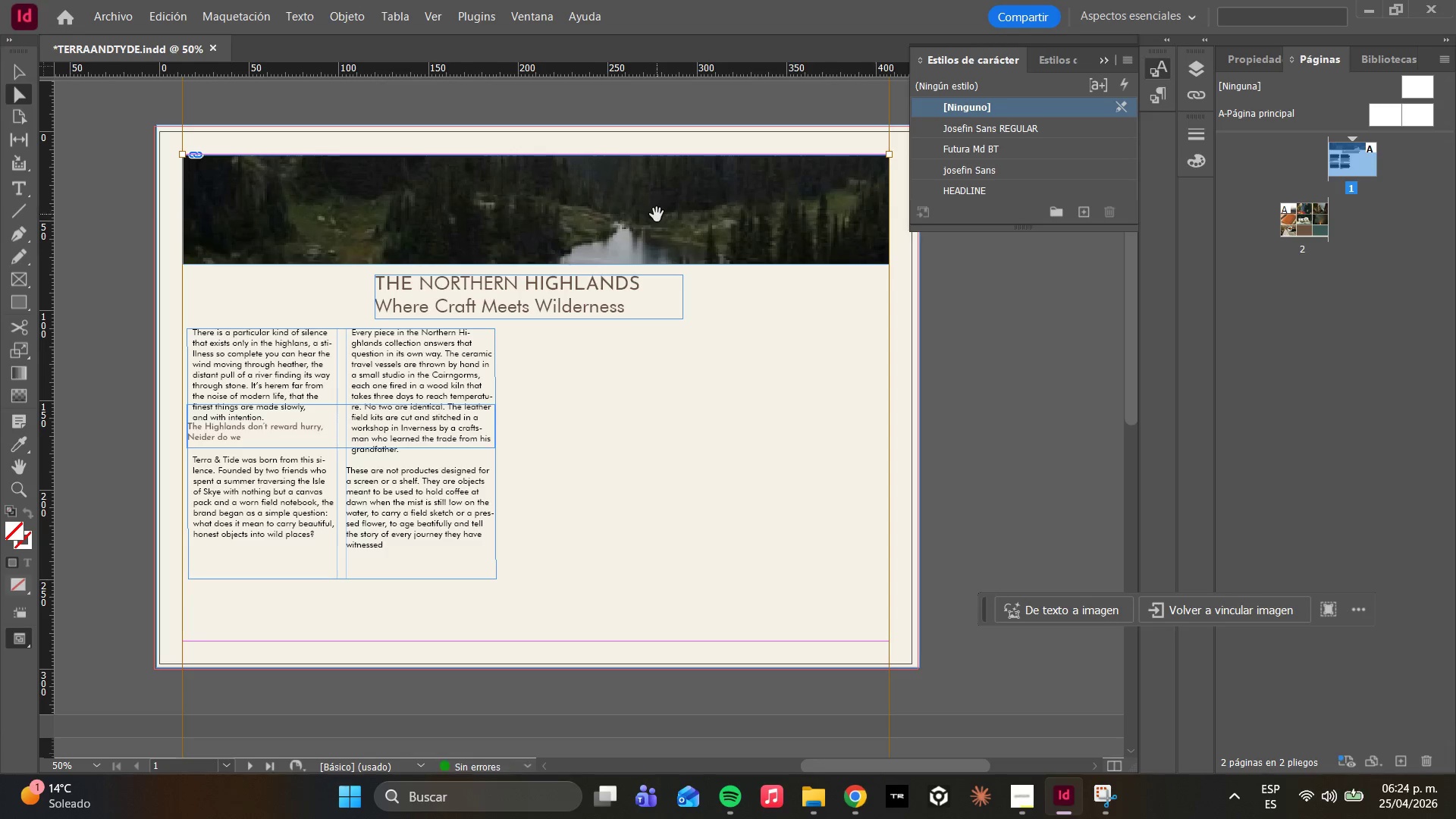 
left_click_drag(start_coordinate=[657, 215], to_coordinate=[646, 285])
 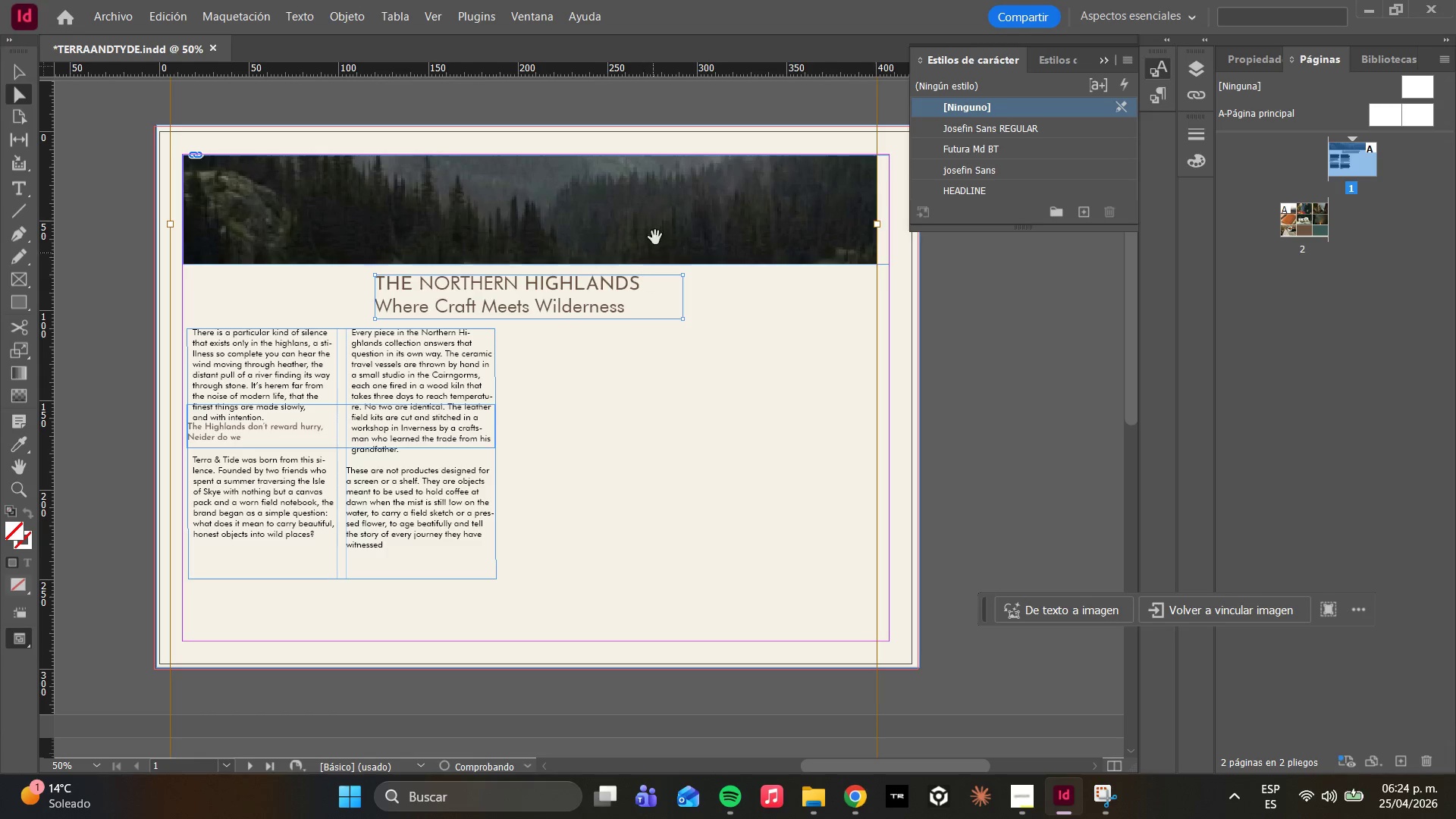 
left_click_drag(start_coordinate=[655, 217], to_coordinate=[663, 266])
 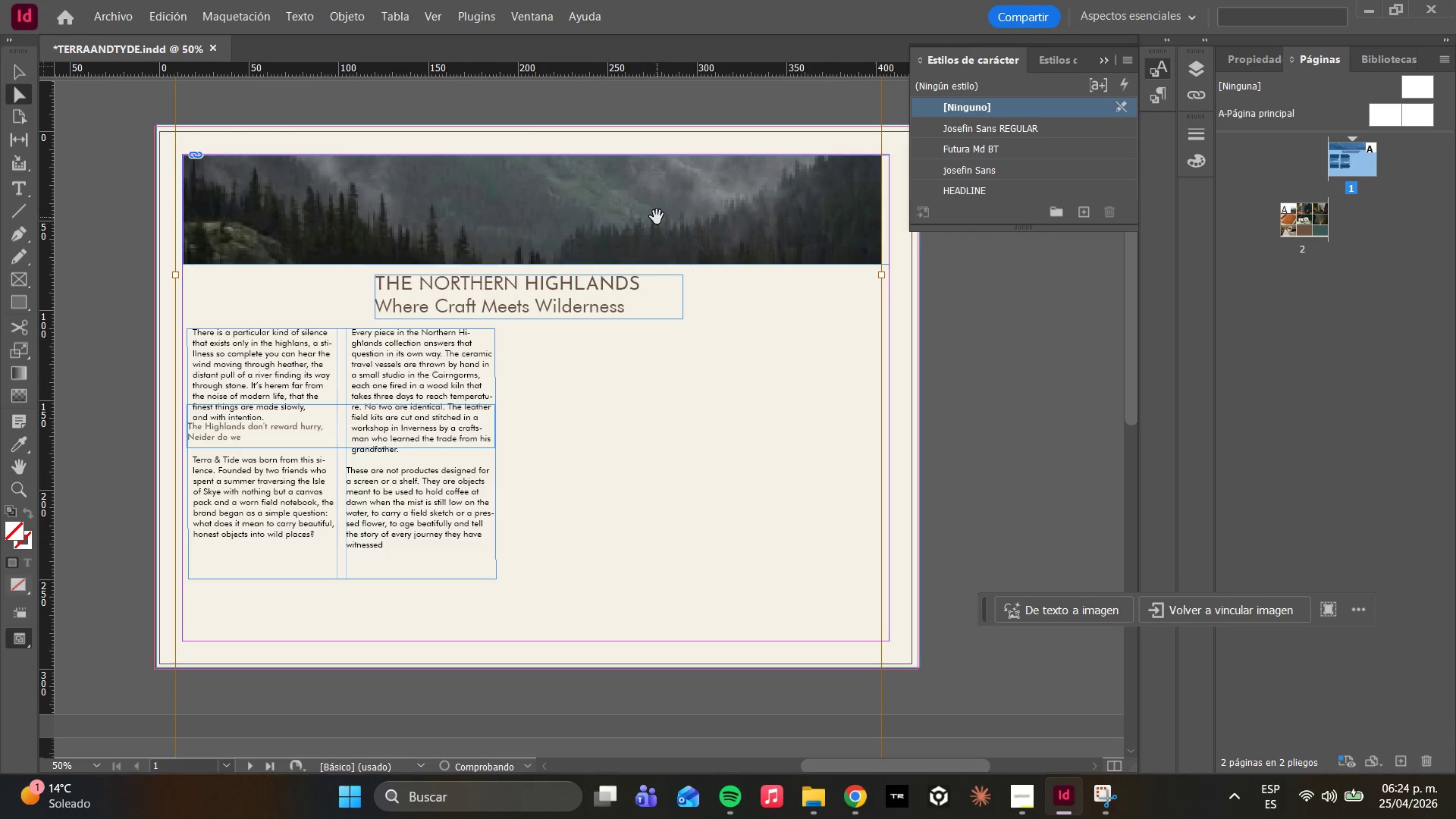 
left_click_drag(start_coordinate=[655, 216], to_coordinate=[670, 250])
 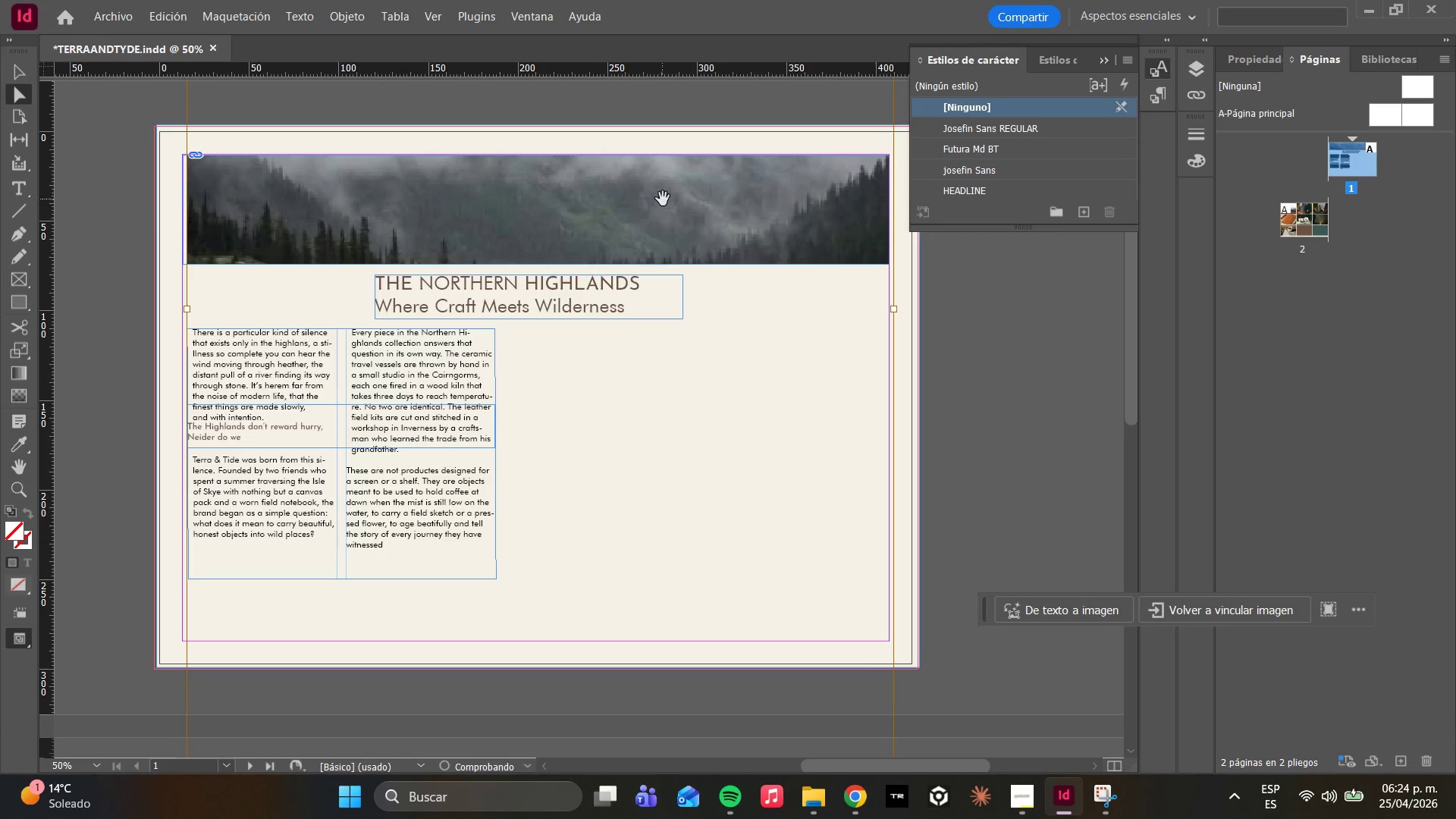 
left_click_drag(start_coordinate=[663, 199], to_coordinate=[673, 272])
 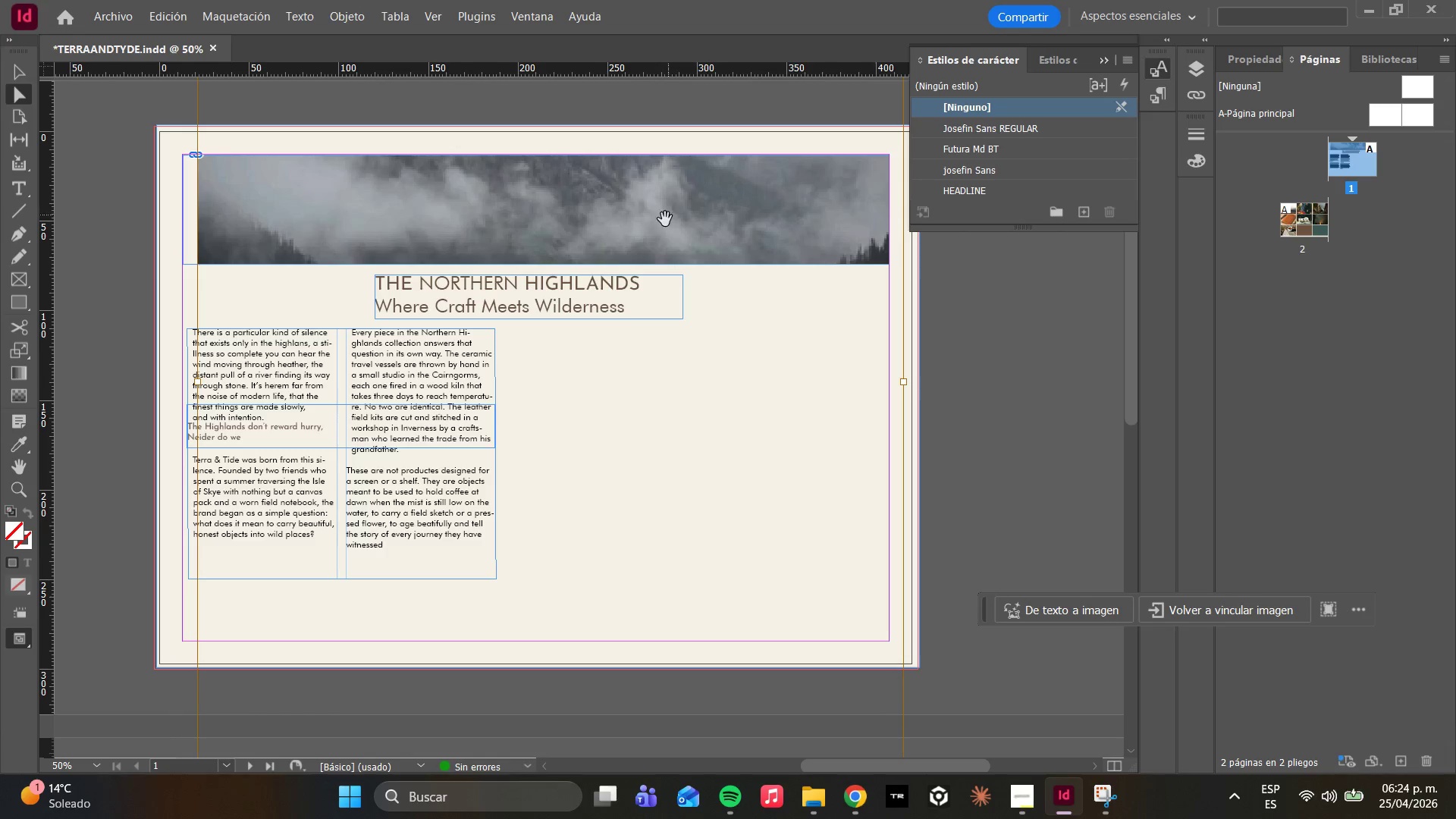 
left_click_drag(start_coordinate=[663, 227], to_coordinate=[656, 207])
 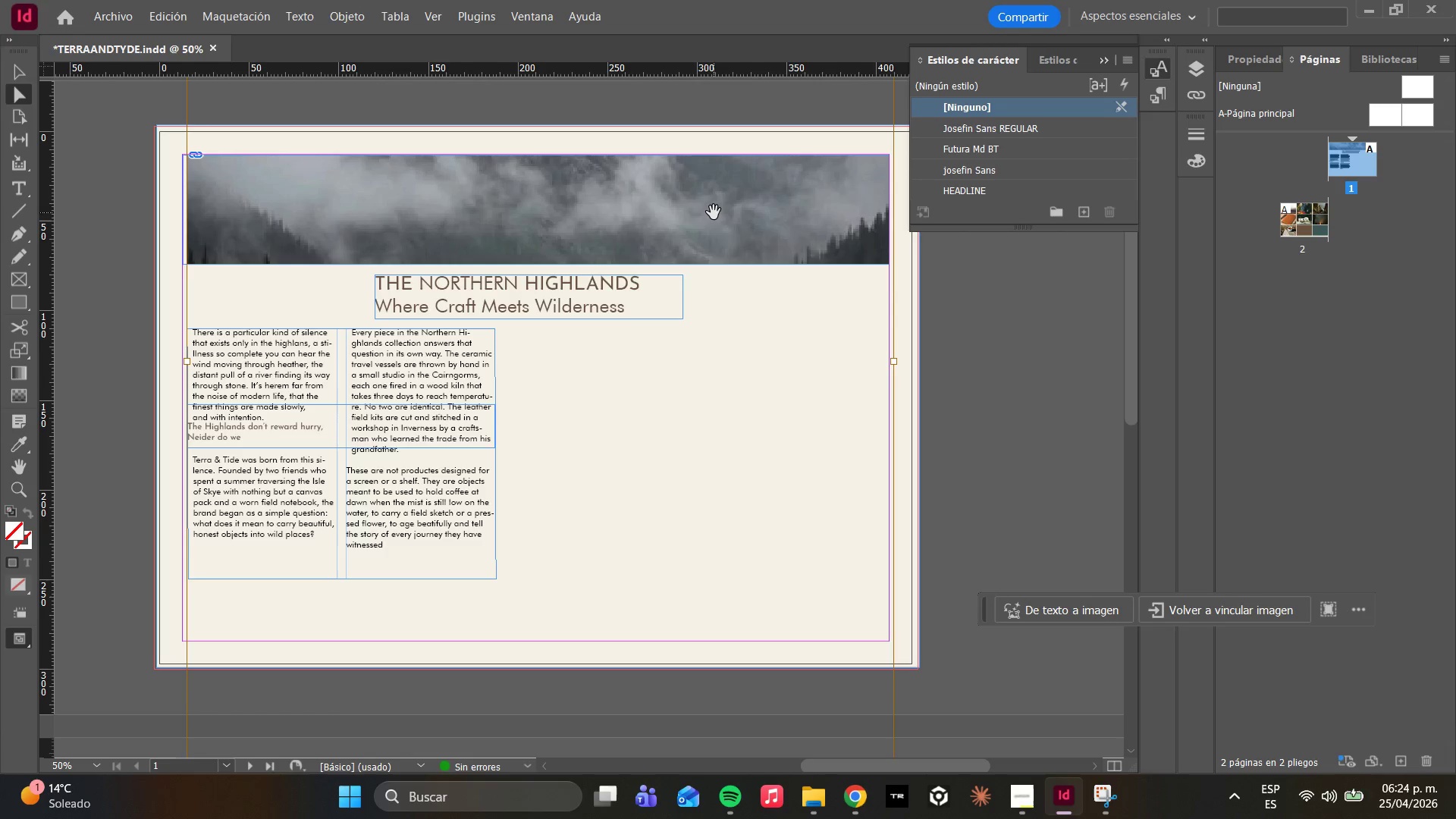 
key(Control+Z)
 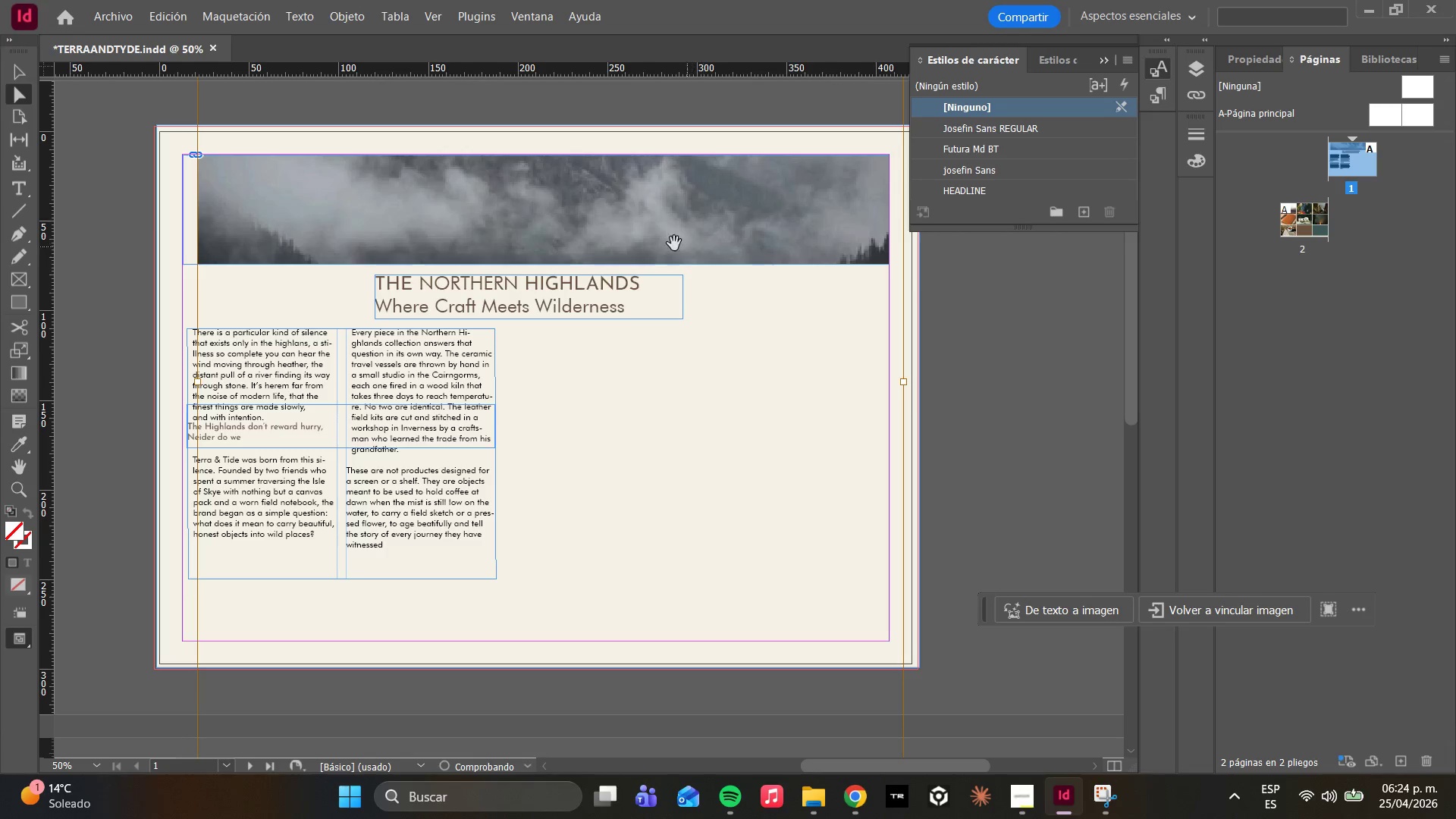 
left_click([650, 236])
 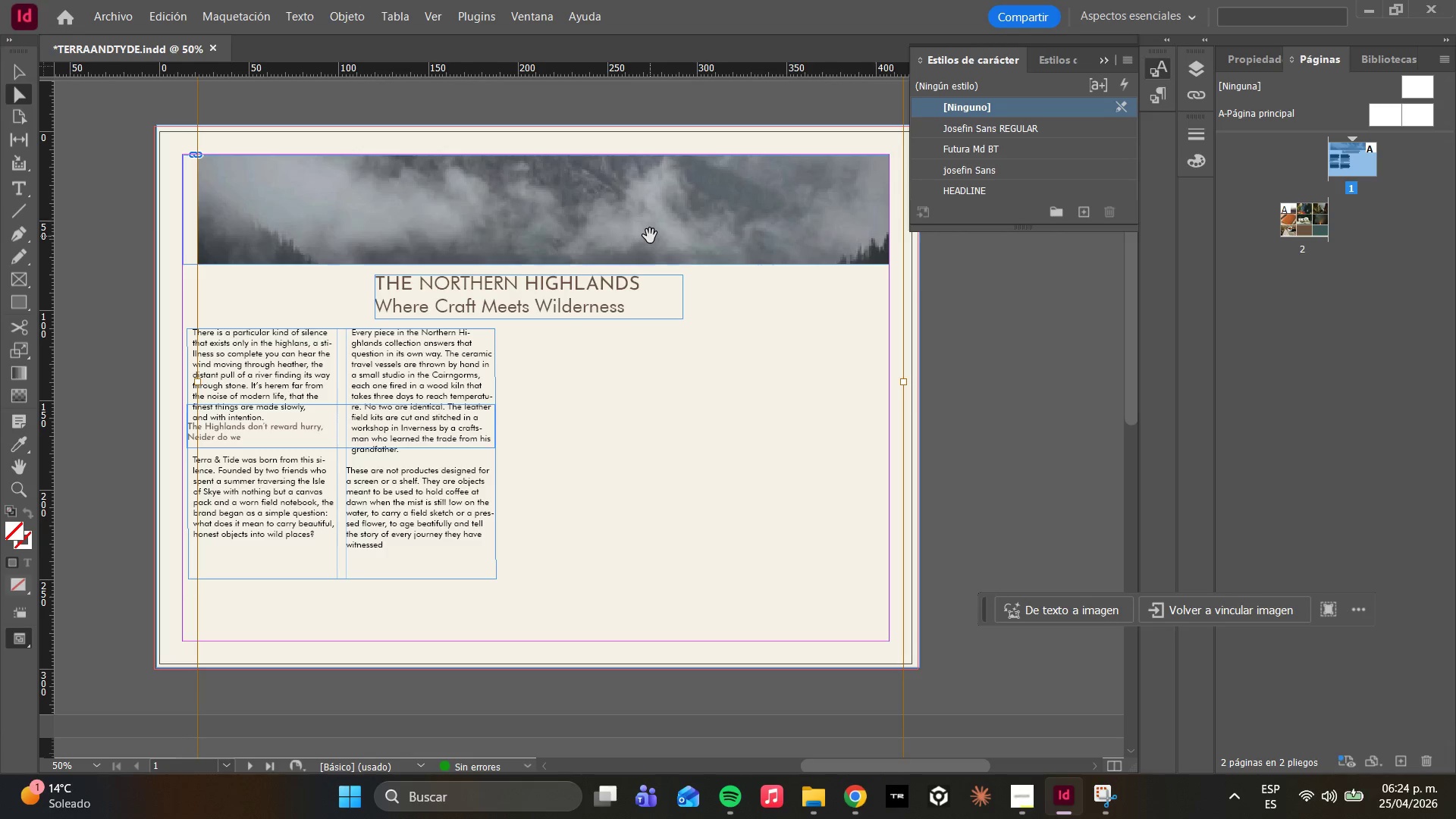 
key(Backspace)
 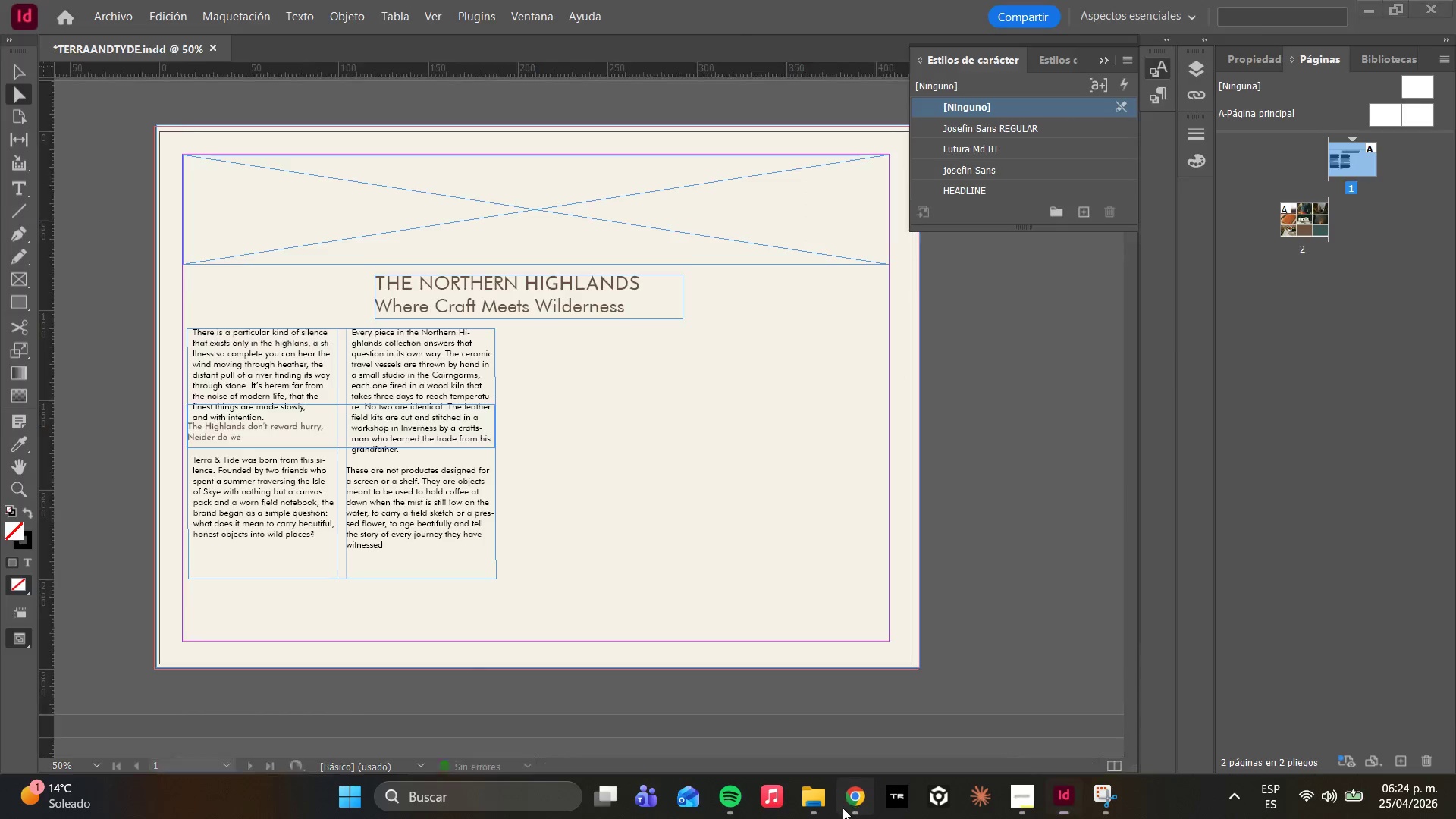 
scroll: coordinate [569, 546], scroll_direction: down, amount: 20.0
 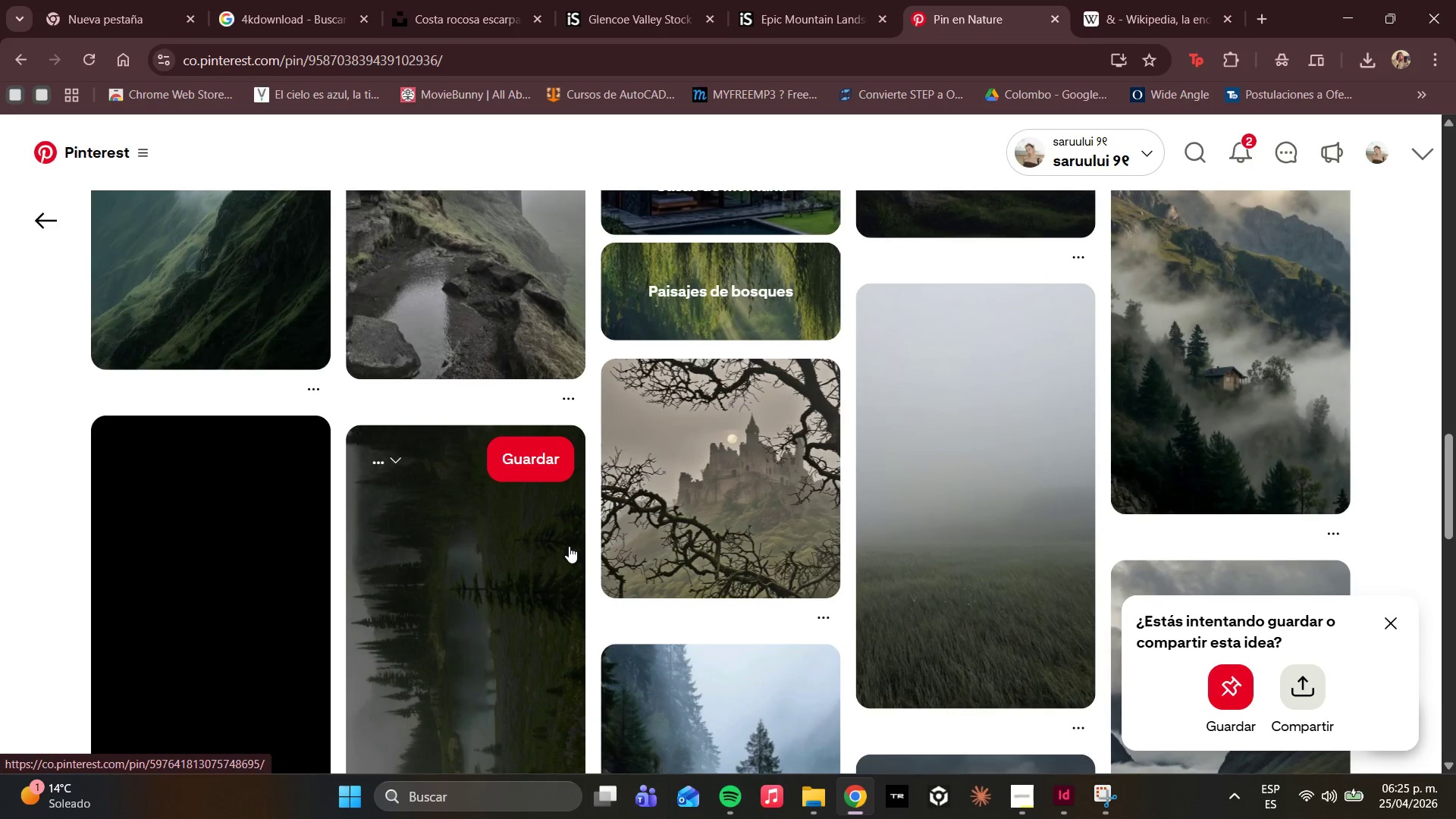 
scroll: coordinate [569, 546], scroll_direction: up, amount: 2.0
 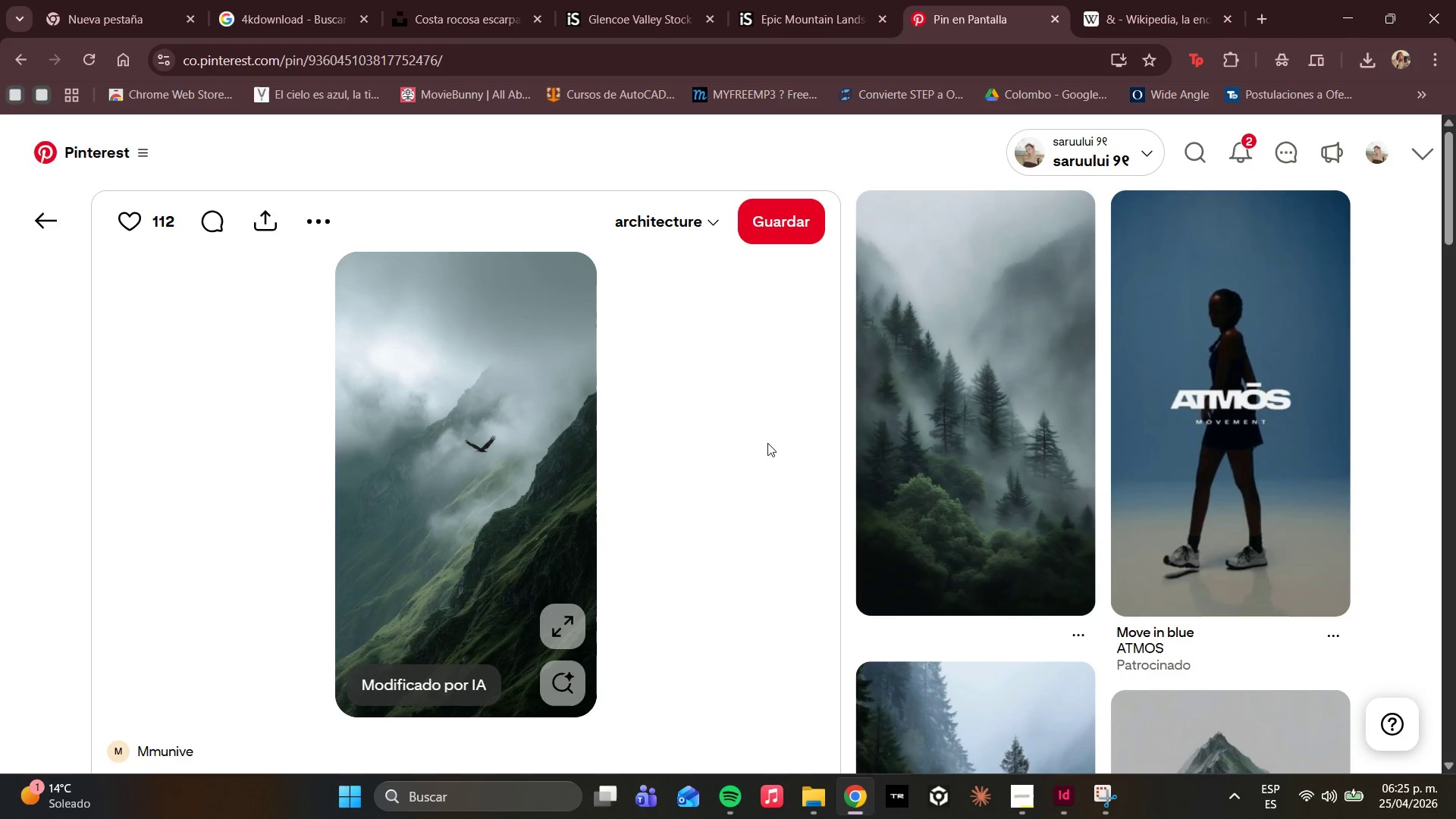 
scroll: coordinate [532, 462], scroll_direction: down, amount: 8.0
 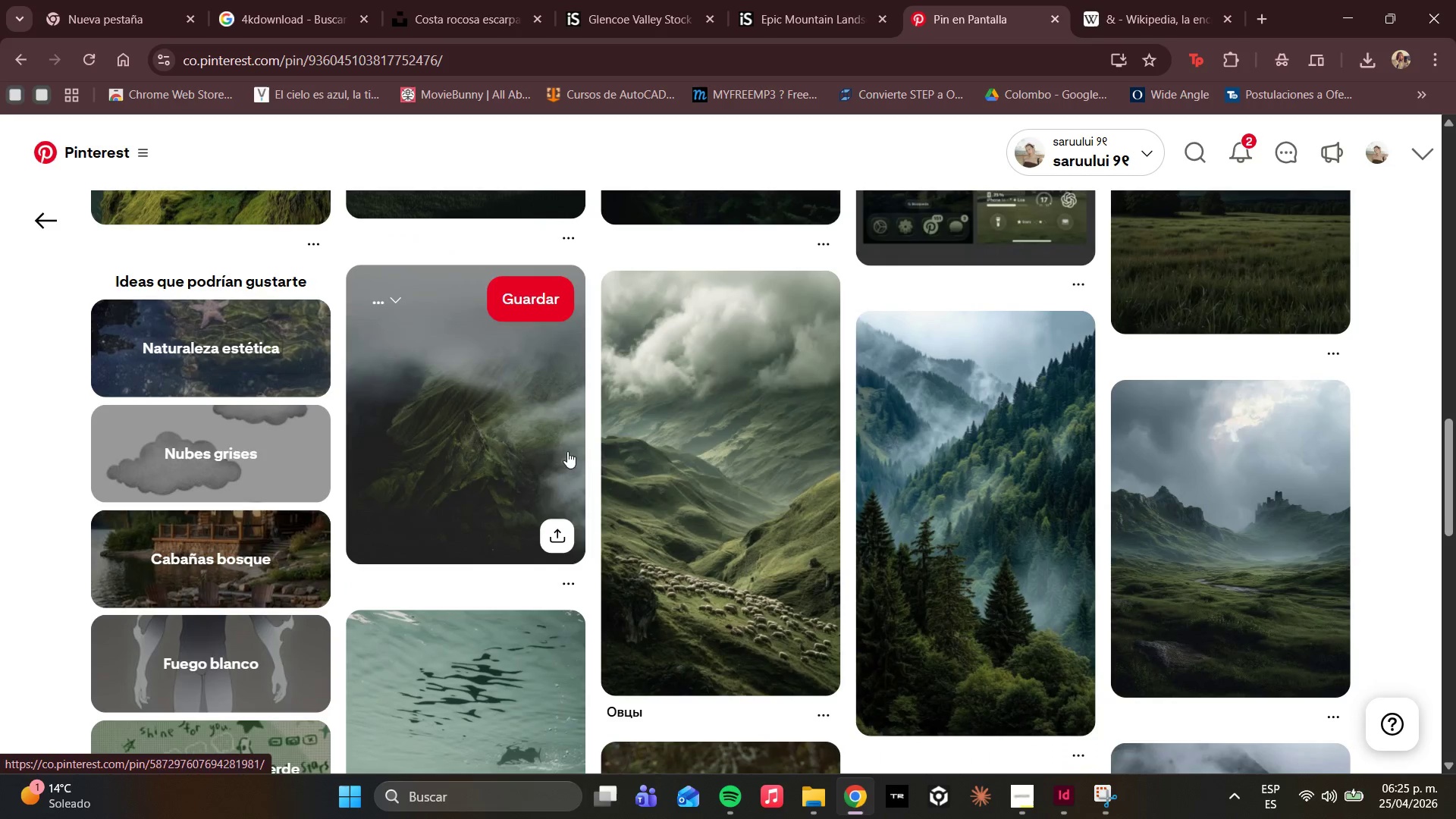 
left_click([705, 448])
 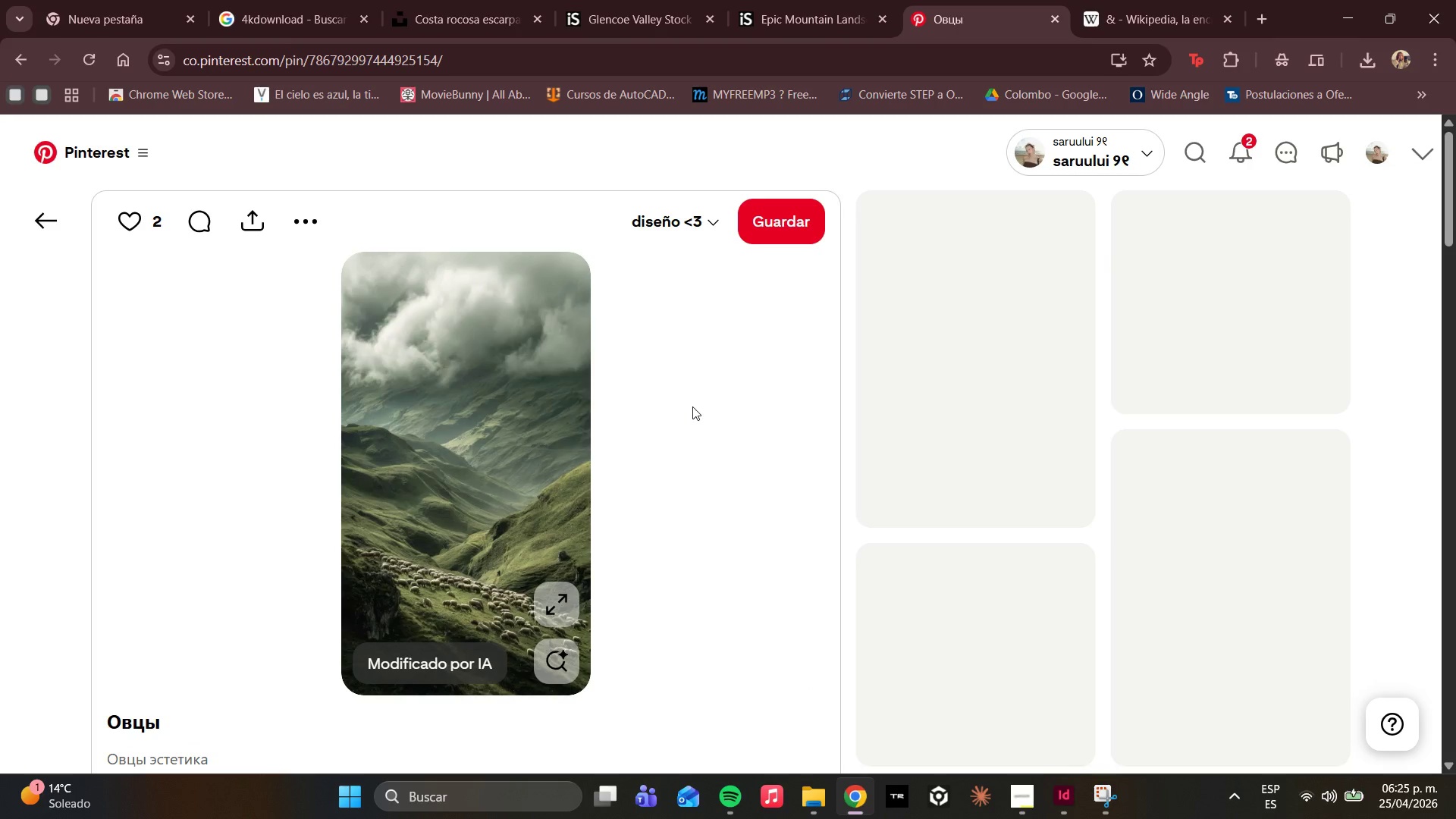 
right_click([400, 513])
 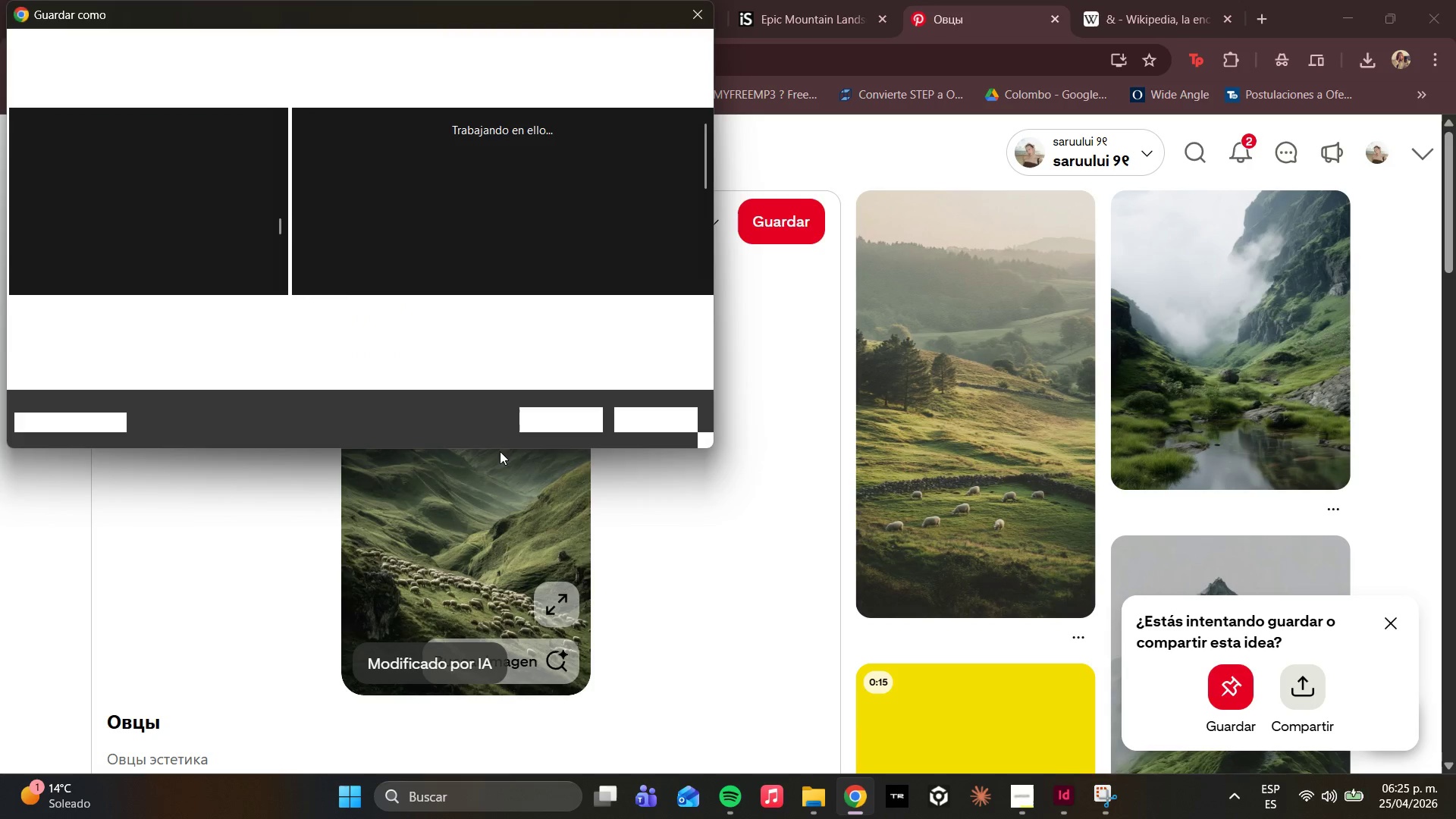 
left_click([541, 413])
 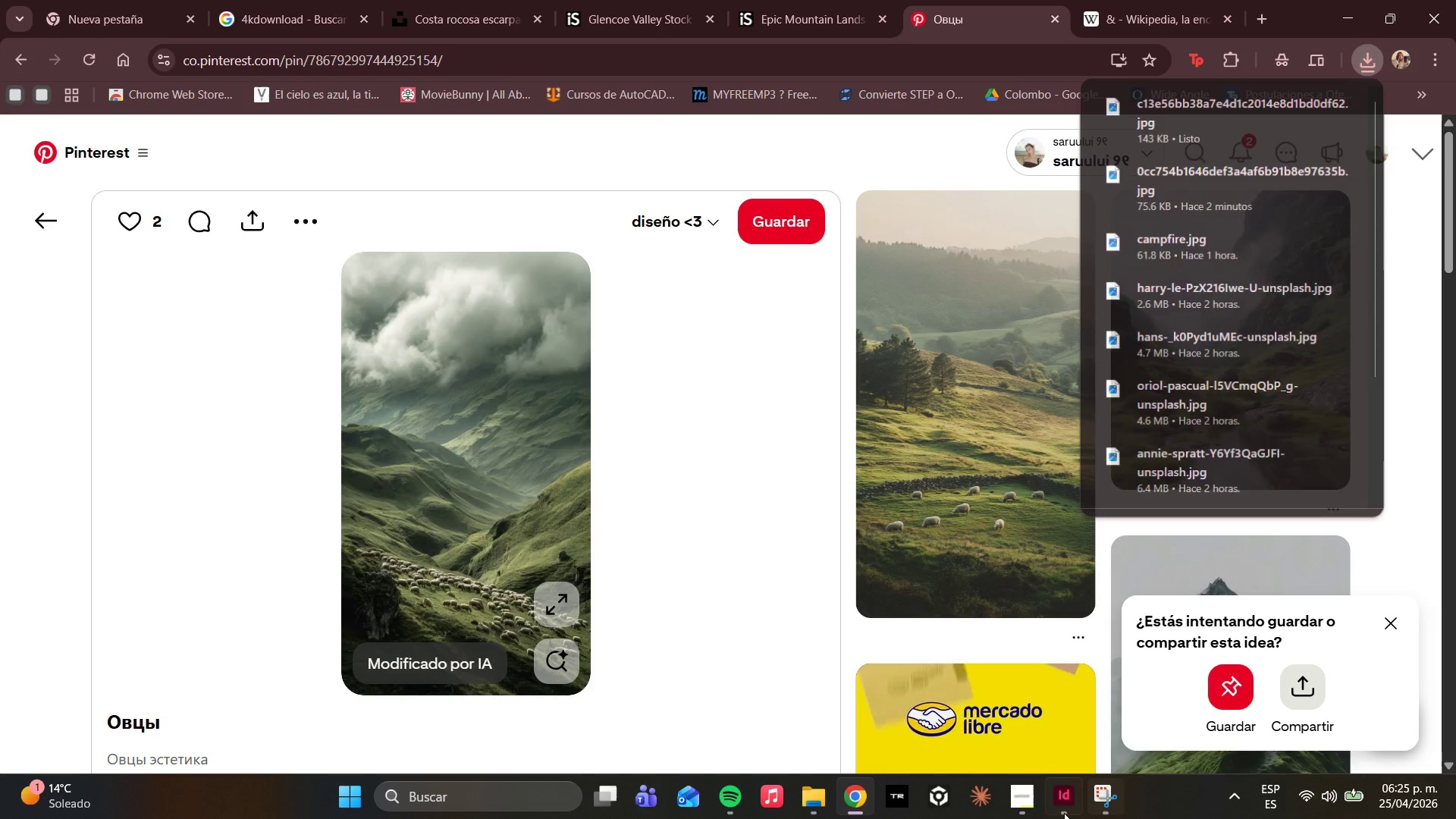 
left_click([1050, 807])
 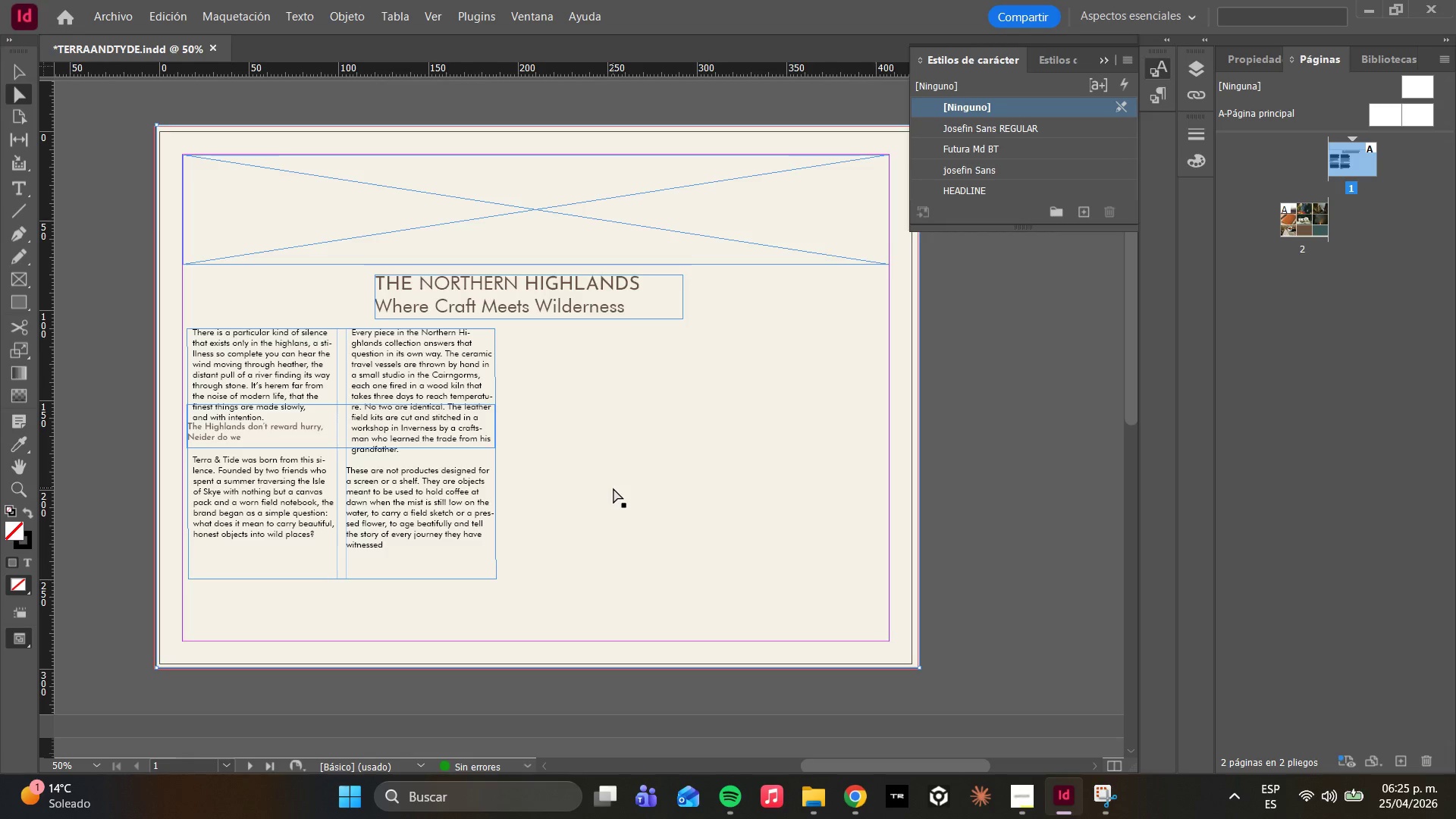 
key(Control+D)
 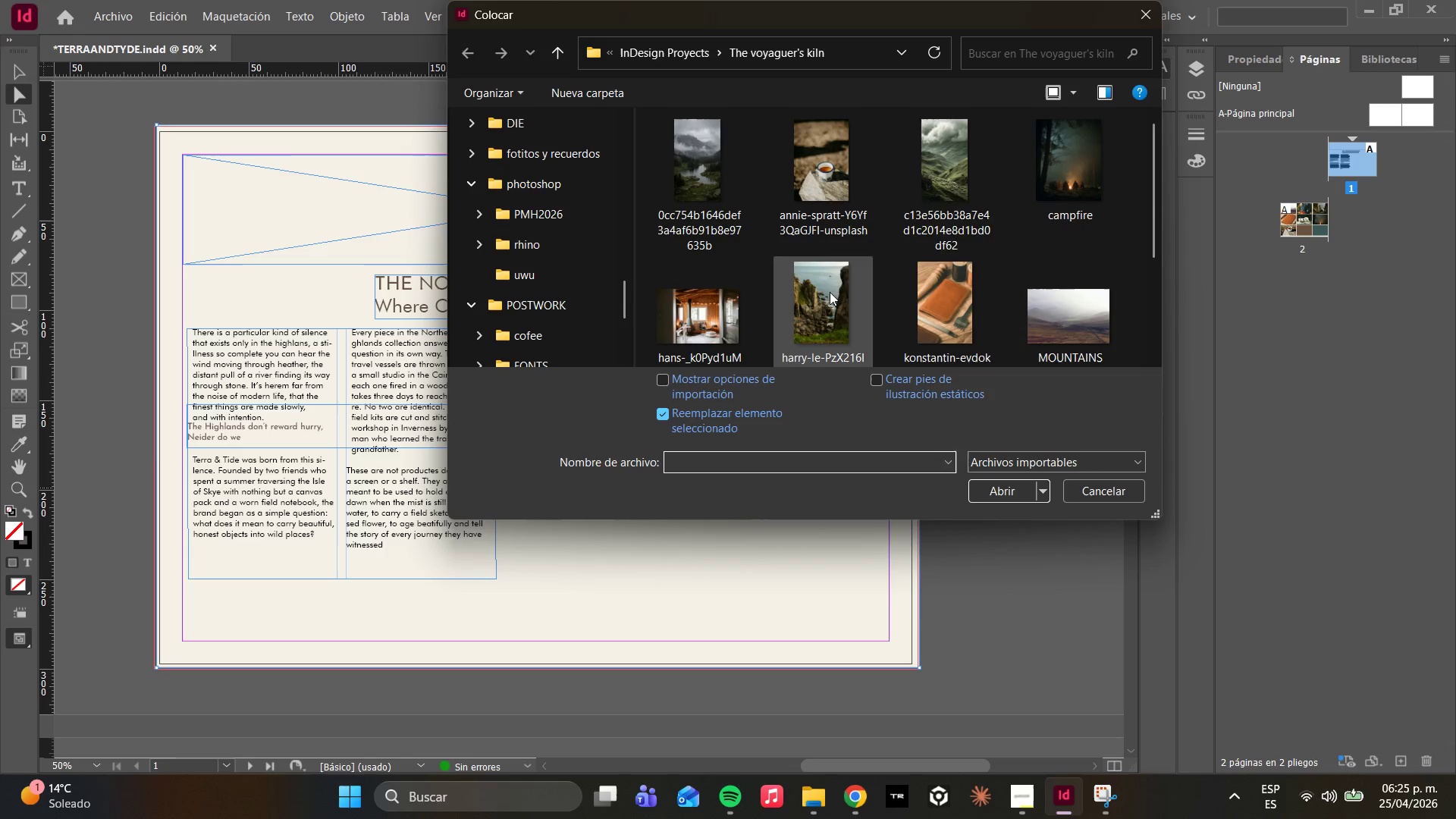 
left_click([946, 189])
 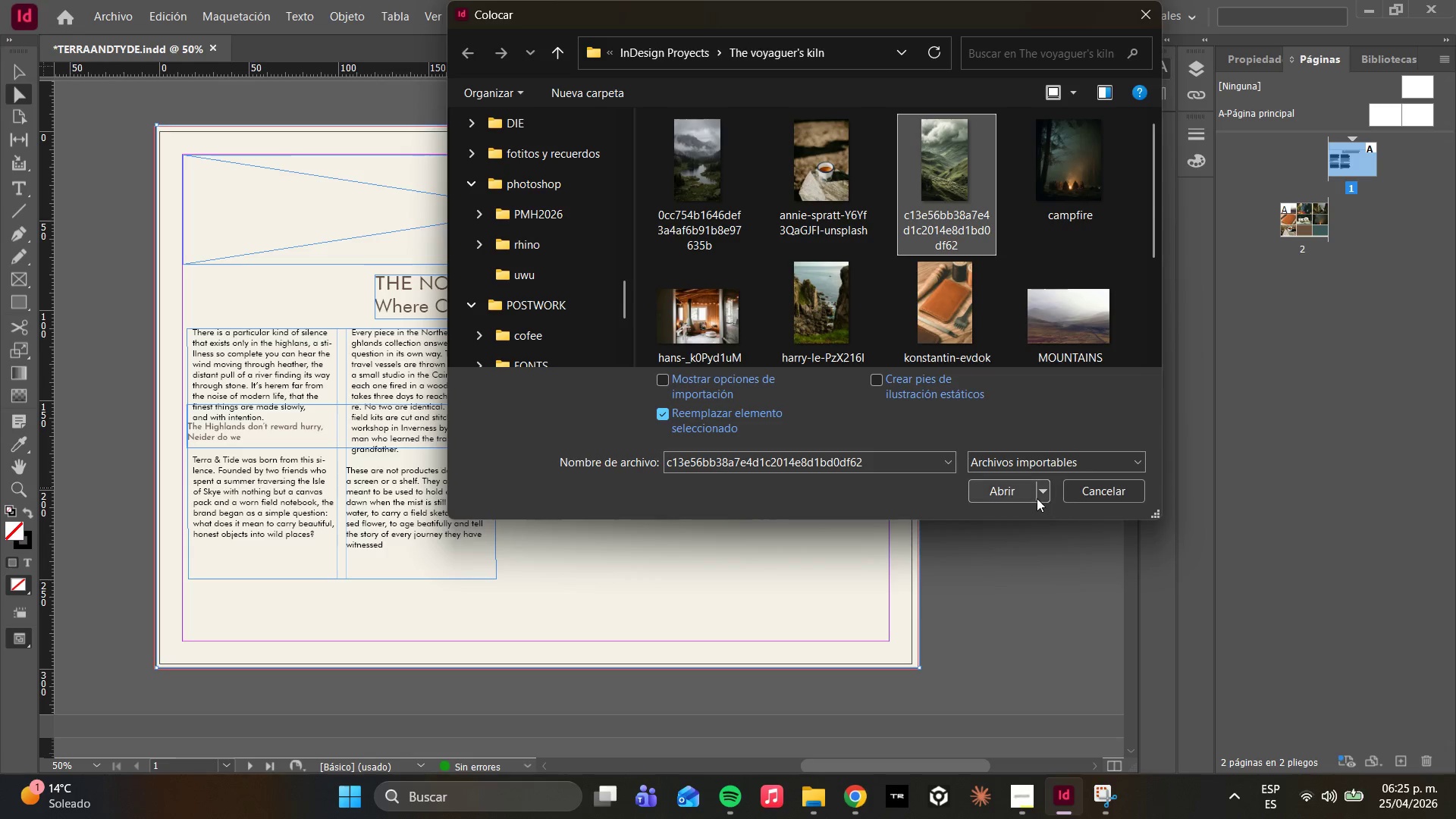 
left_click([1025, 491])
 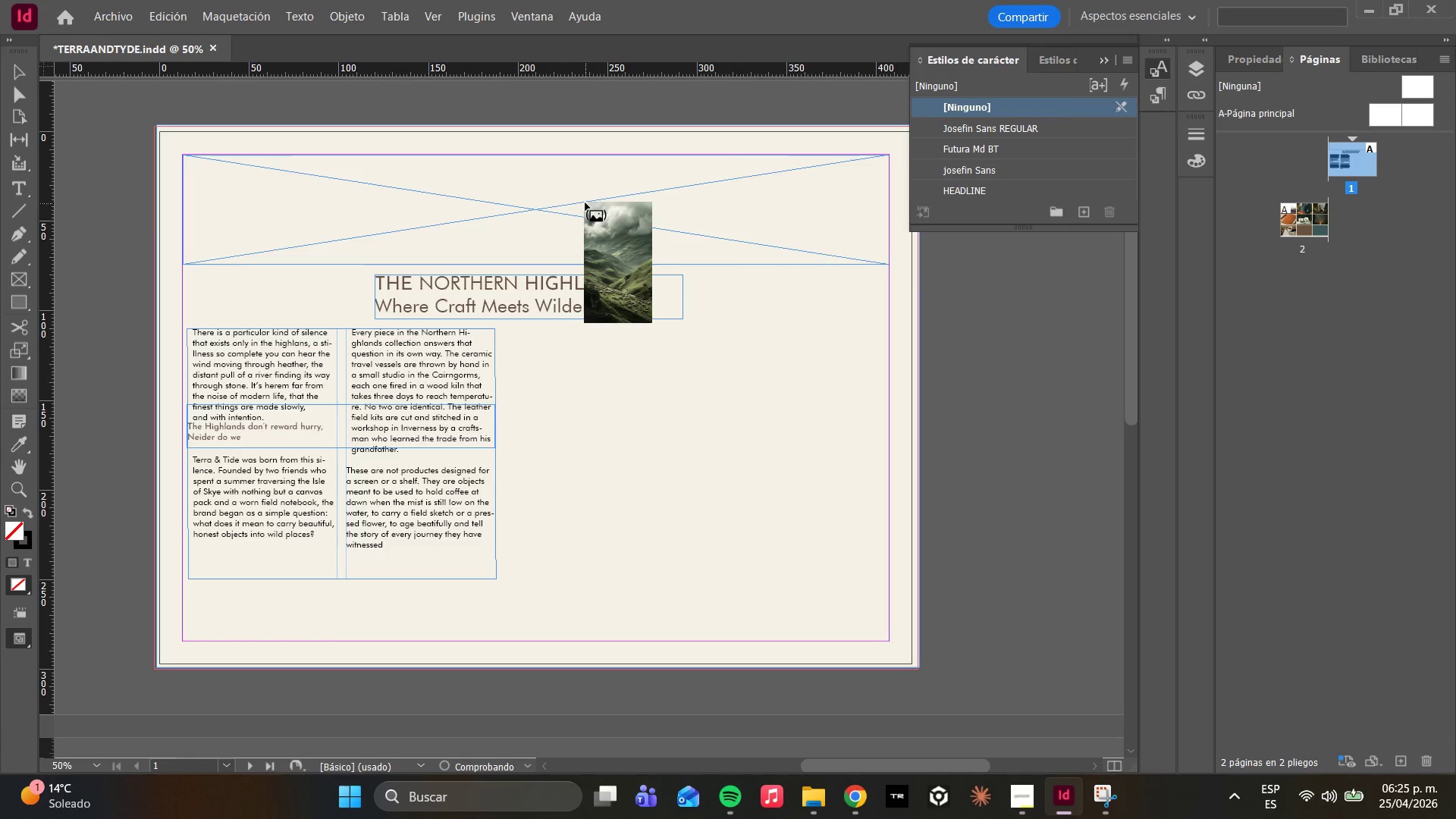 
left_click([563, 179])
 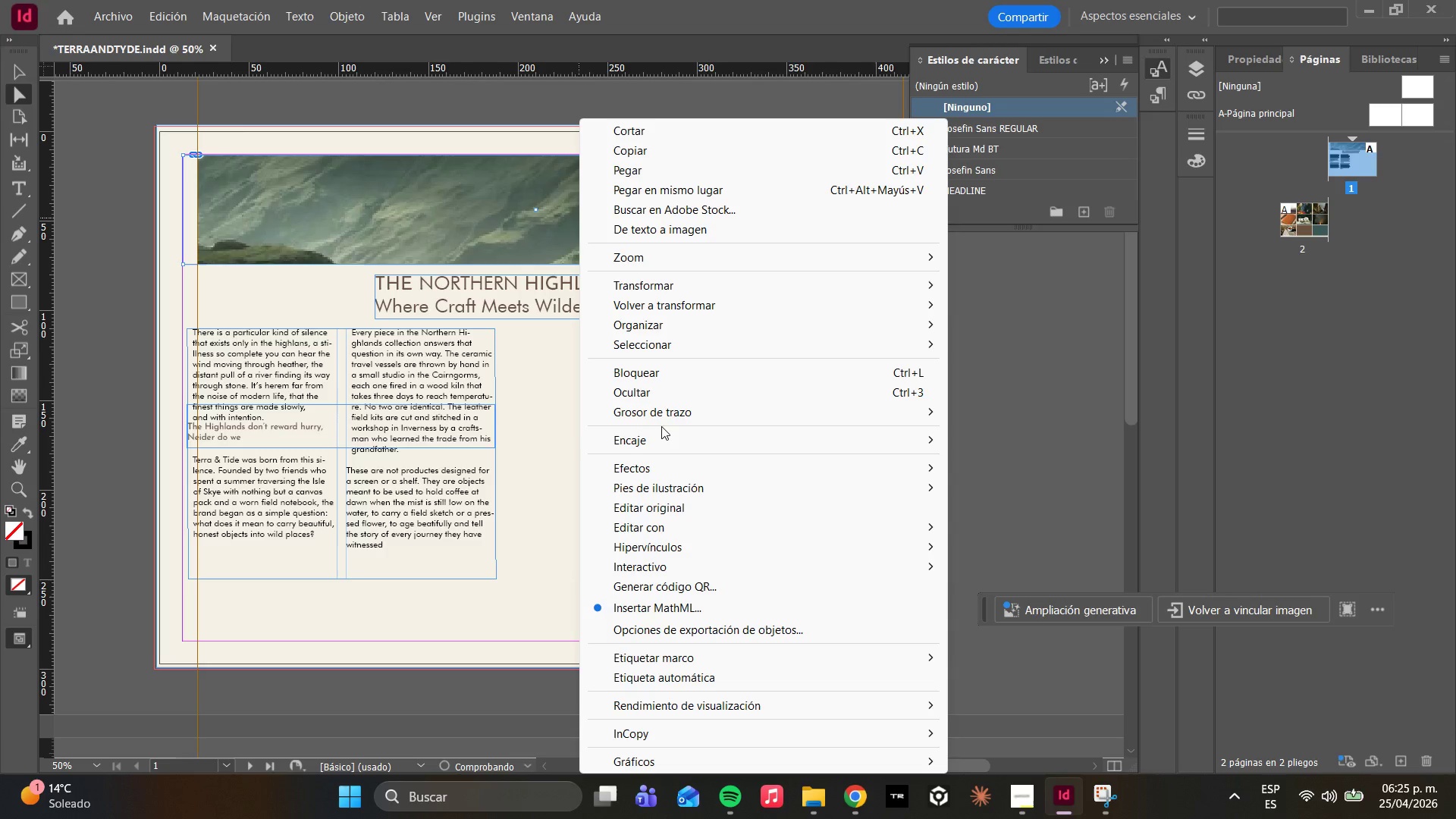 
left_click([645, 436])
 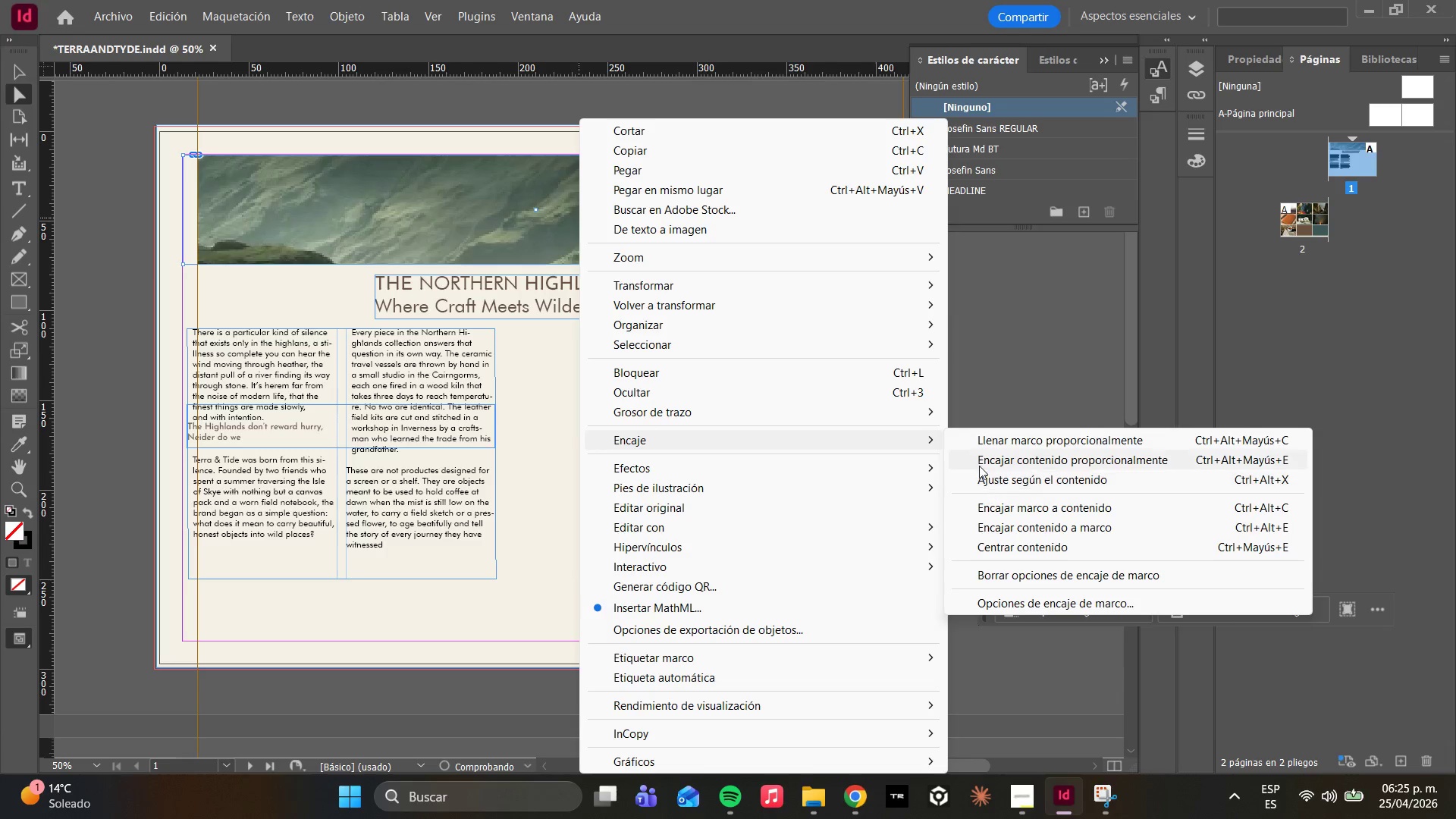 
left_click([974, 461])
 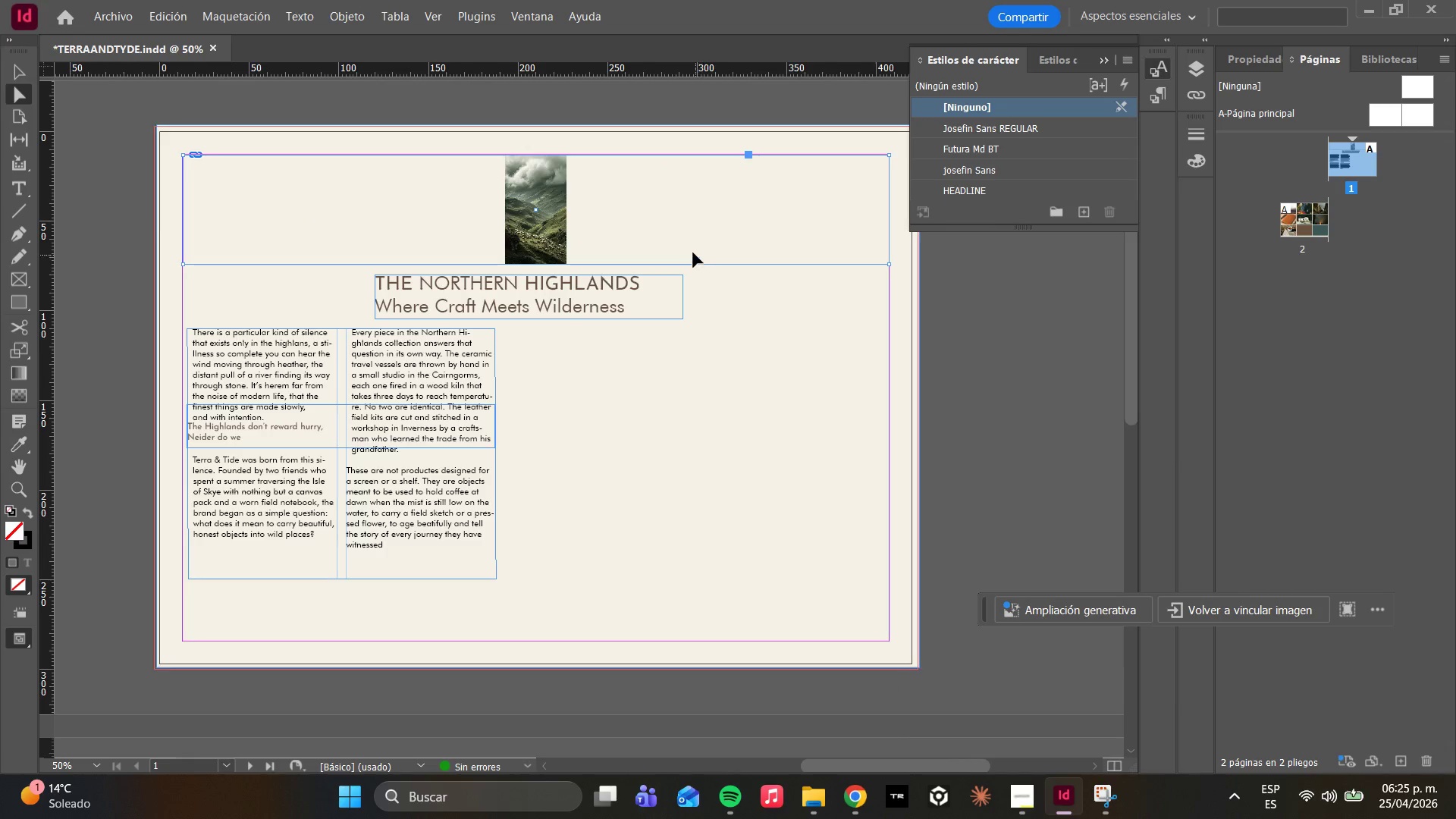 
right_click([647, 237])
 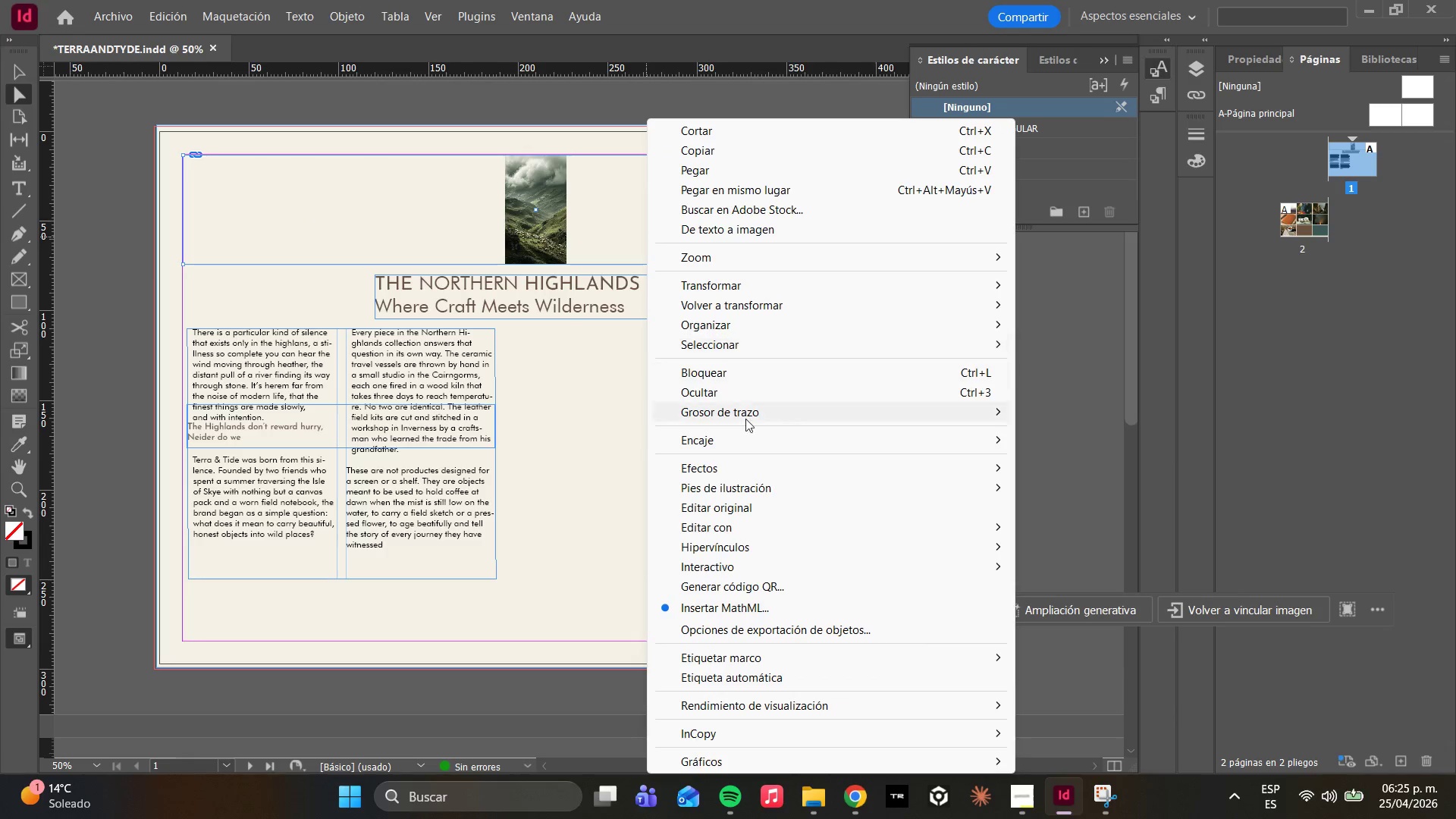 
left_click([732, 451])
 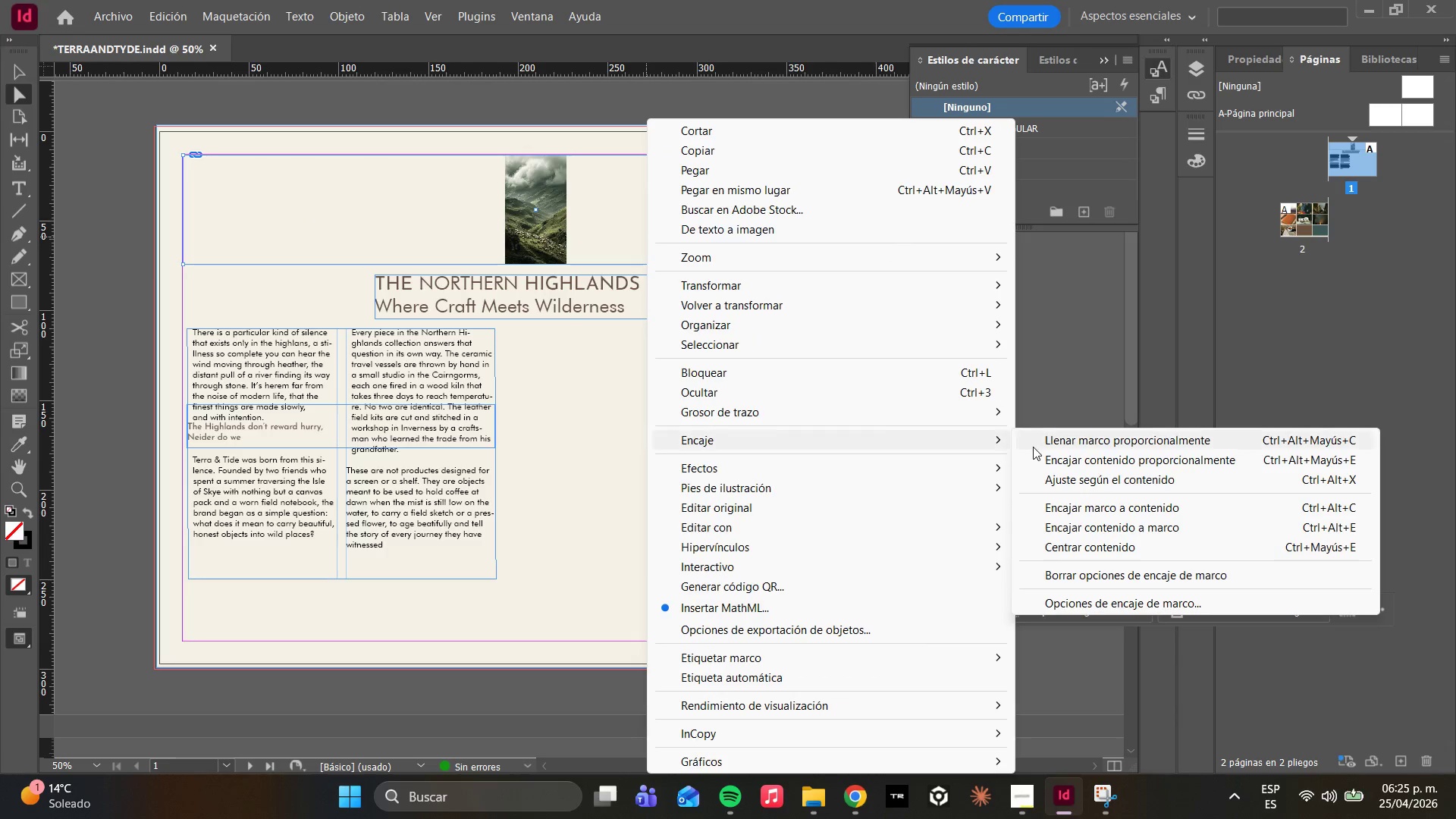 
left_click([1037, 439])
 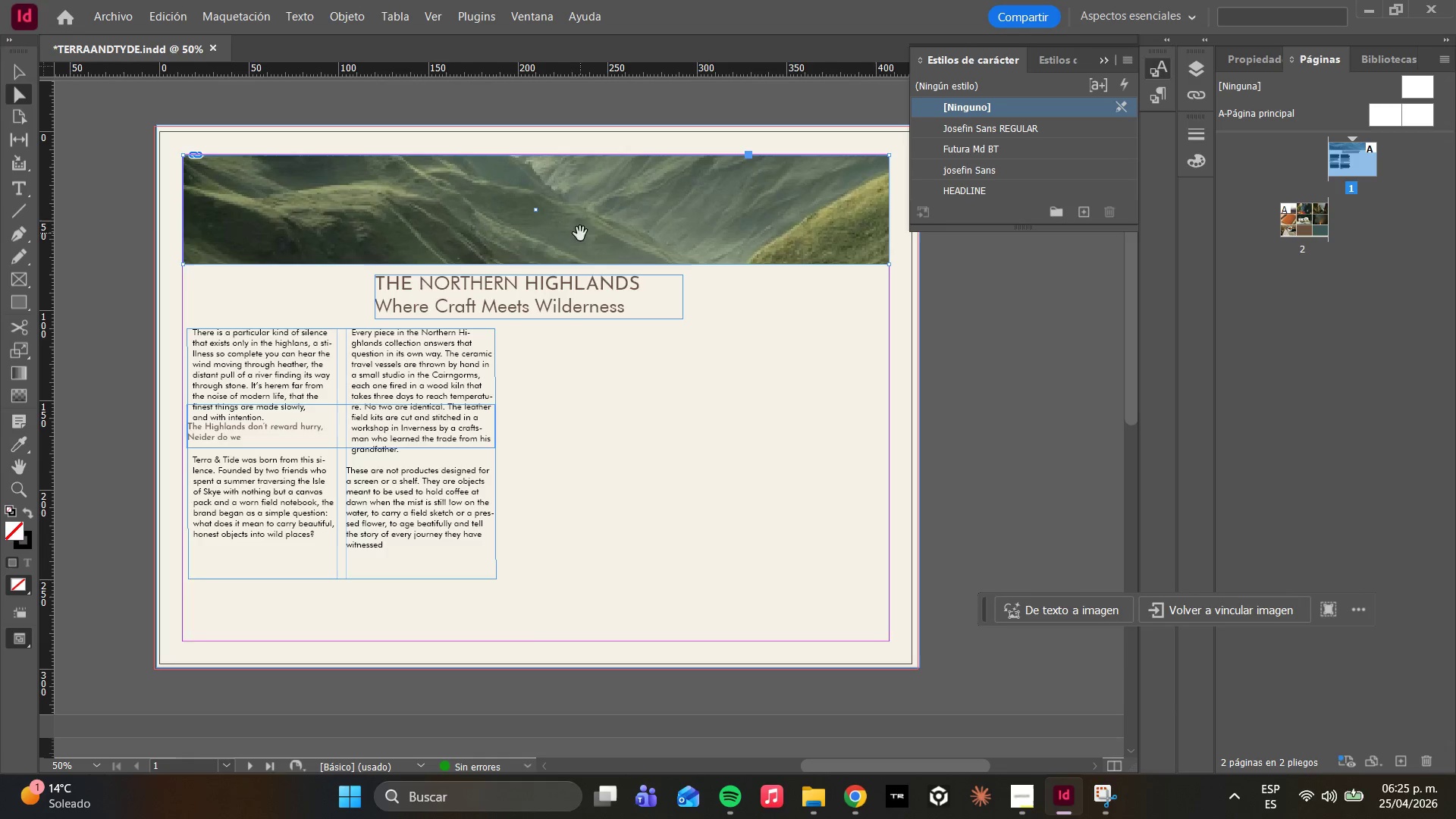 
left_click_drag(start_coordinate=[579, 217], to_coordinate=[591, 319])
 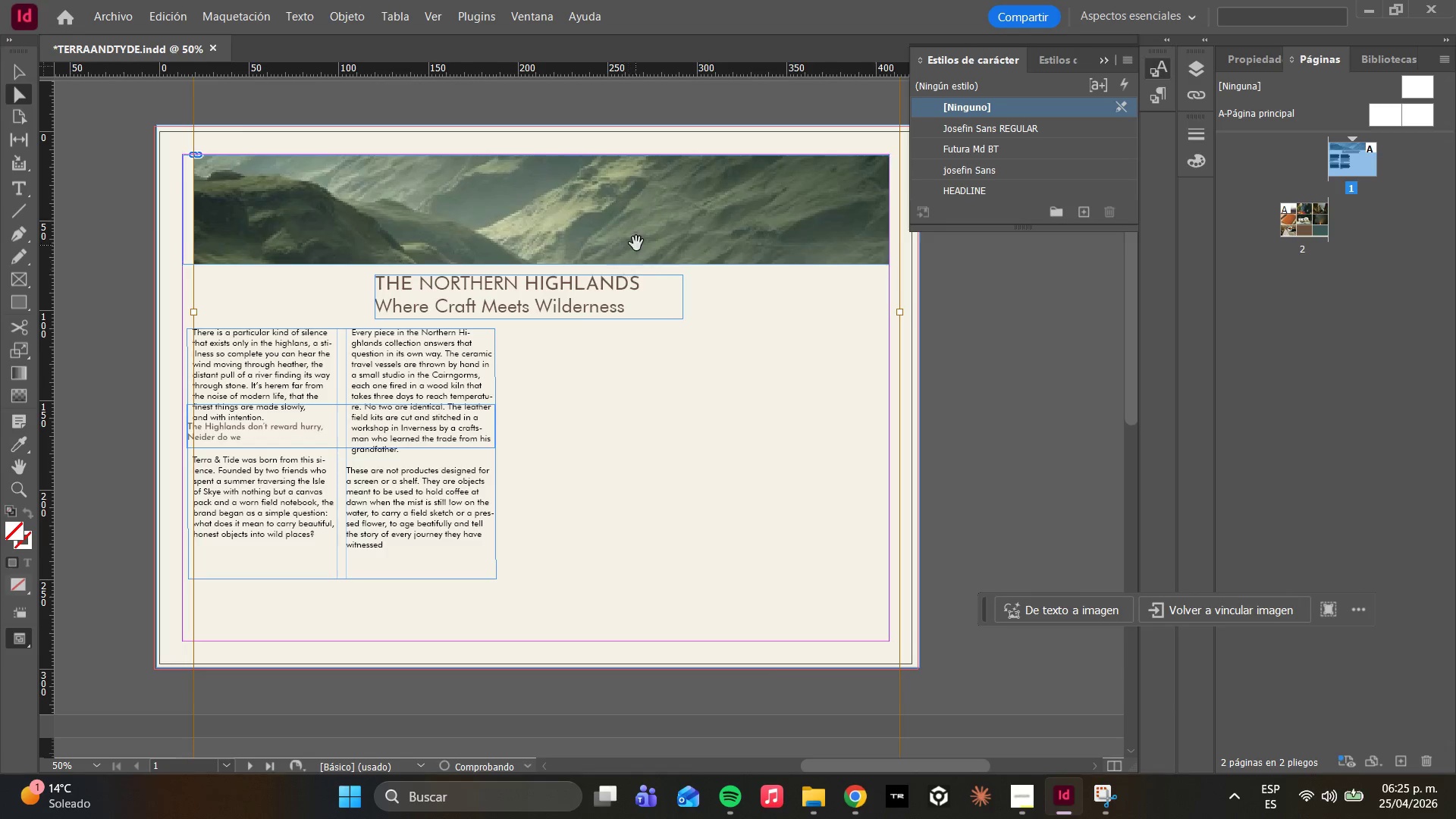 
left_click_drag(start_coordinate=[646, 207], to_coordinate=[667, 299])
 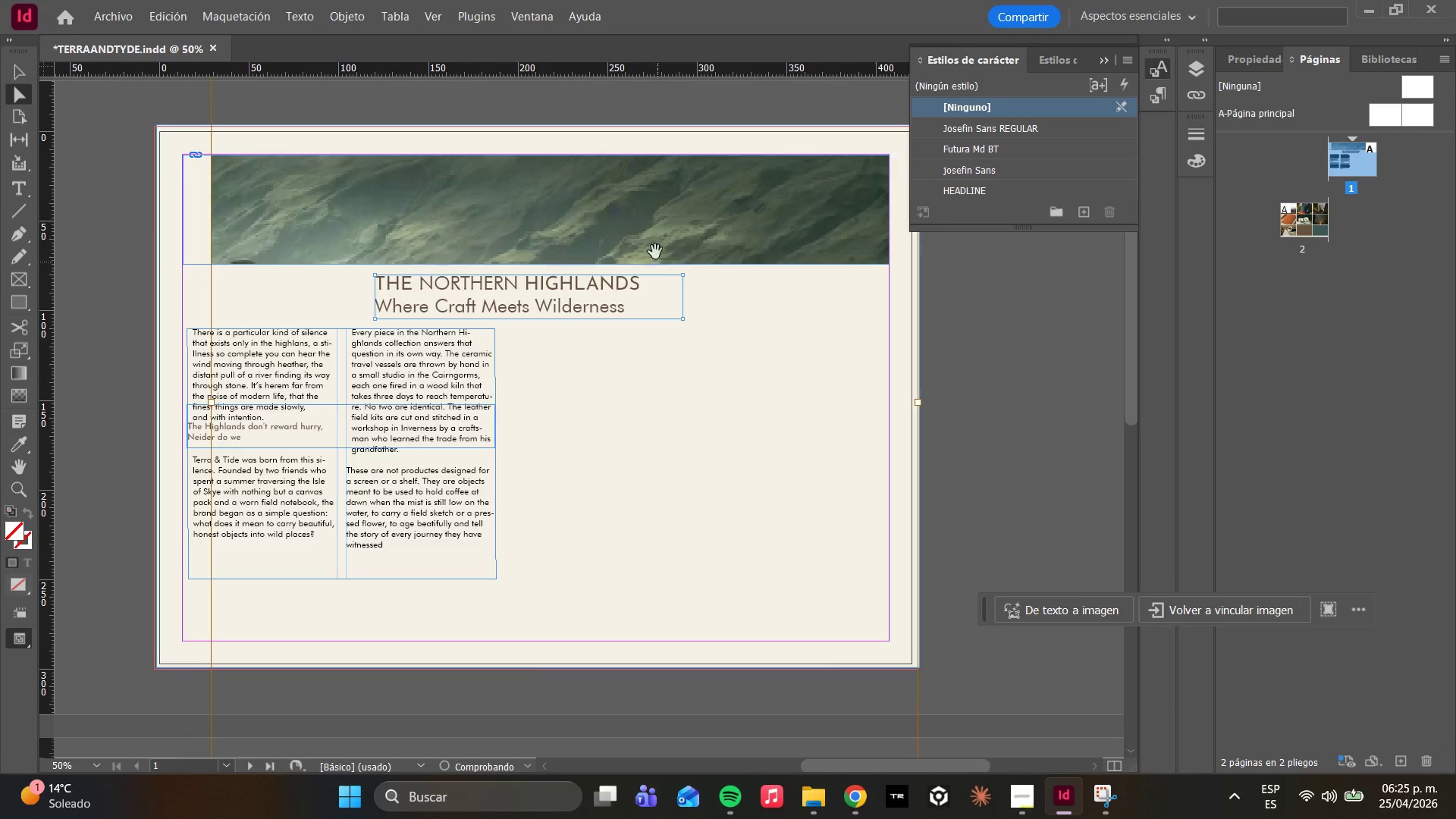 
left_click_drag(start_coordinate=[651, 238], to_coordinate=[643, 123])
 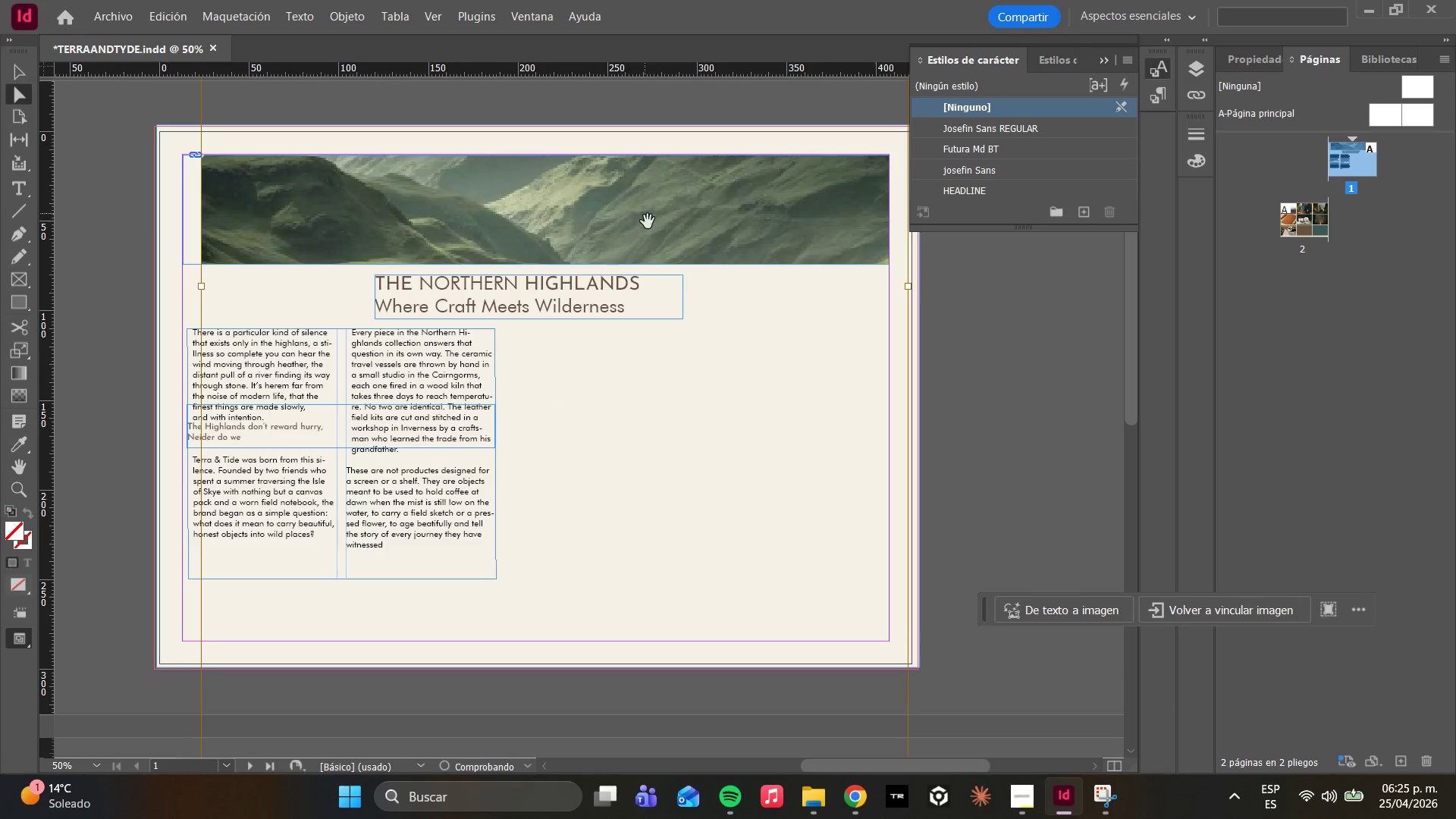 
left_click_drag(start_coordinate=[649, 228], to_coordinate=[648, 124])
 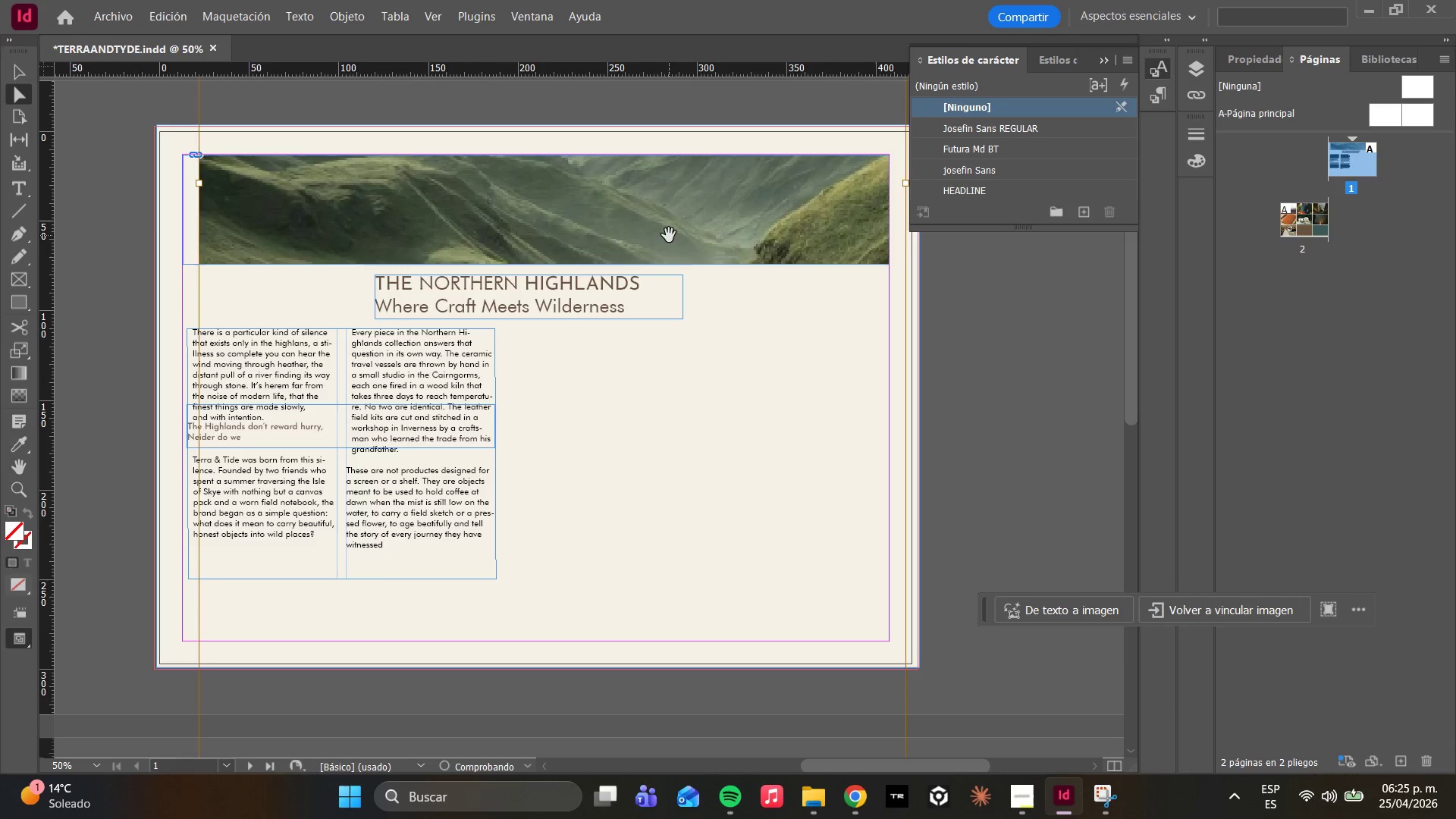 
left_click_drag(start_coordinate=[669, 235], to_coordinate=[609, 141])
 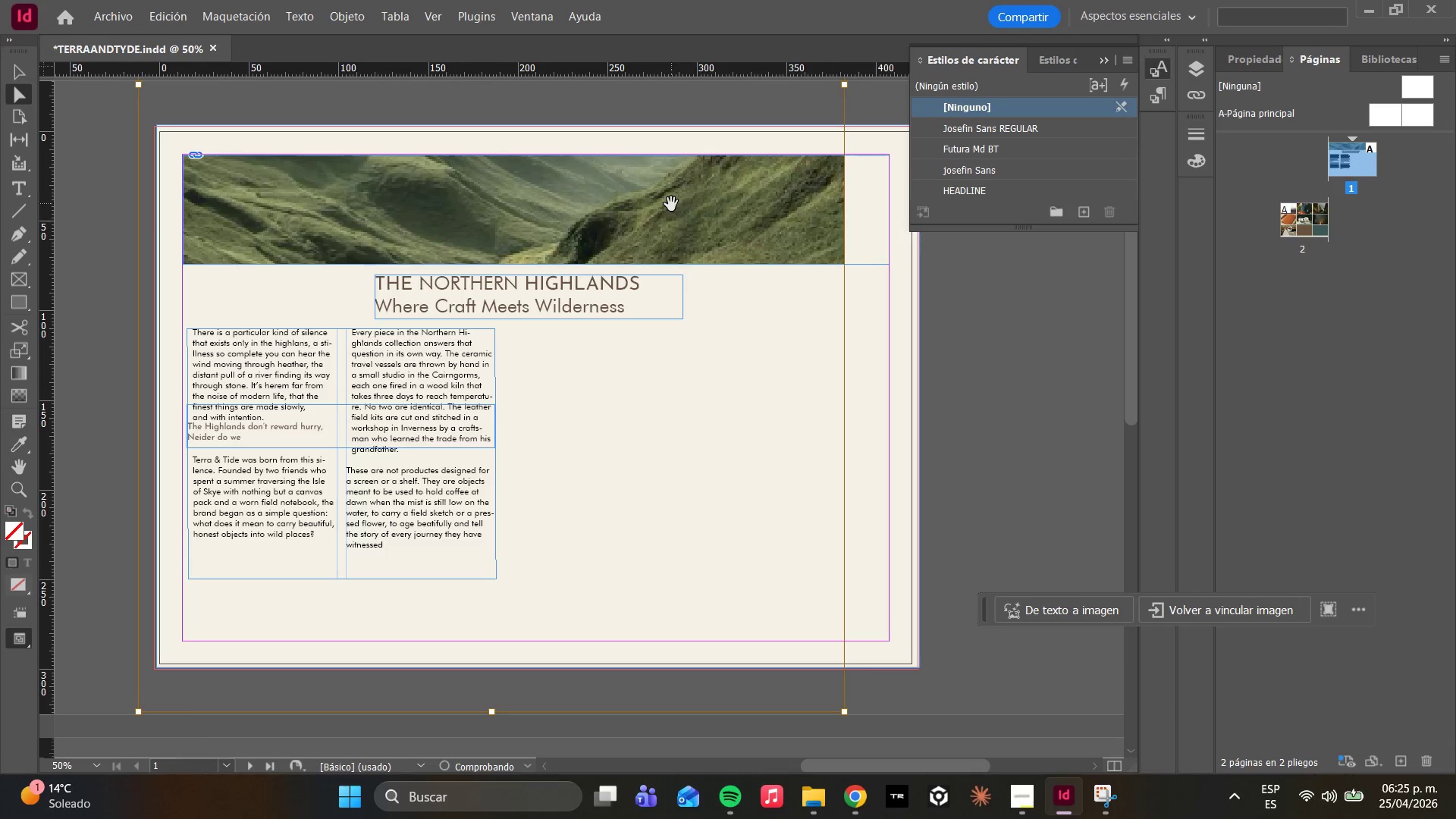 
left_click_drag(start_coordinate=[671, 204], to_coordinate=[566, 228])
 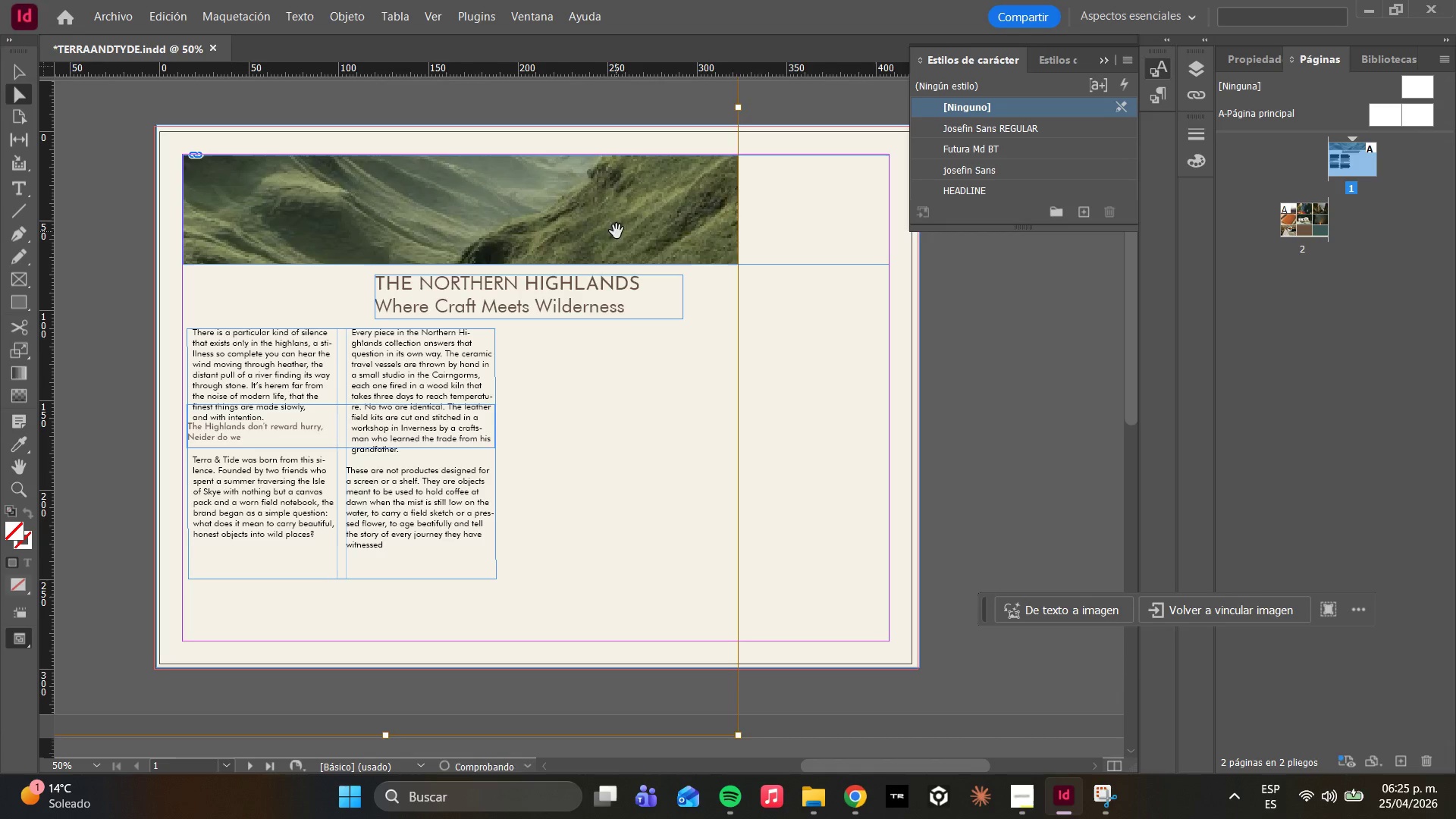 
left_click_drag(start_coordinate=[617, 231], to_coordinate=[661, 237])
 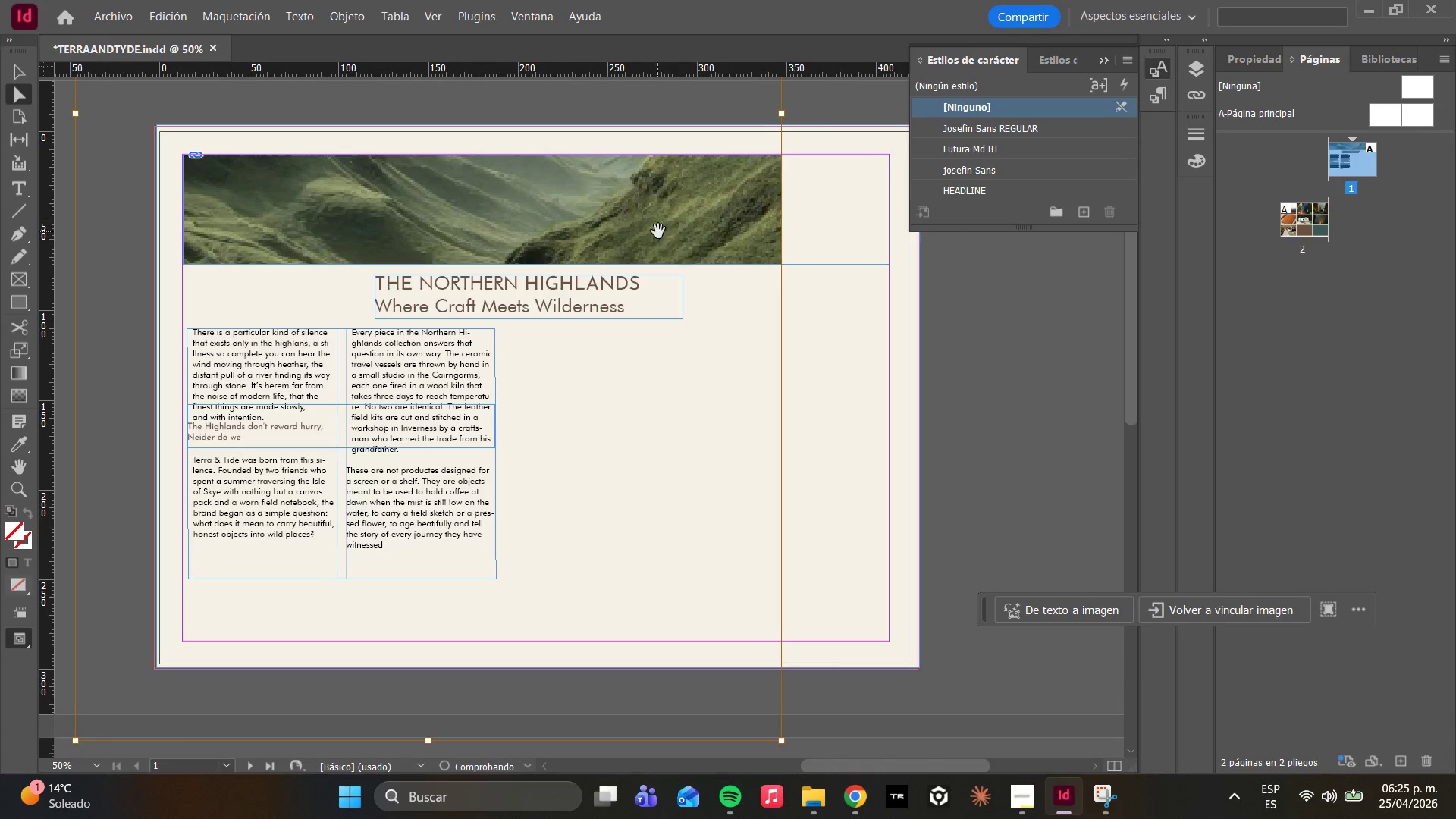 
left_click_drag(start_coordinate=[658, 230], to_coordinate=[741, 242])
 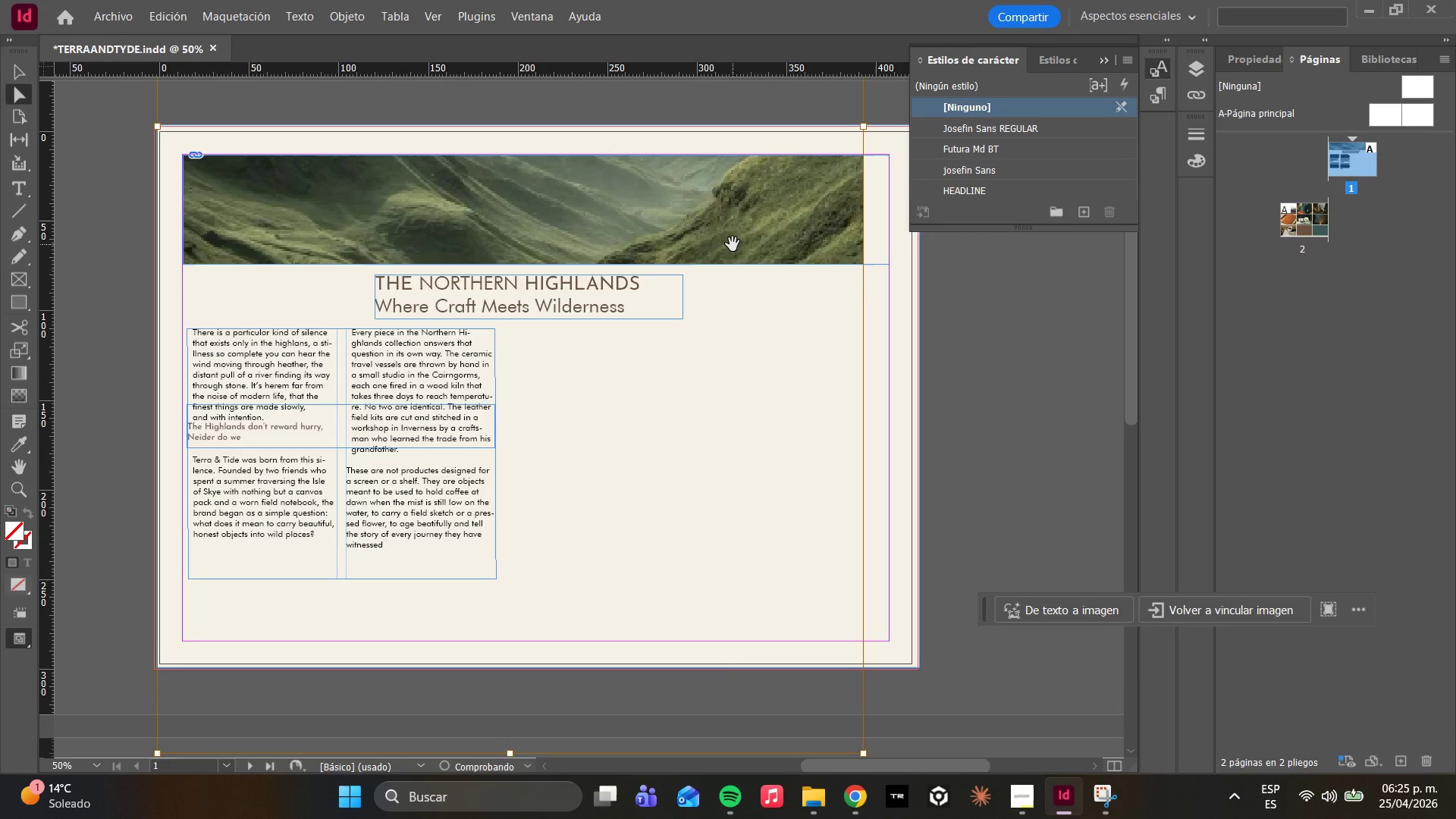 
left_click_drag(start_coordinate=[733, 244], to_coordinate=[786, 246])
 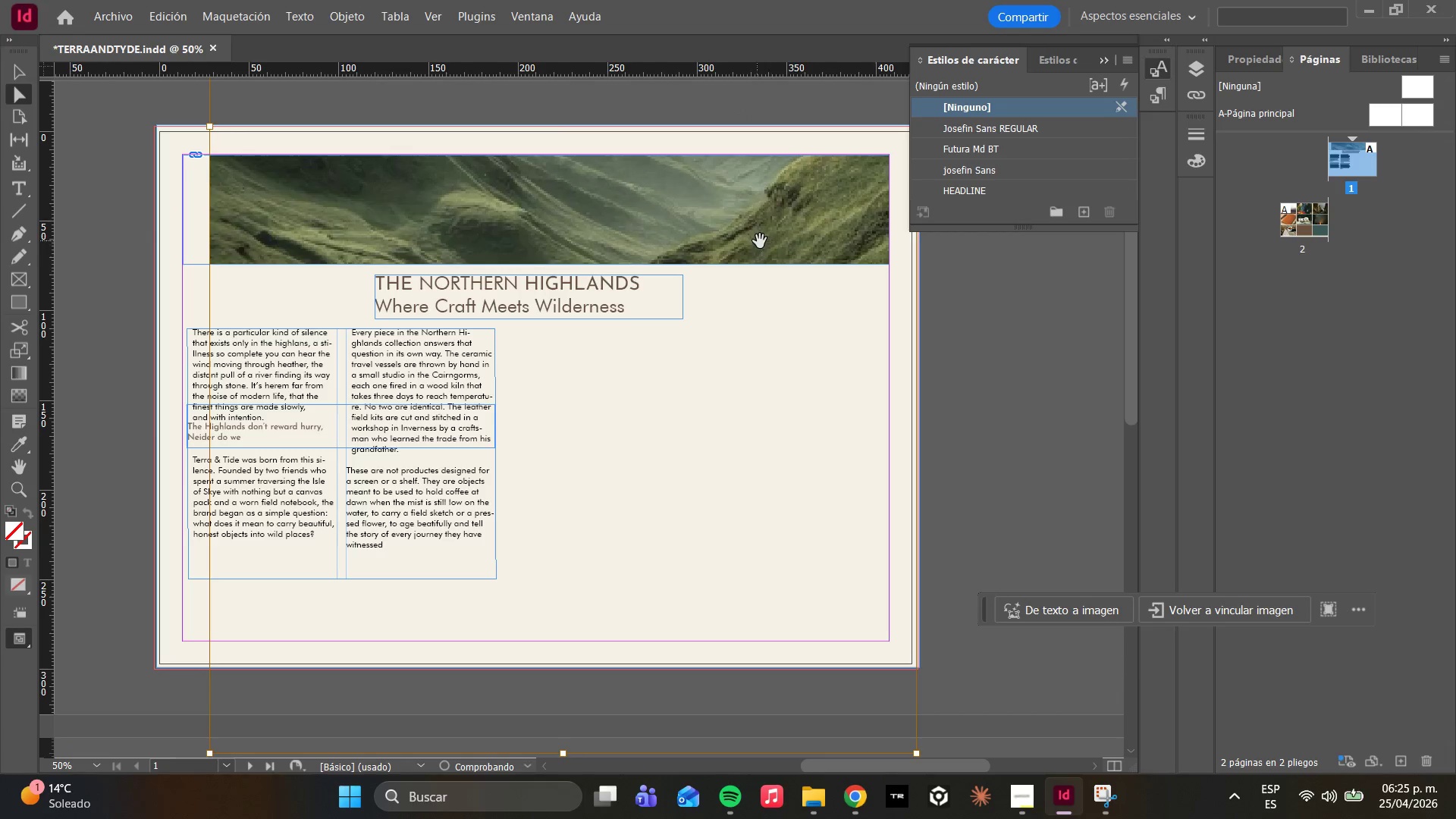 
left_click_drag(start_coordinate=[748, 237], to_coordinate=[733, 239])
 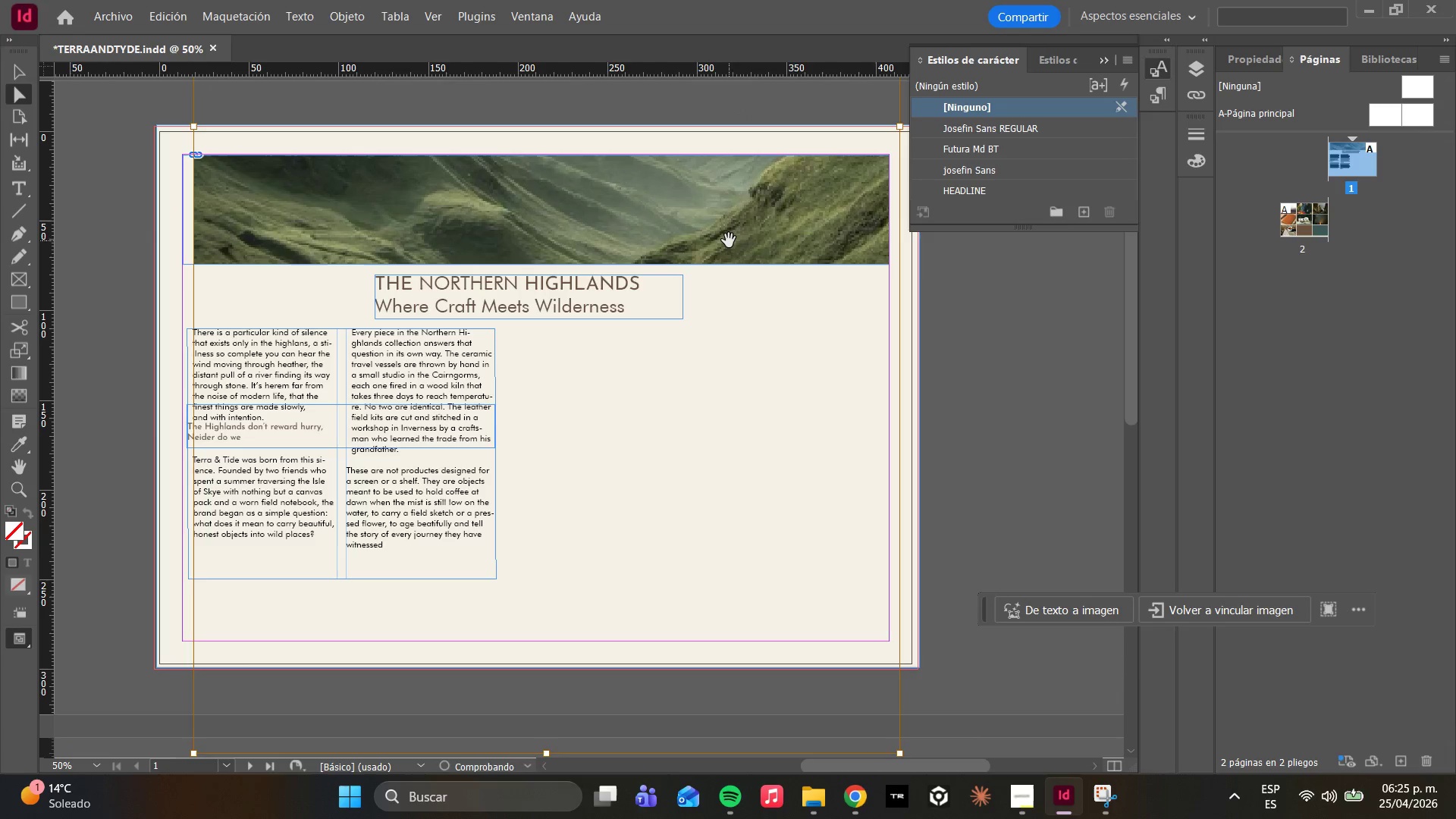 
left_click_drag(start_coordinate=[728, 240], to_coordinate=[722, 240])
 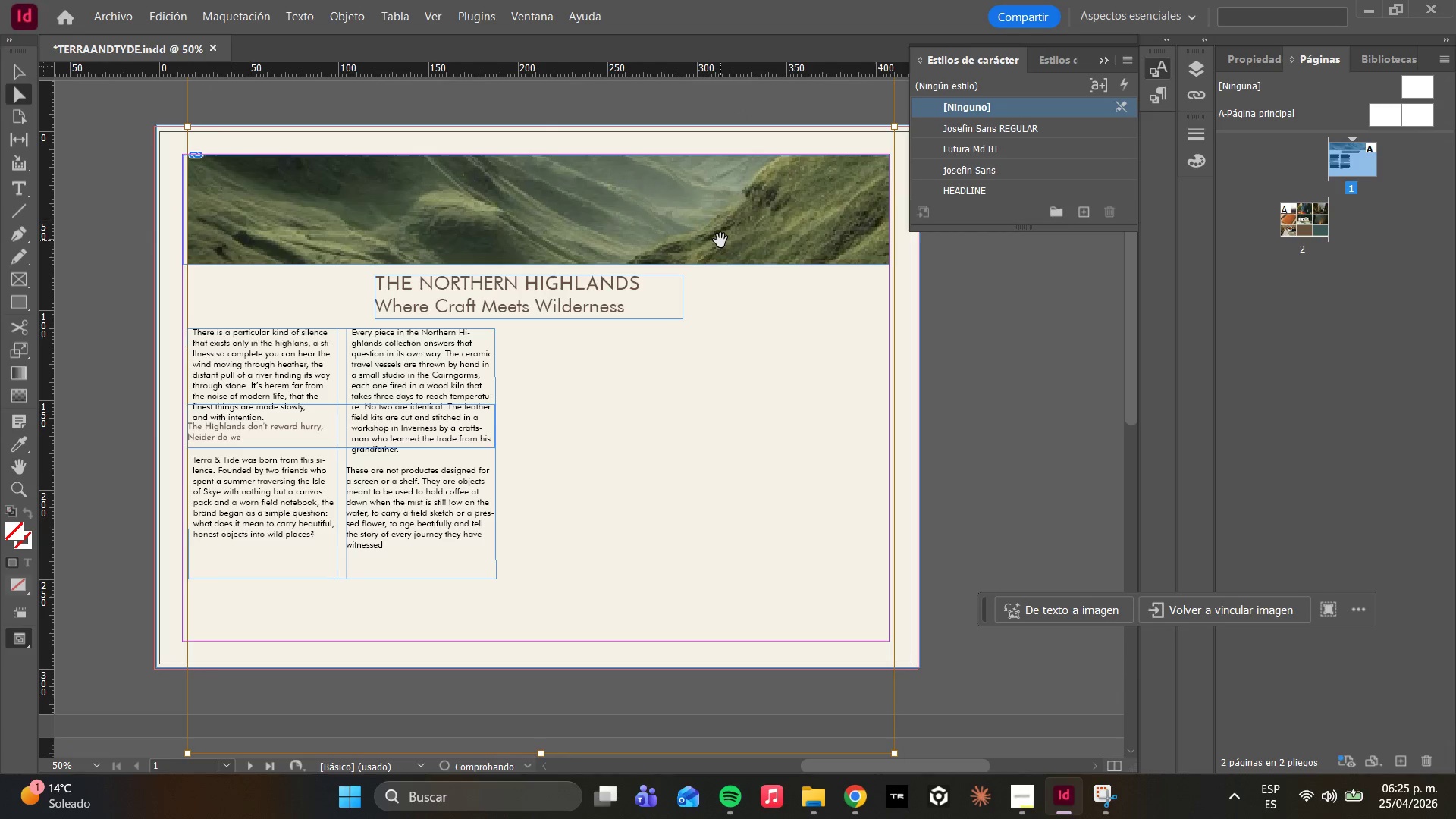 
left_click_drag(start_coordinate=[720, 240], to_coordinate=[714, 242])
 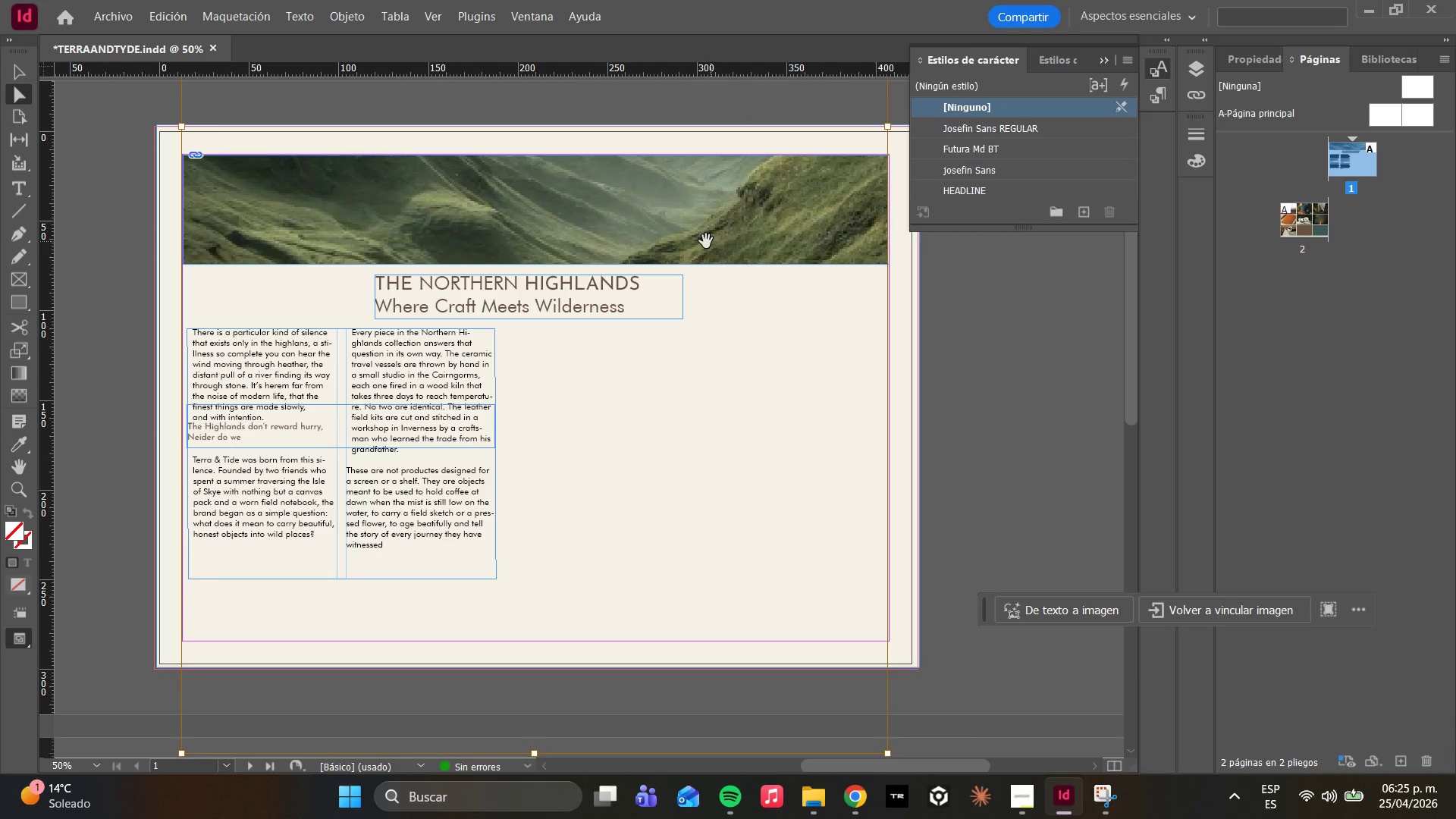 
left_click_drag(start_coordinate=[672, 223], to_coordinate=[679, 237])
 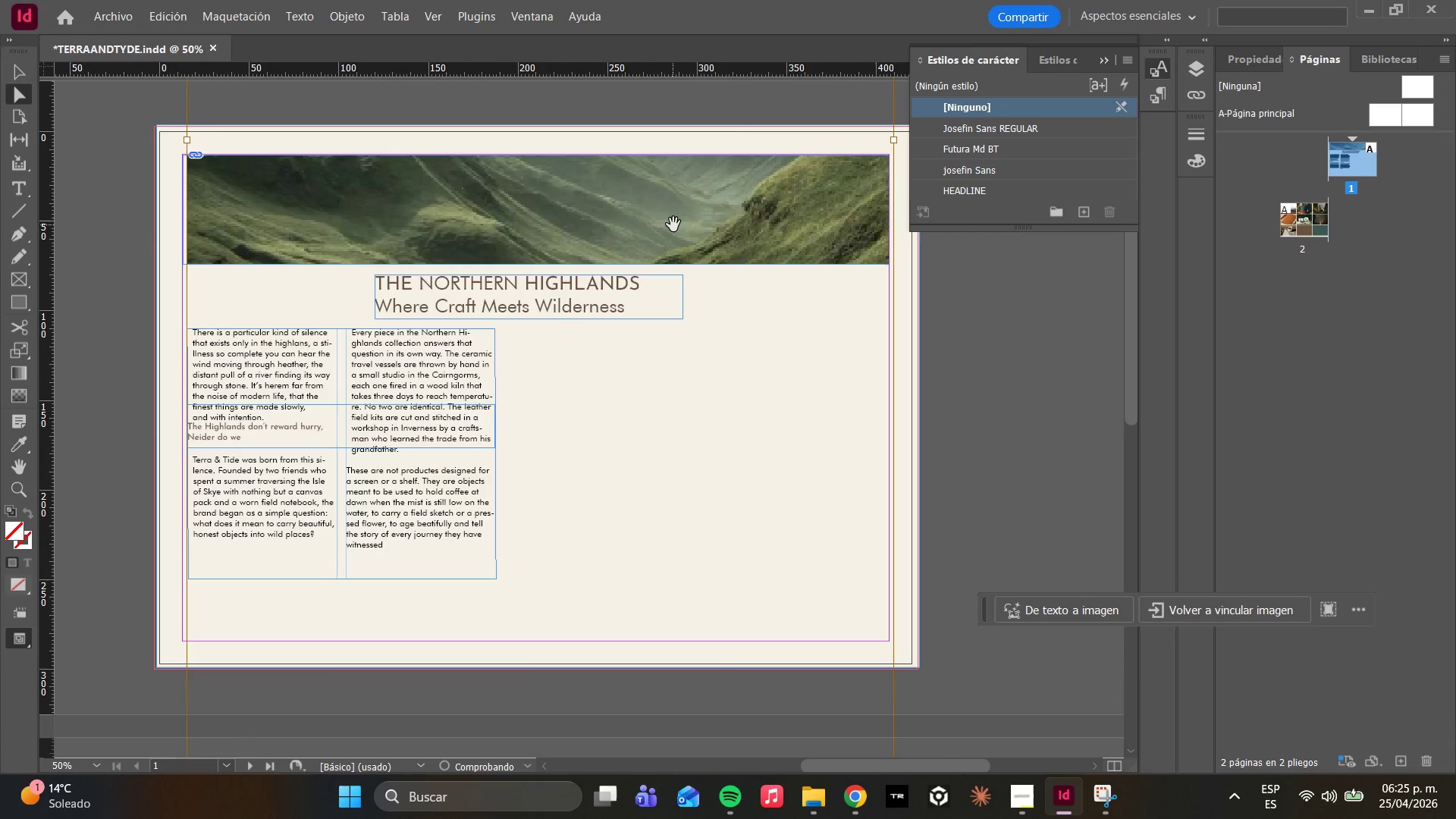 
left_click_drag(start_coordinate=[673, 224], to_coordinate=[664, 265])
 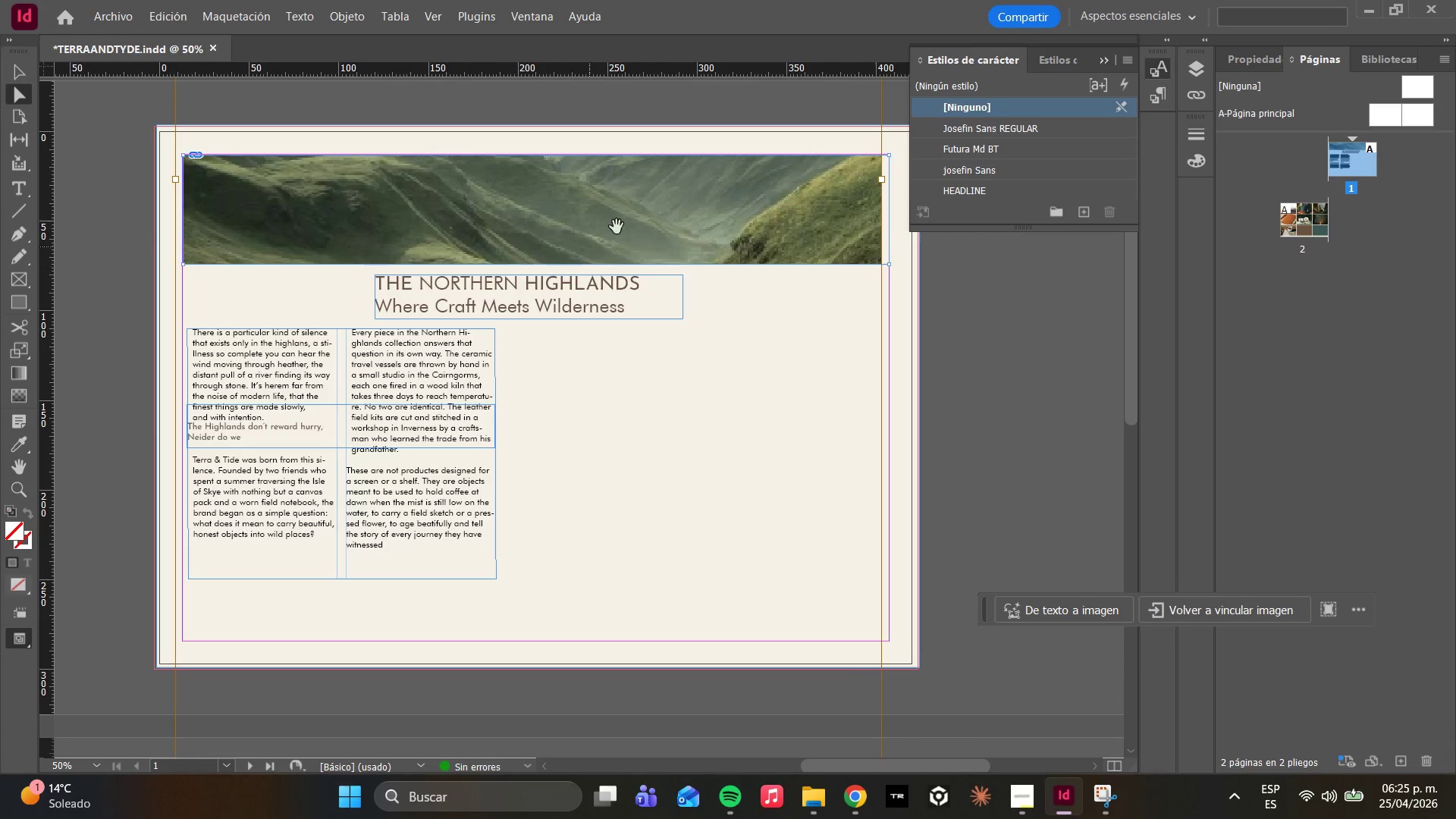 
left_click_drag(start_coordinate=[623, 235], to_coordinate=[632, 259])
 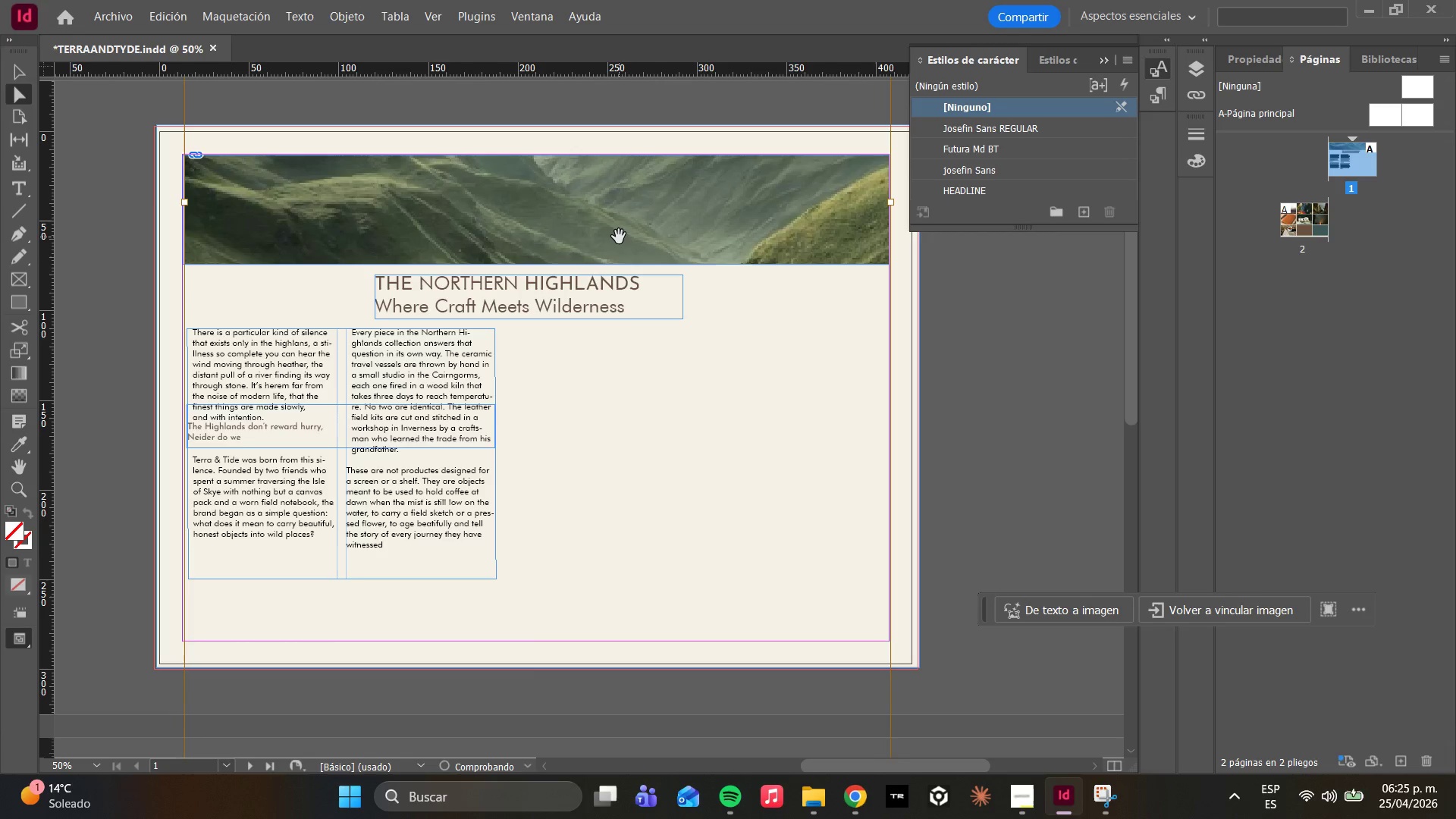 
left_click_drag(start_coordinate=[619, 237], to_coordinate=[627, 258])
 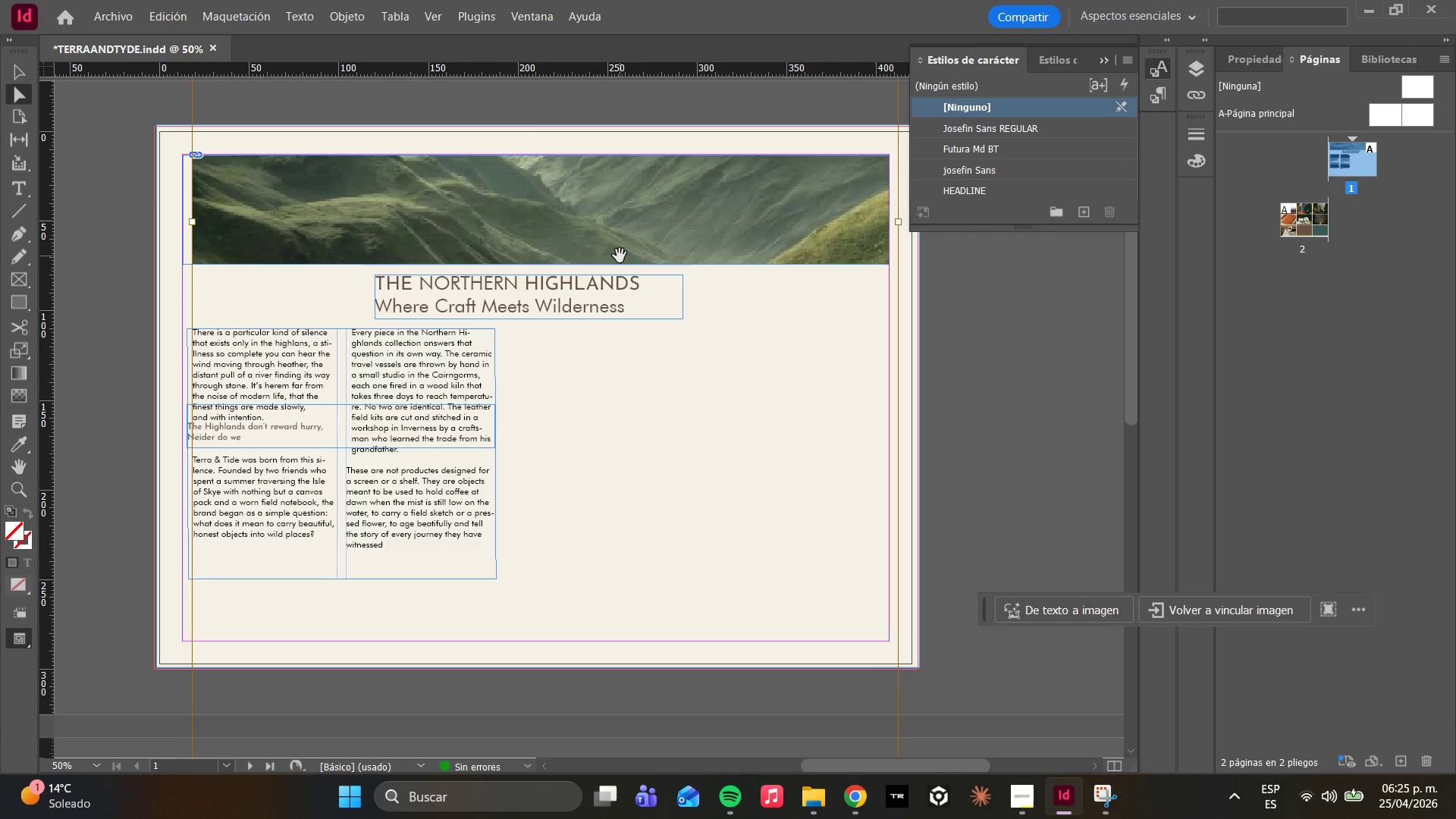 
left_click_drag(start_coordinate=[620, 254], to_coordinate=[613, 254])
 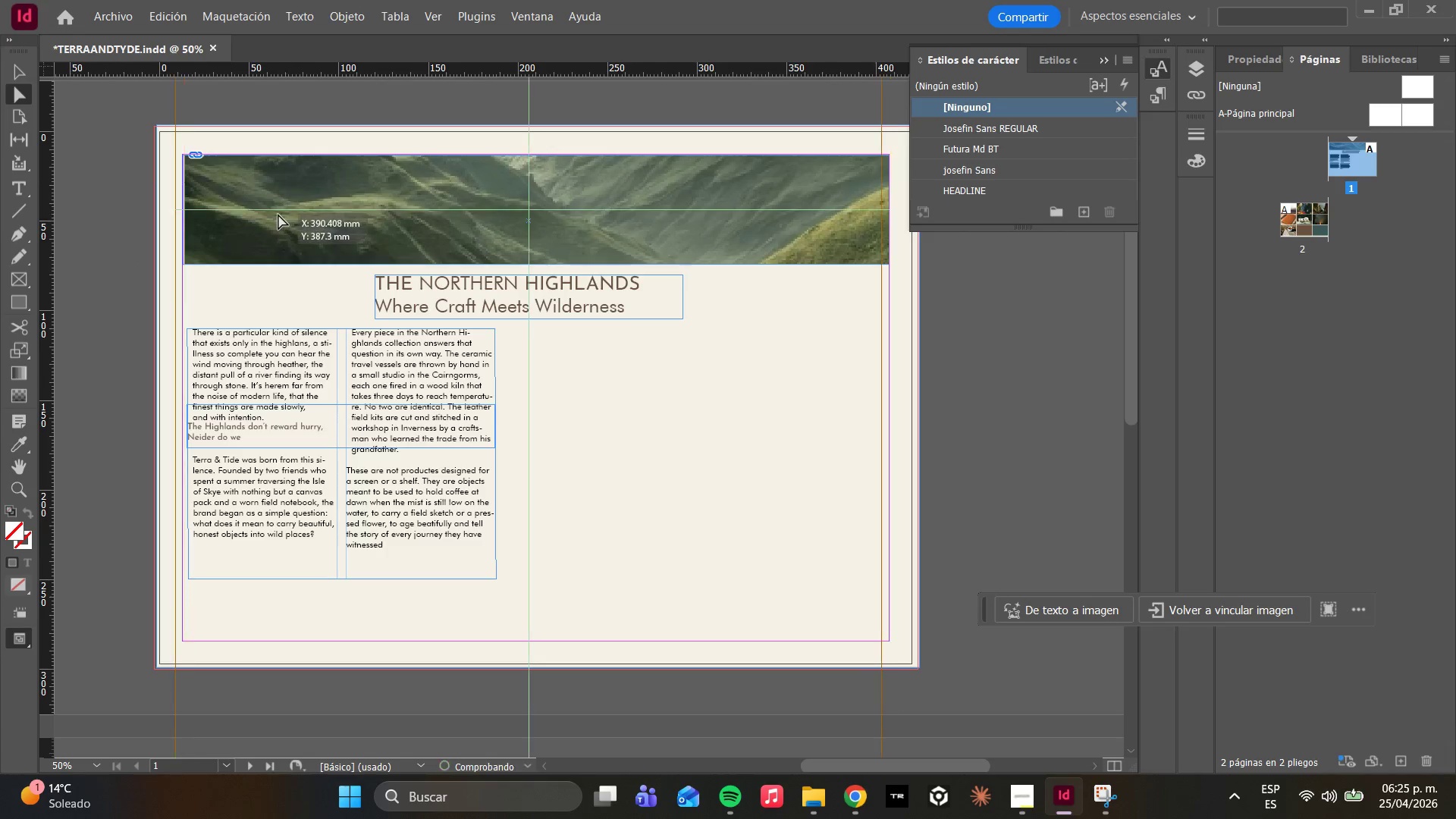 
wait(9.45)
 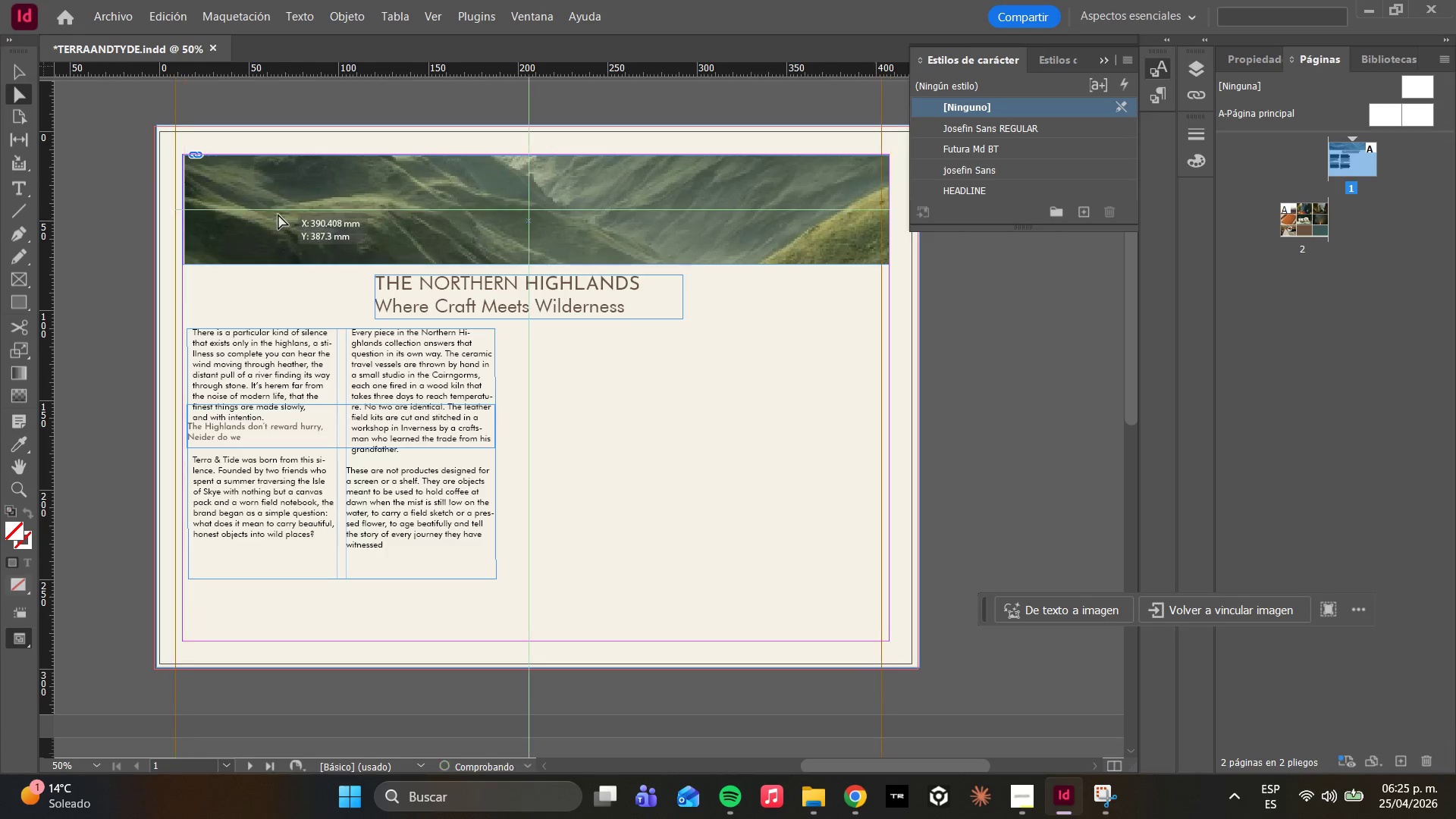 
left_click([8, 54])
 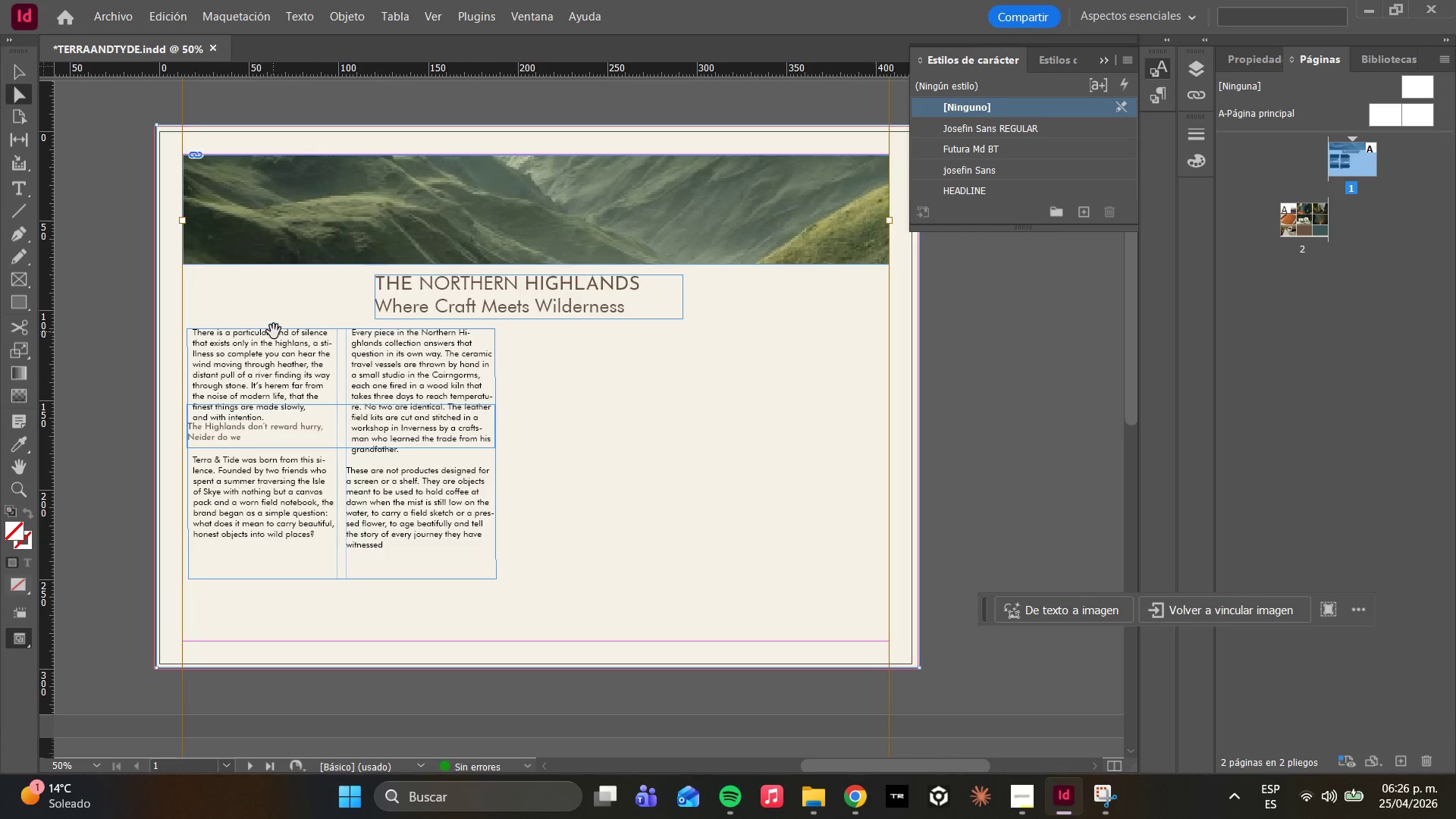 
left_click([274, 331])
 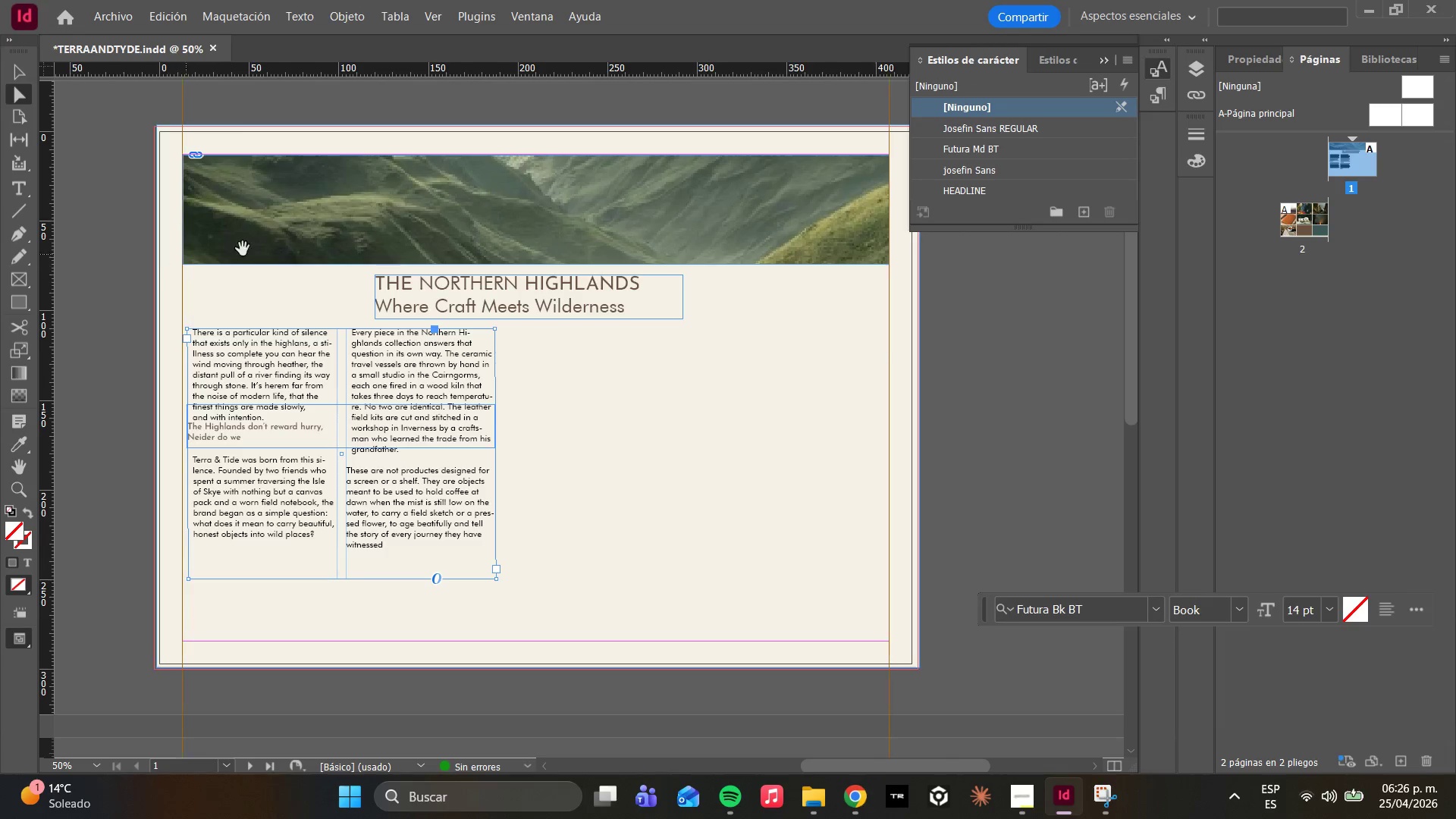 
left_click([257, 245])
 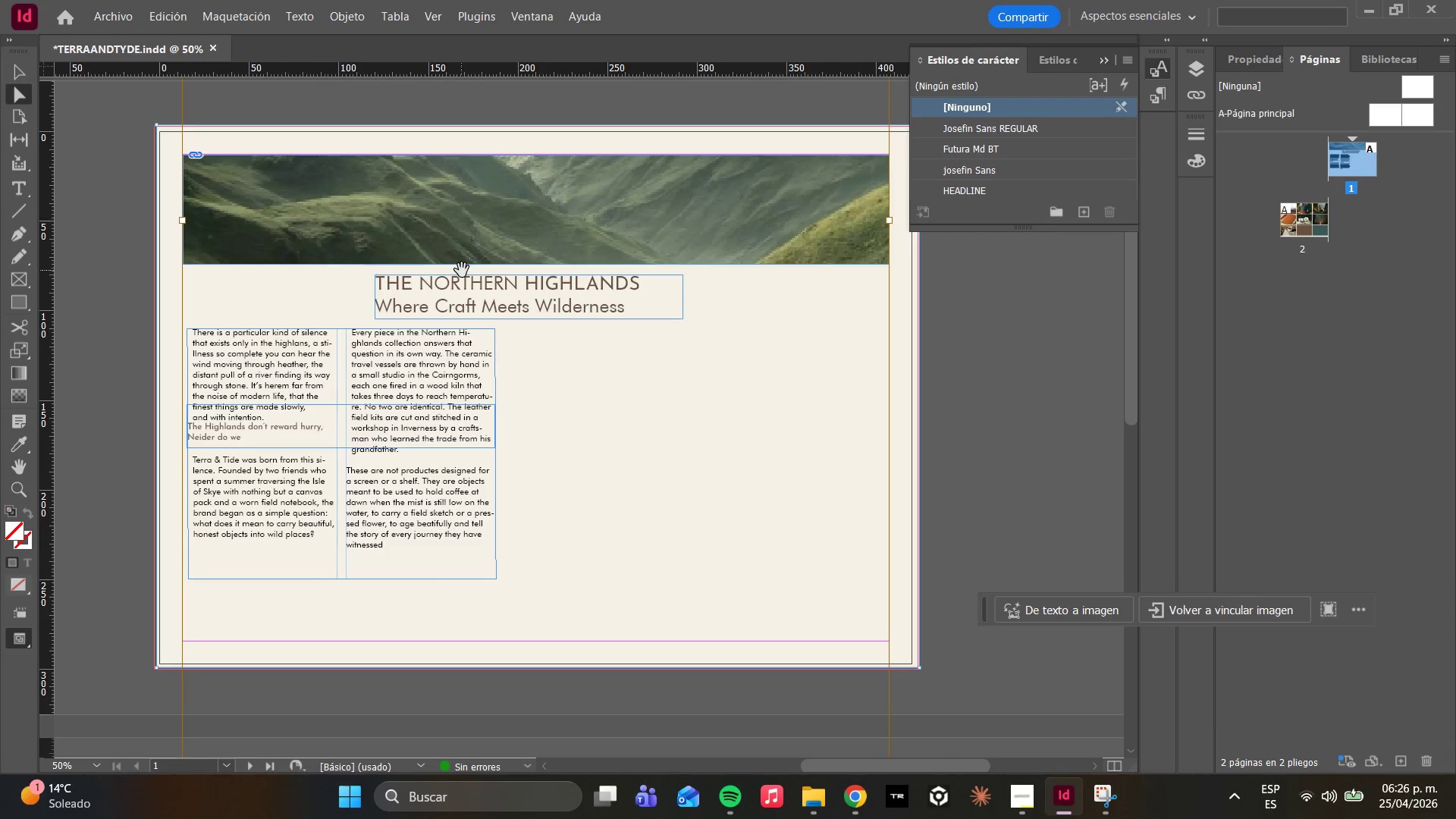 
left_click_drag(start_coordinate=[457, 265], to_coordinate=[457, 299])
 